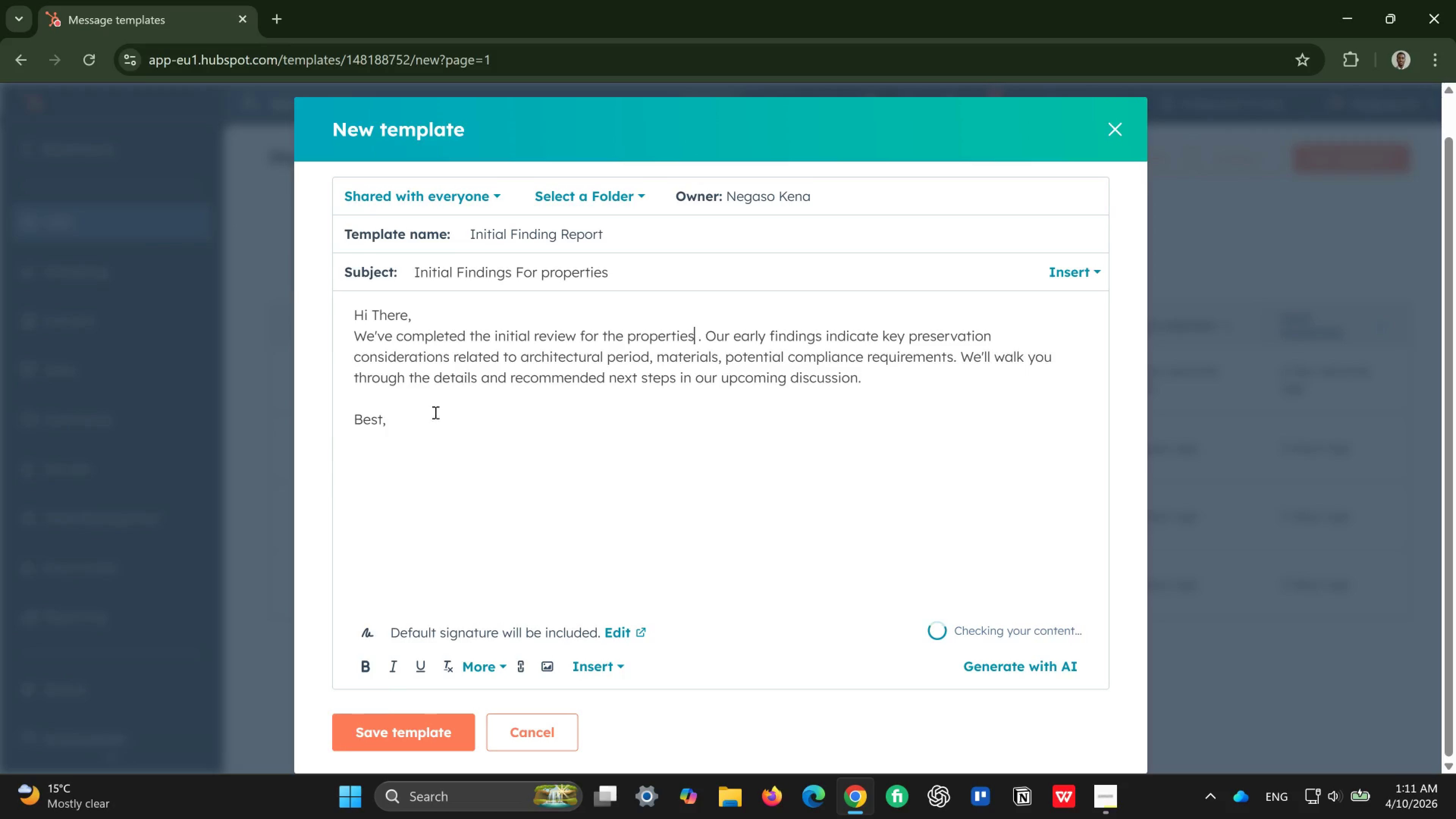 
left_click([406, 459])
 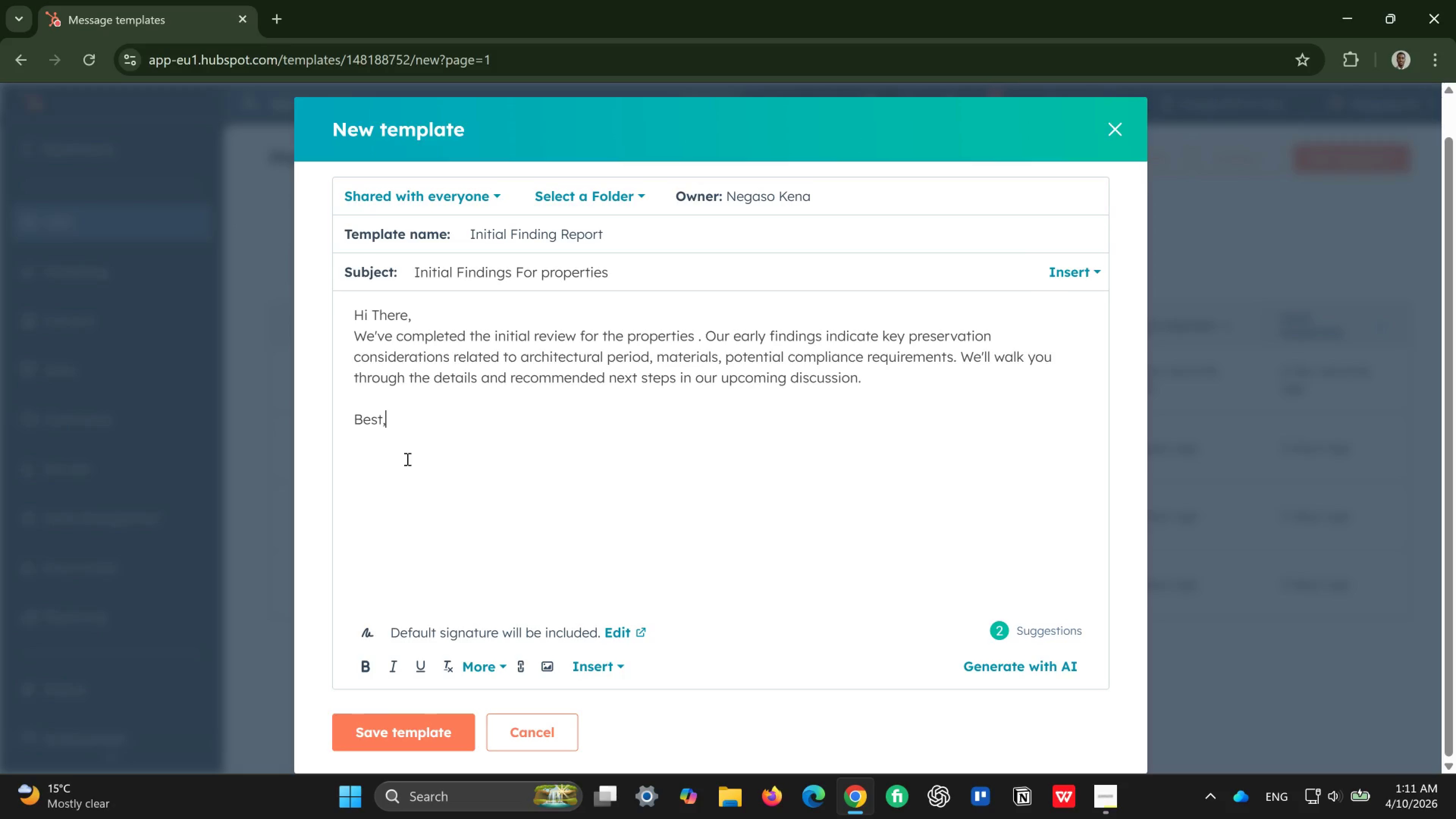 
key(Enter)
 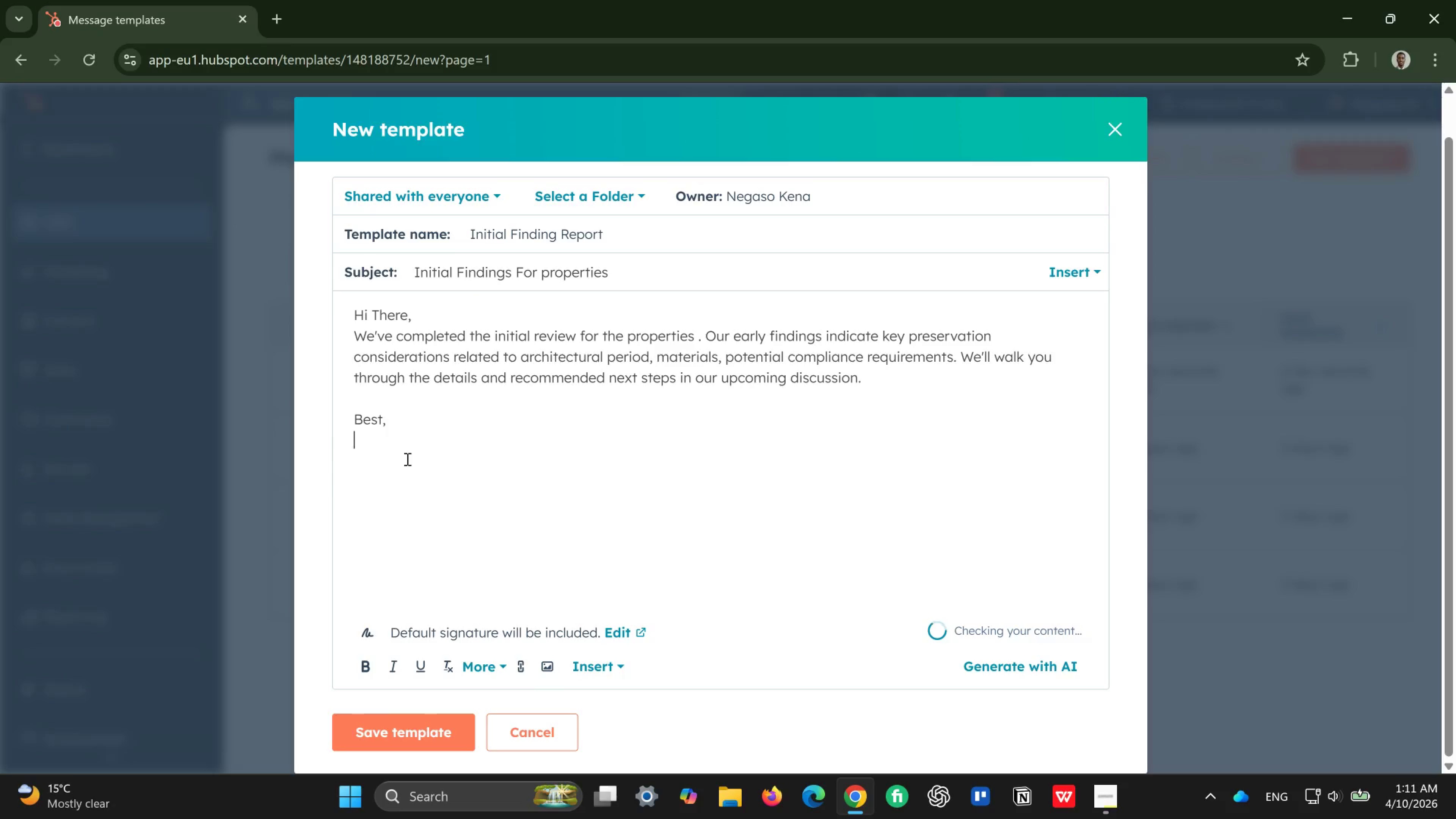 
key(CapsLock)
 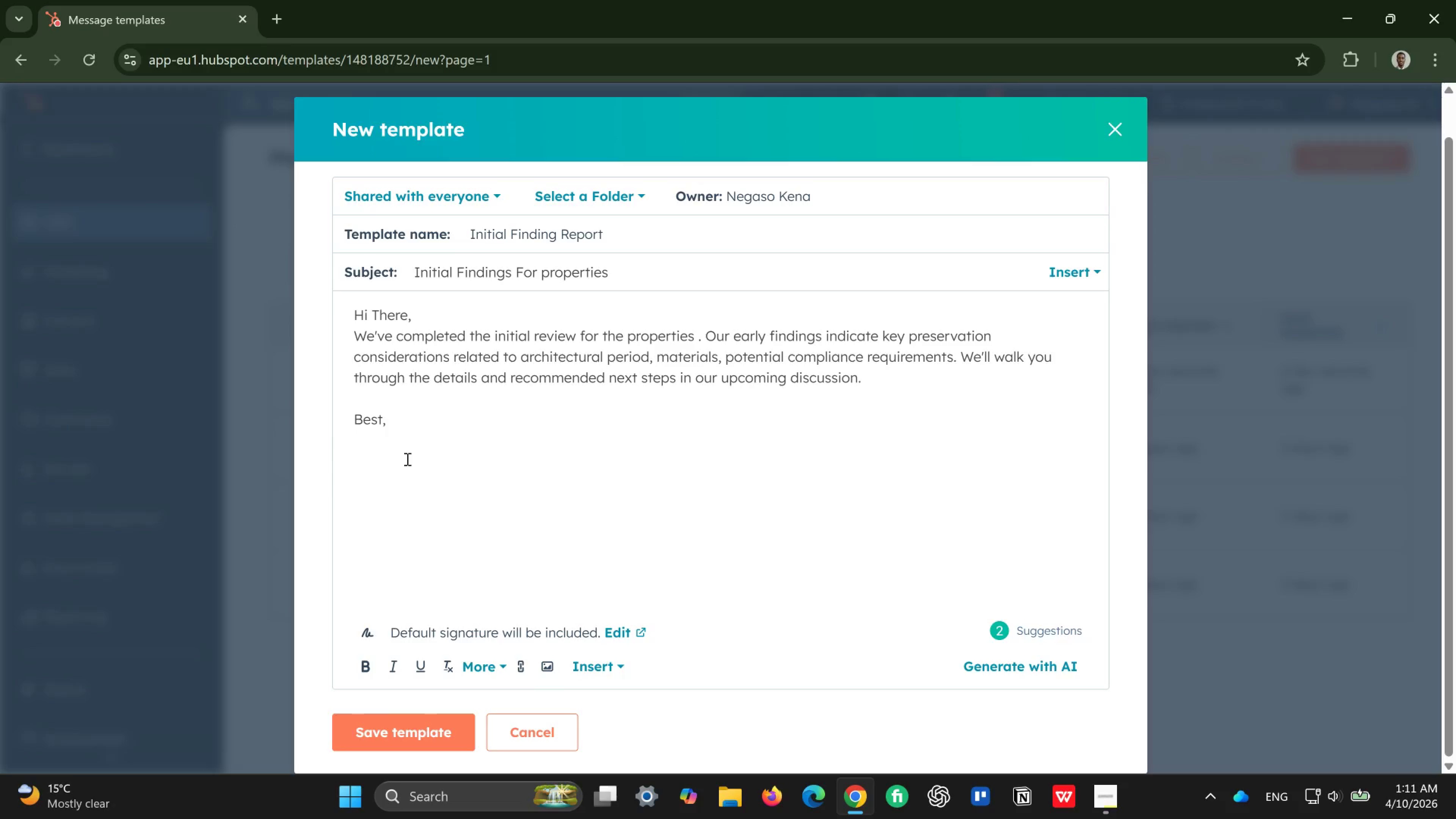 
type(Historical Land,ark)
key(Backspace)
key(Backspace)
key(Backspace)
key(Backspace)
type(rk)
key(Backspace)
key(Backspace)
type(mark)
 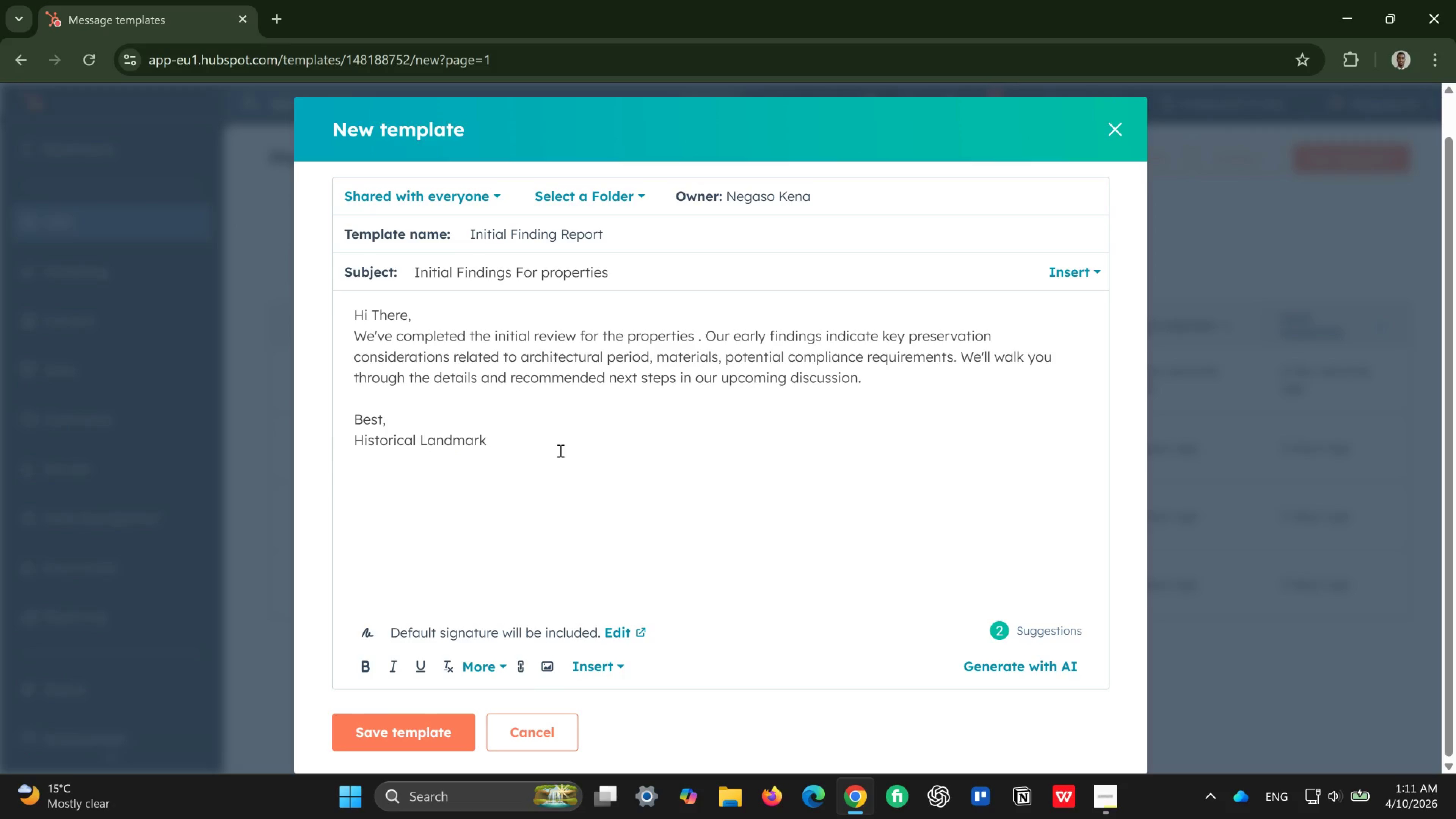 
type( and Preservation)
 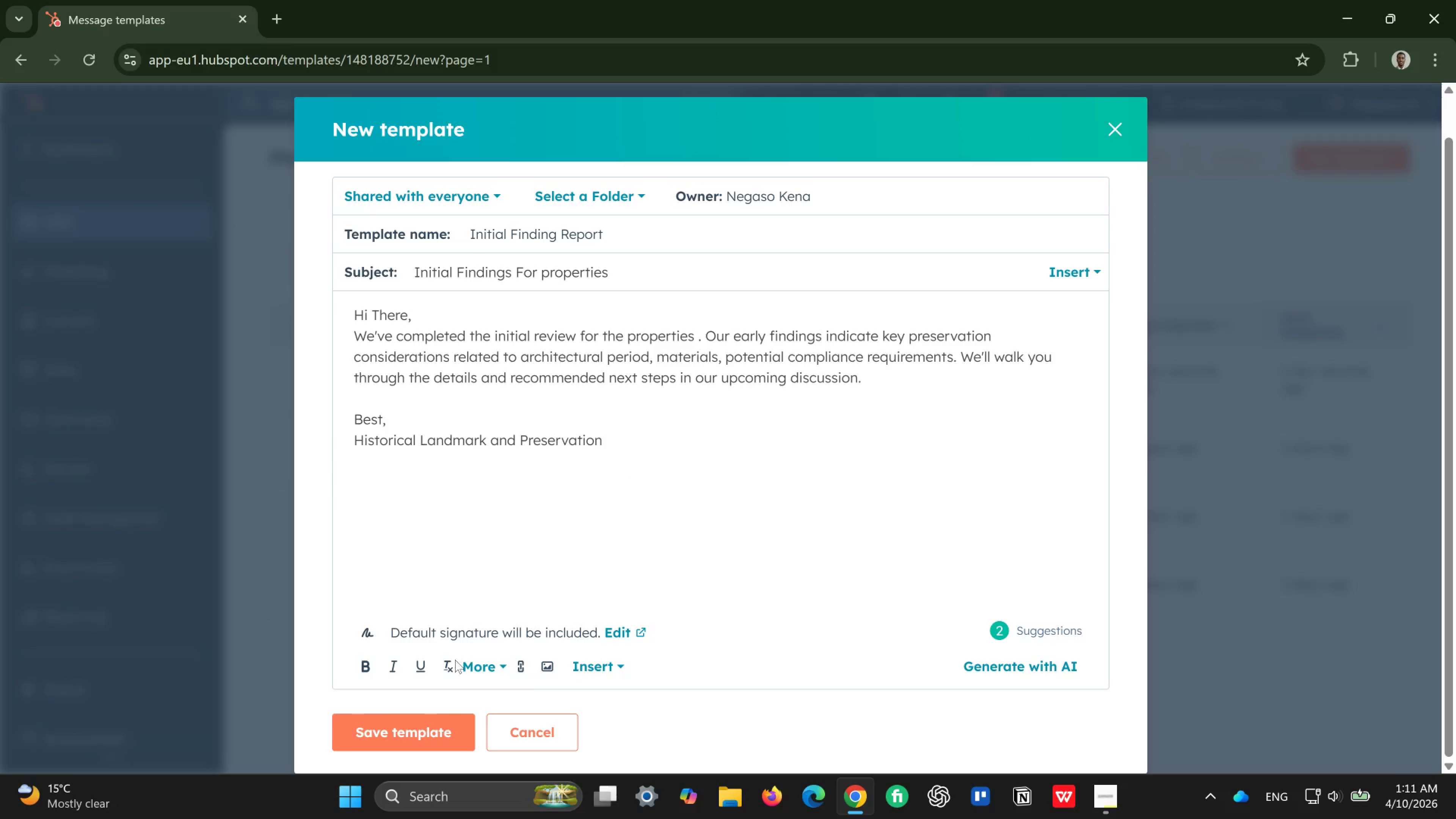 
left_click([423, 731])
 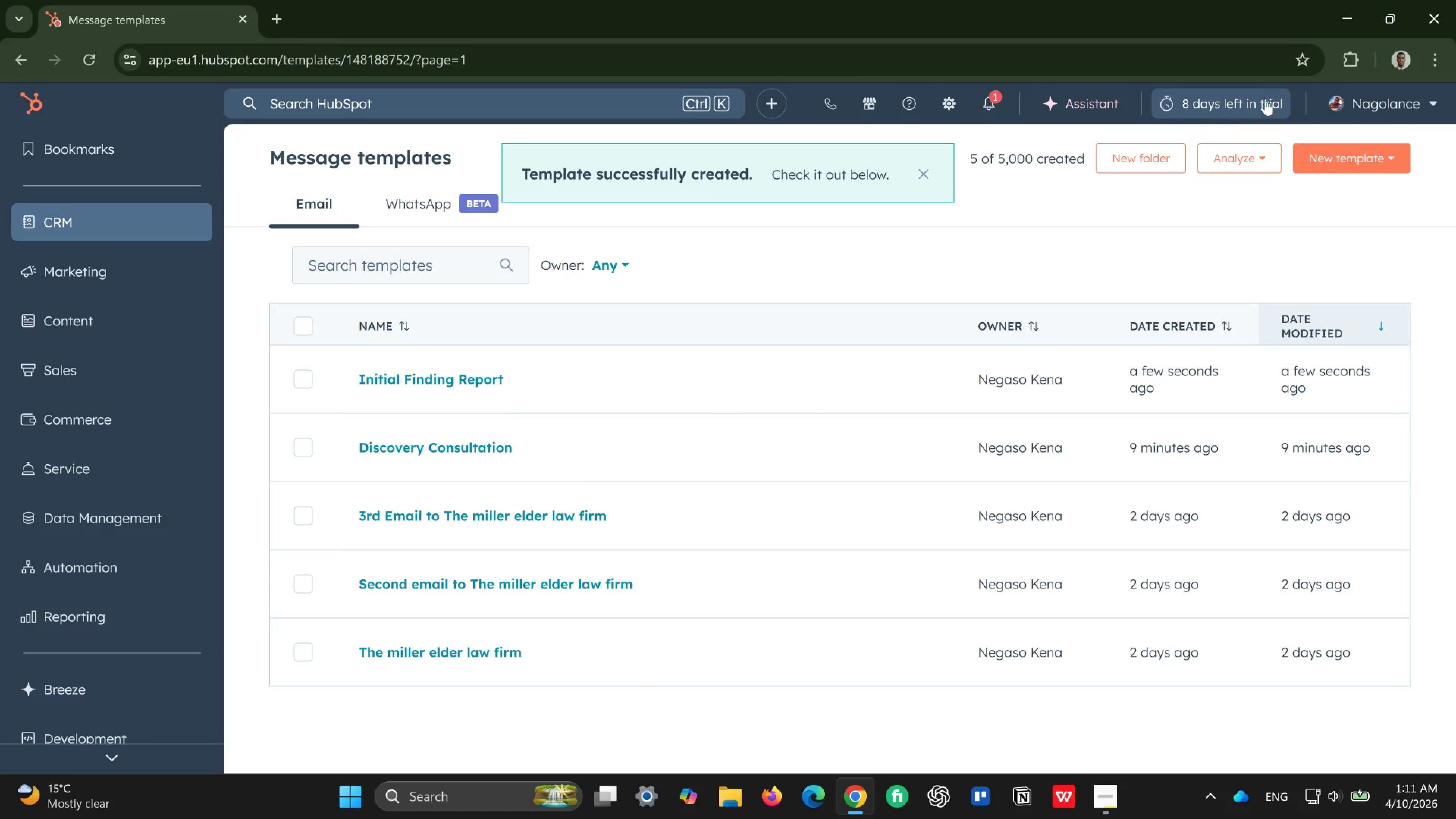 
left_click([1354, 151])
 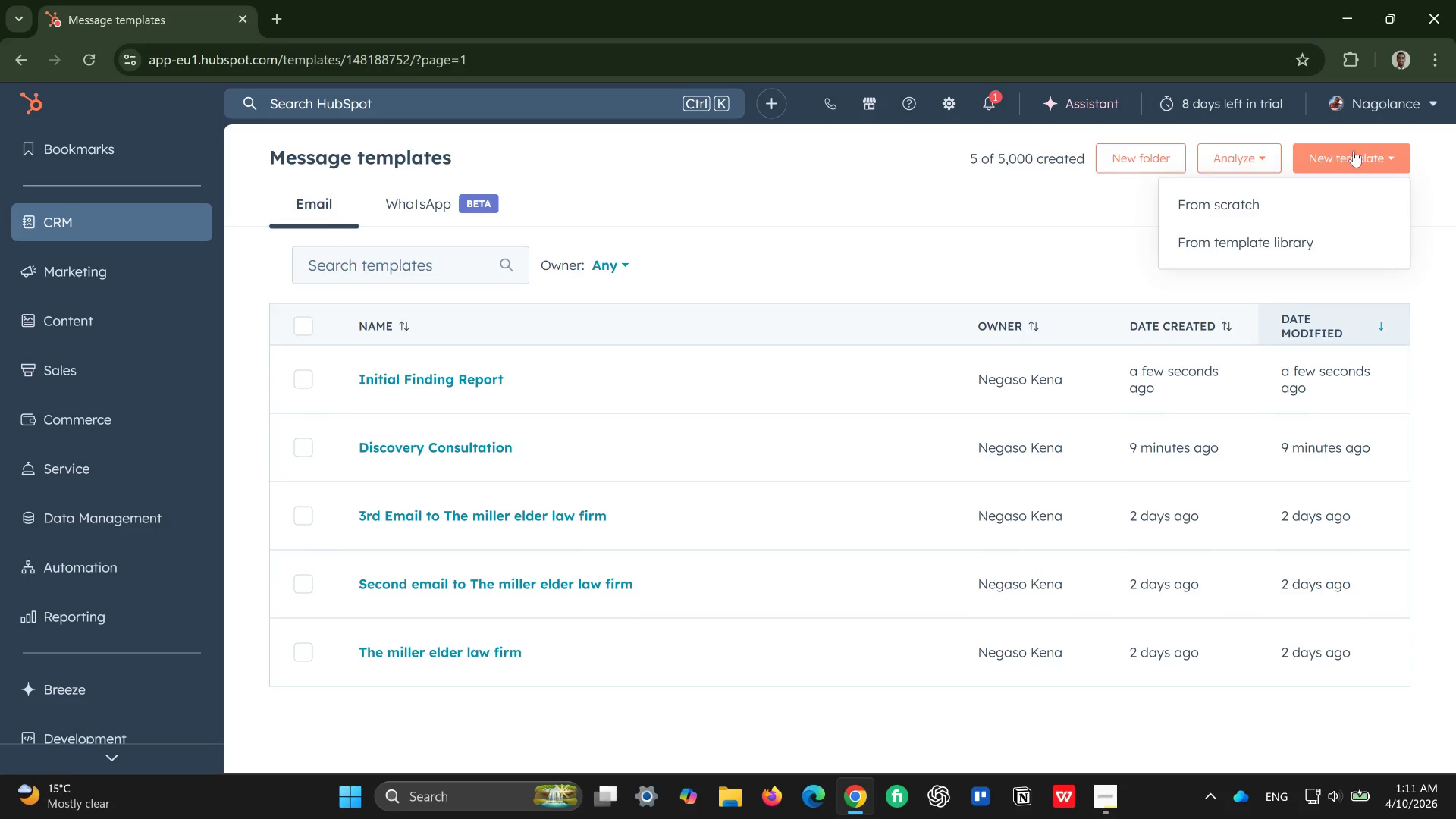 
wait(5.05)
 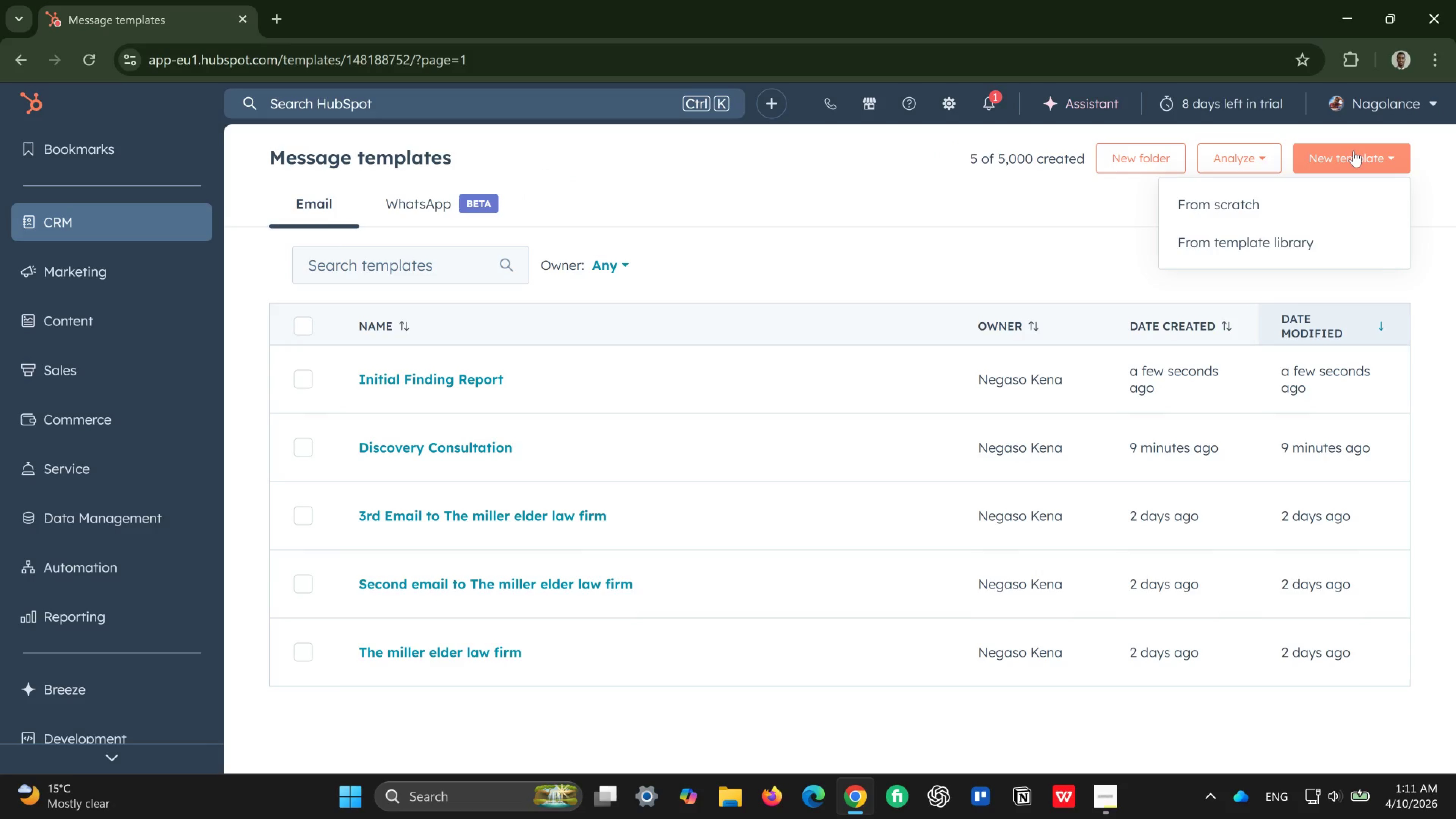 
left_click([1274, 212])
 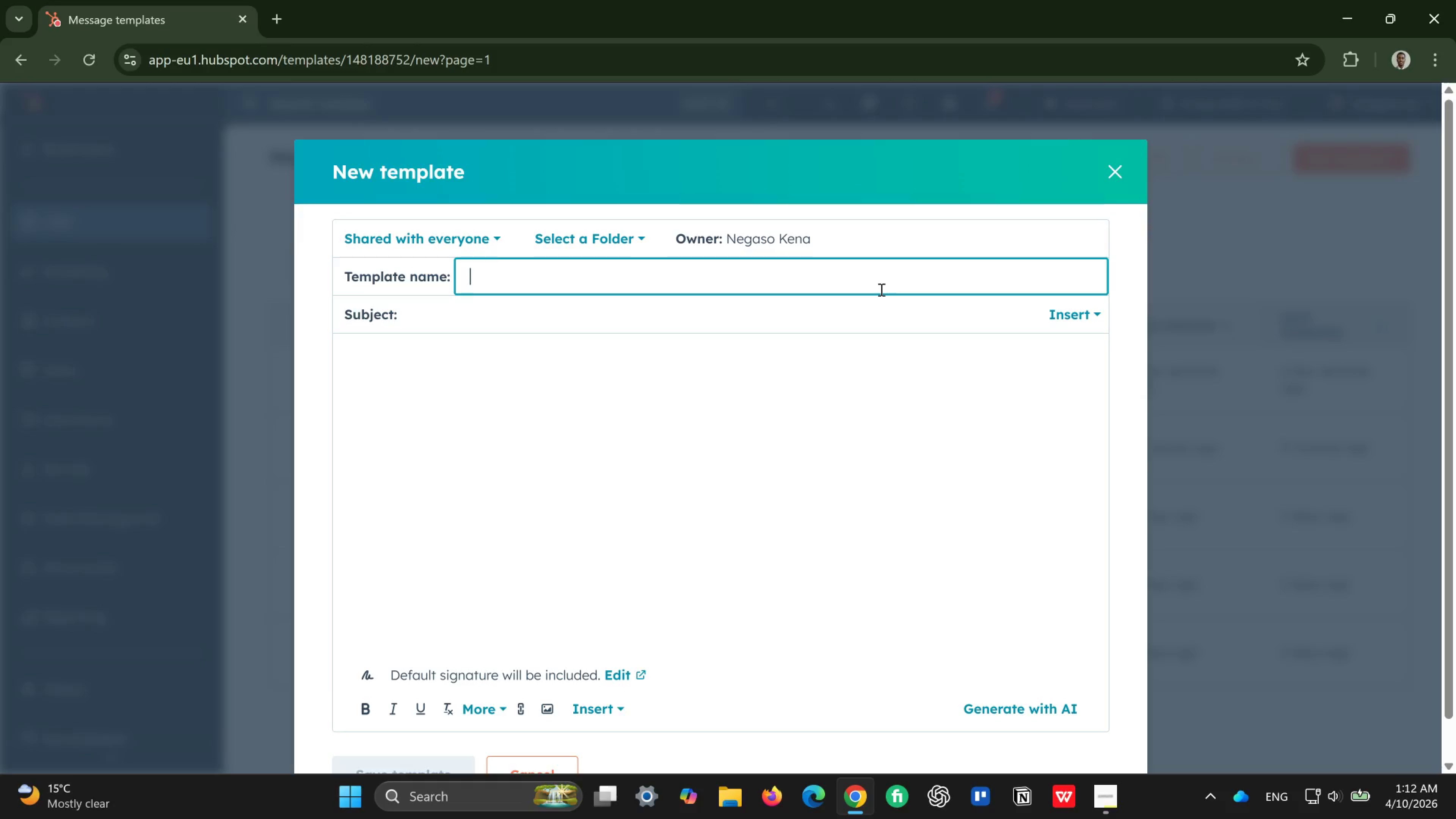 
wait(8.34)
 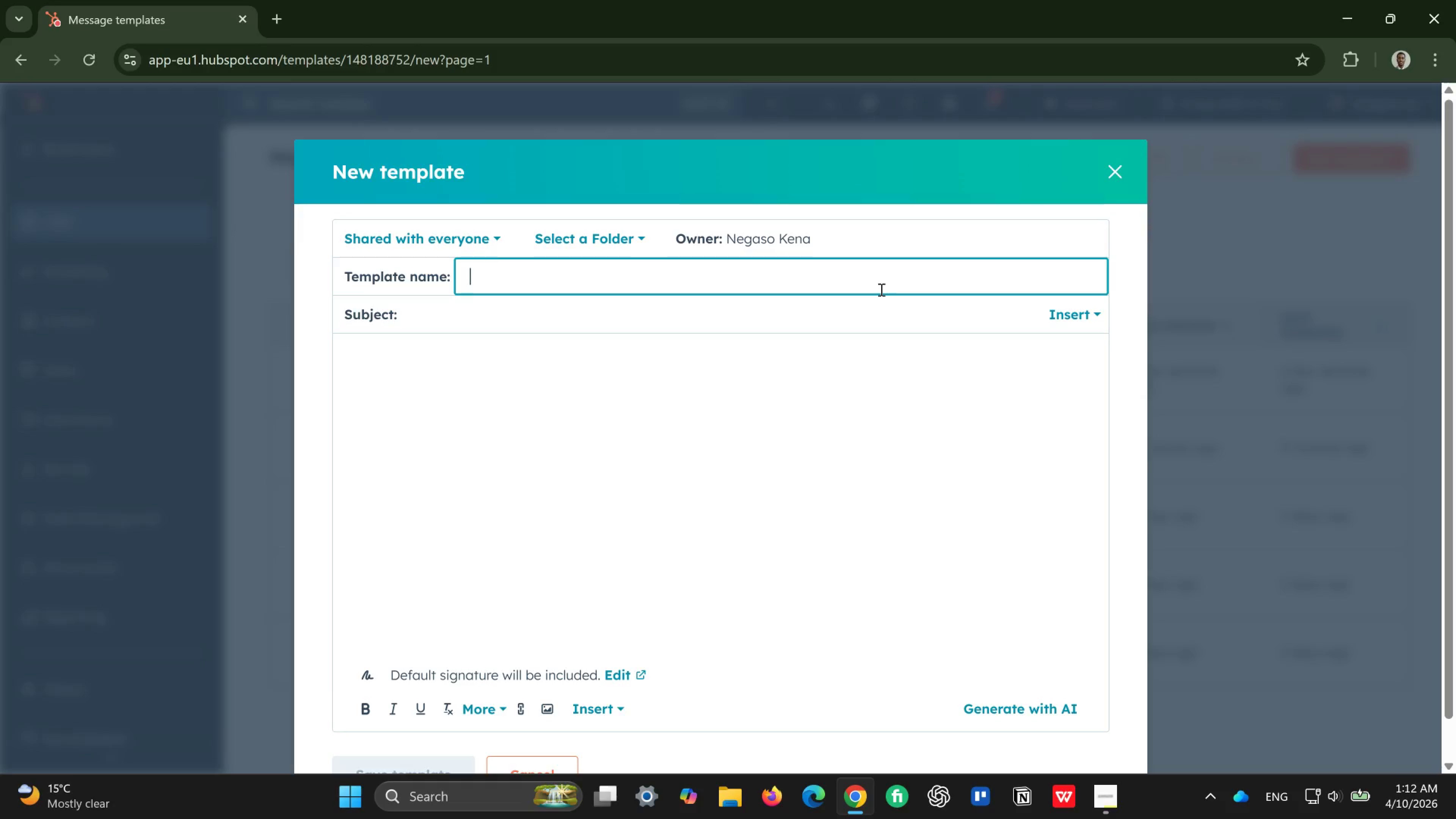 
type(Final Restoration Proposal)
 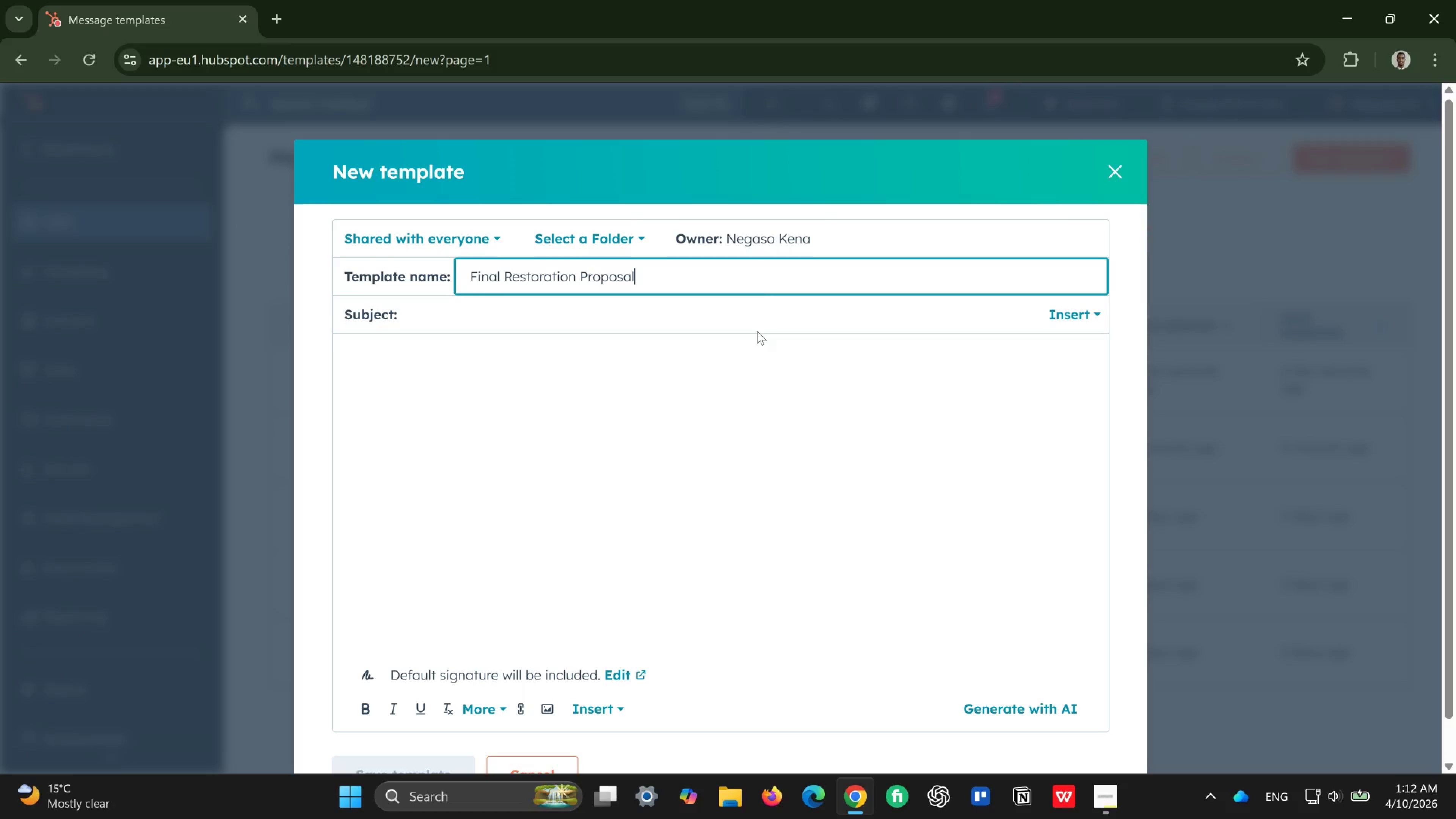 
left_click([764, 300])
 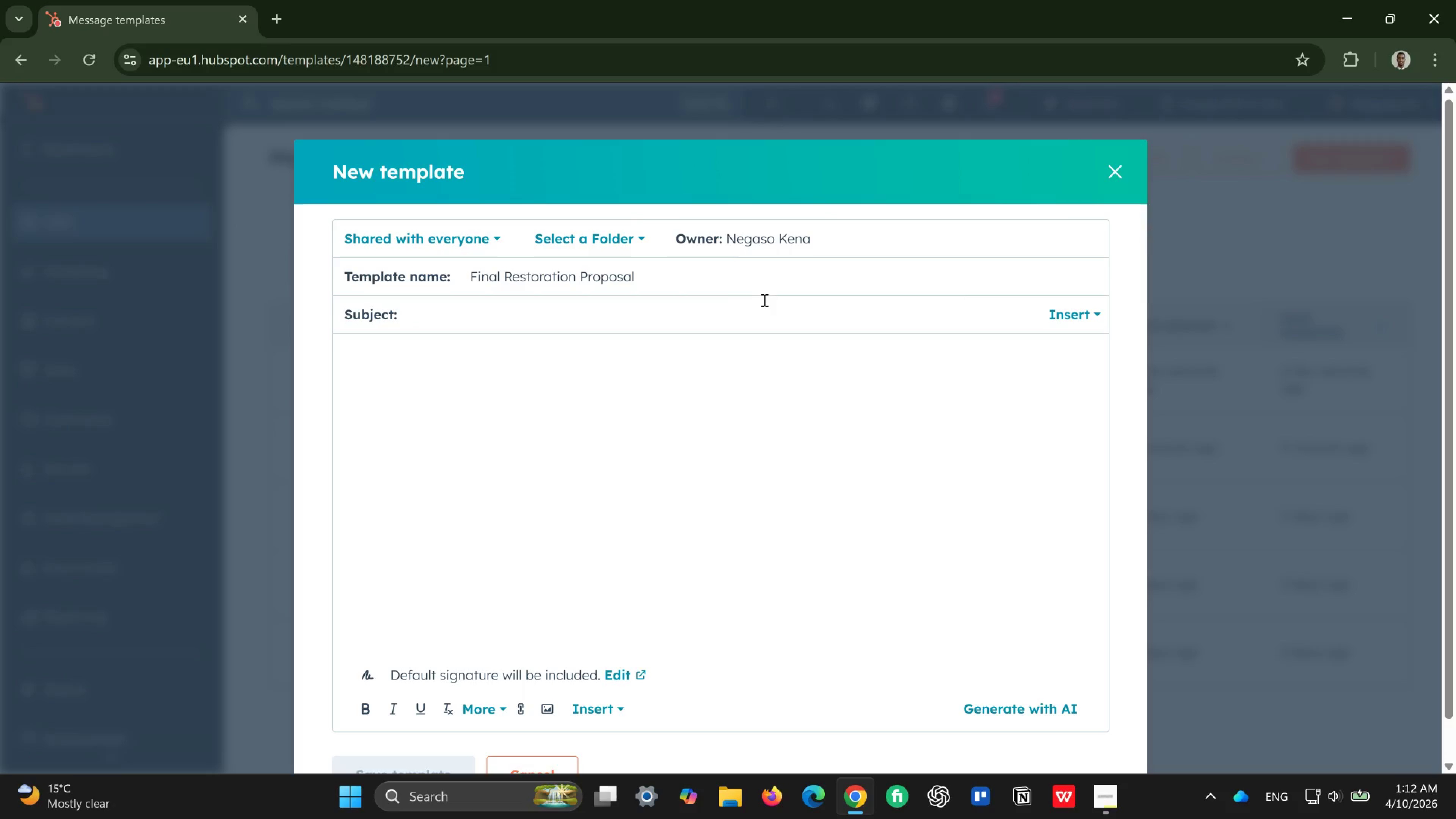 
wait(8.78)
 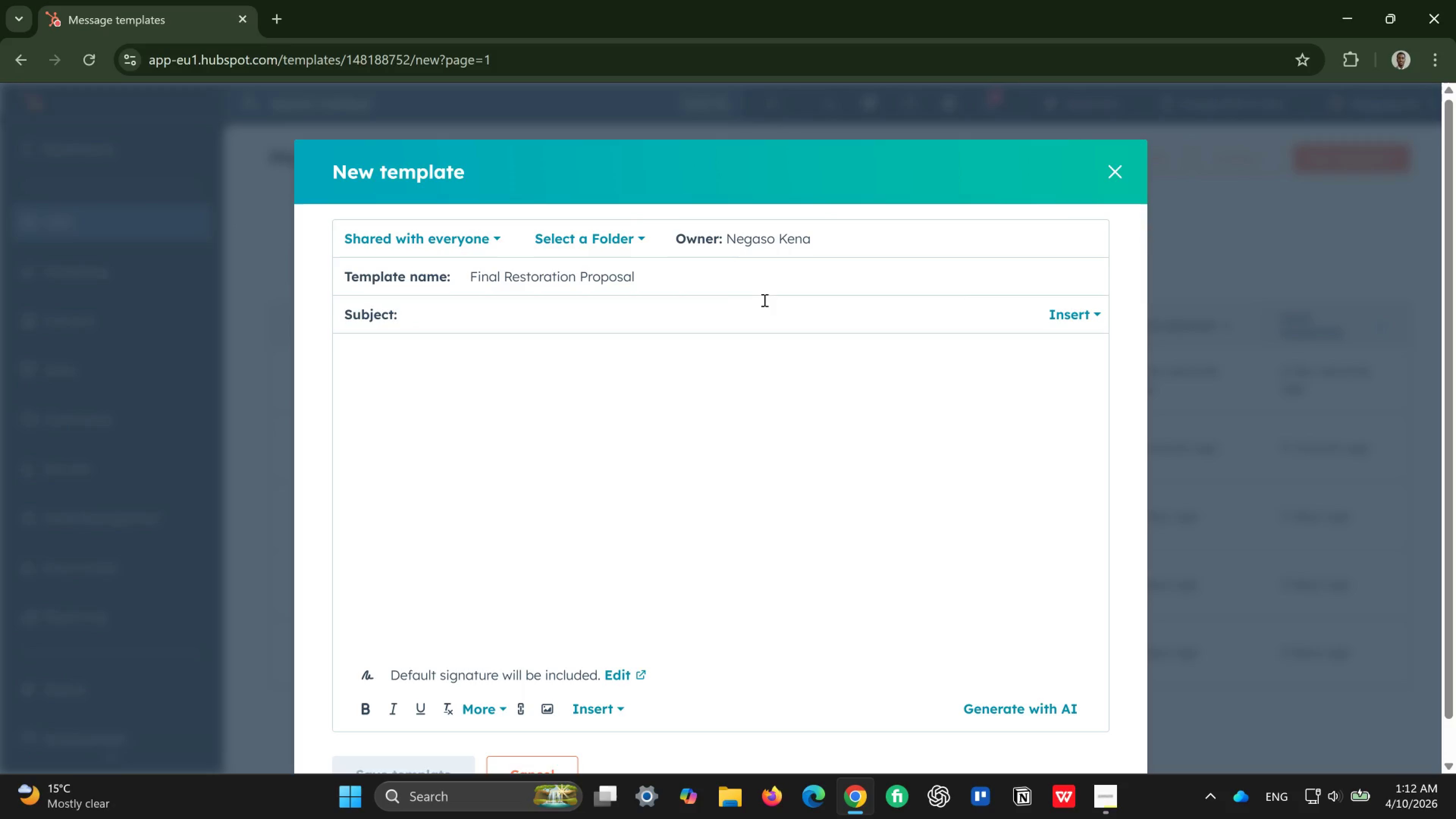 
type(Final Restoration Proposal for the properties )
 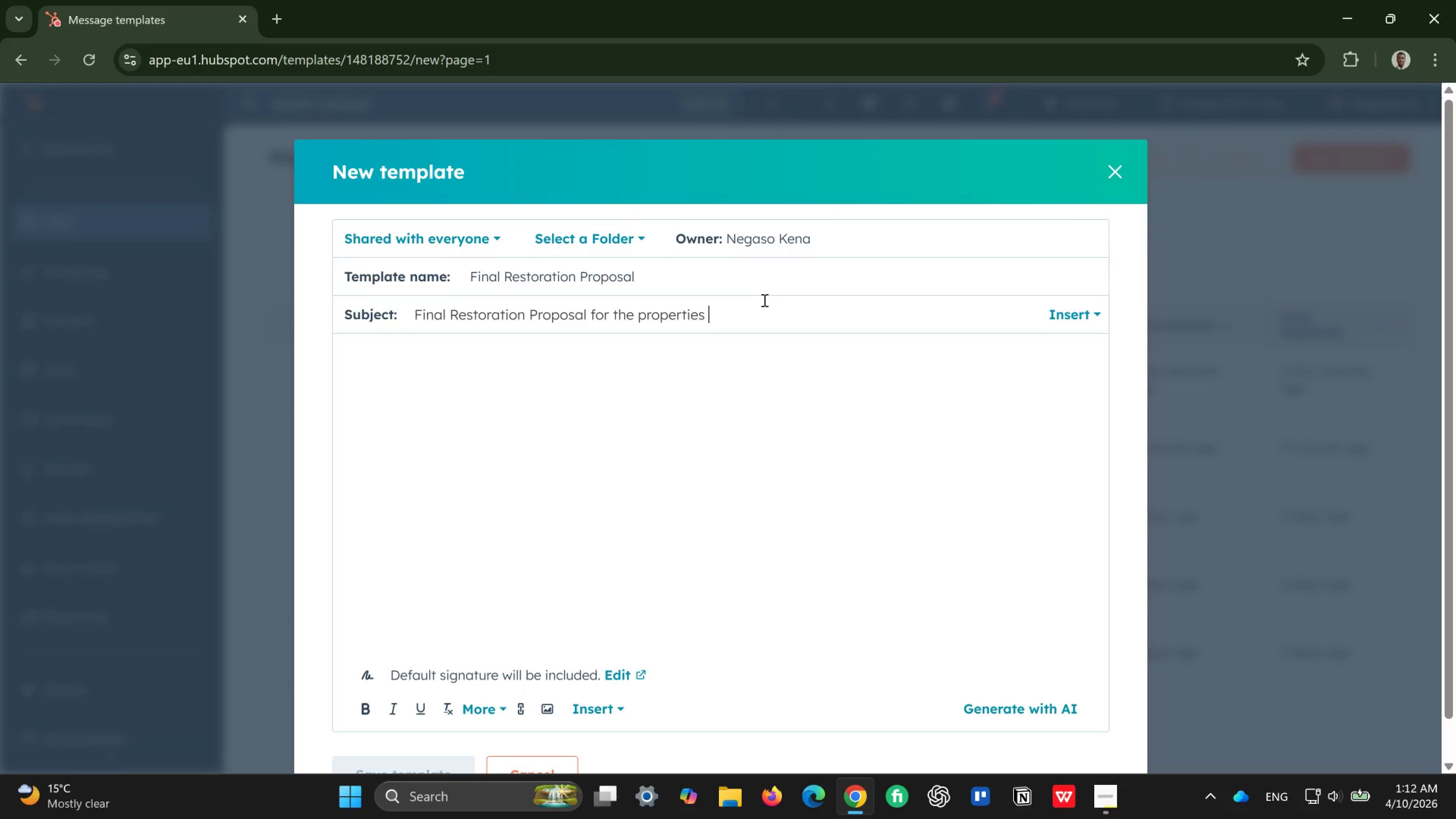 
left_click([745, 376])
 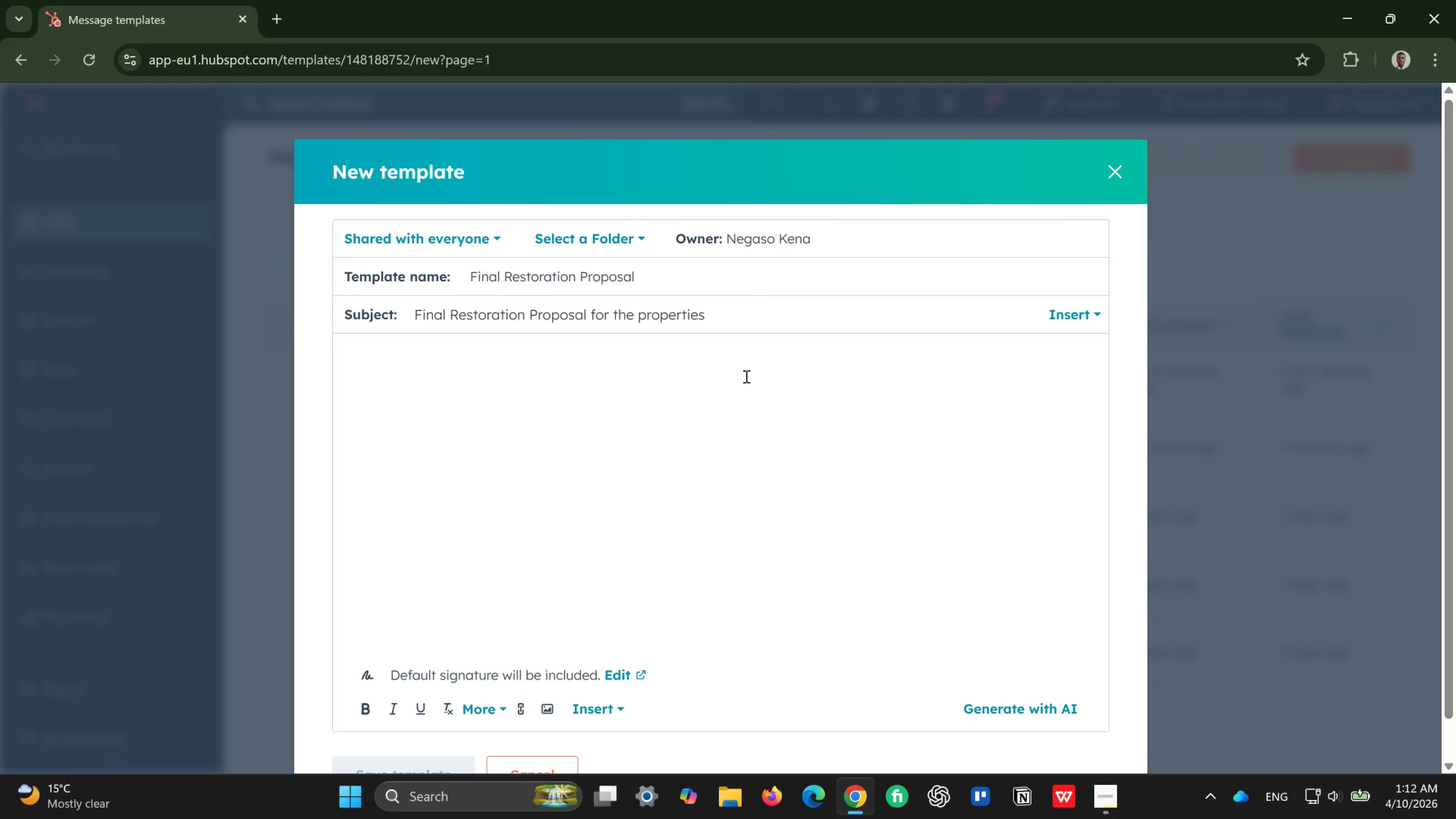 
wait(8.71)
 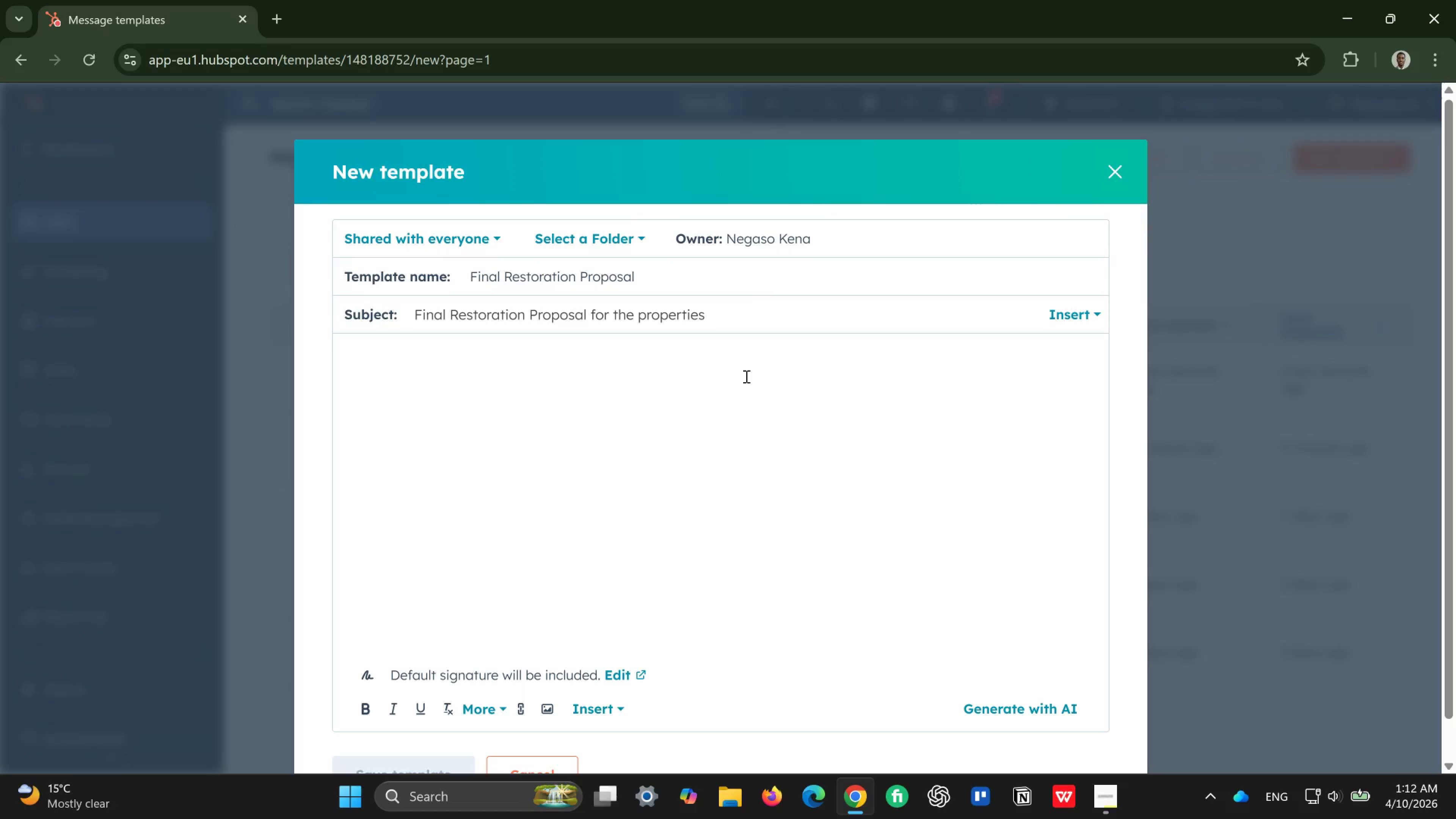 
left_click([752, 328])
 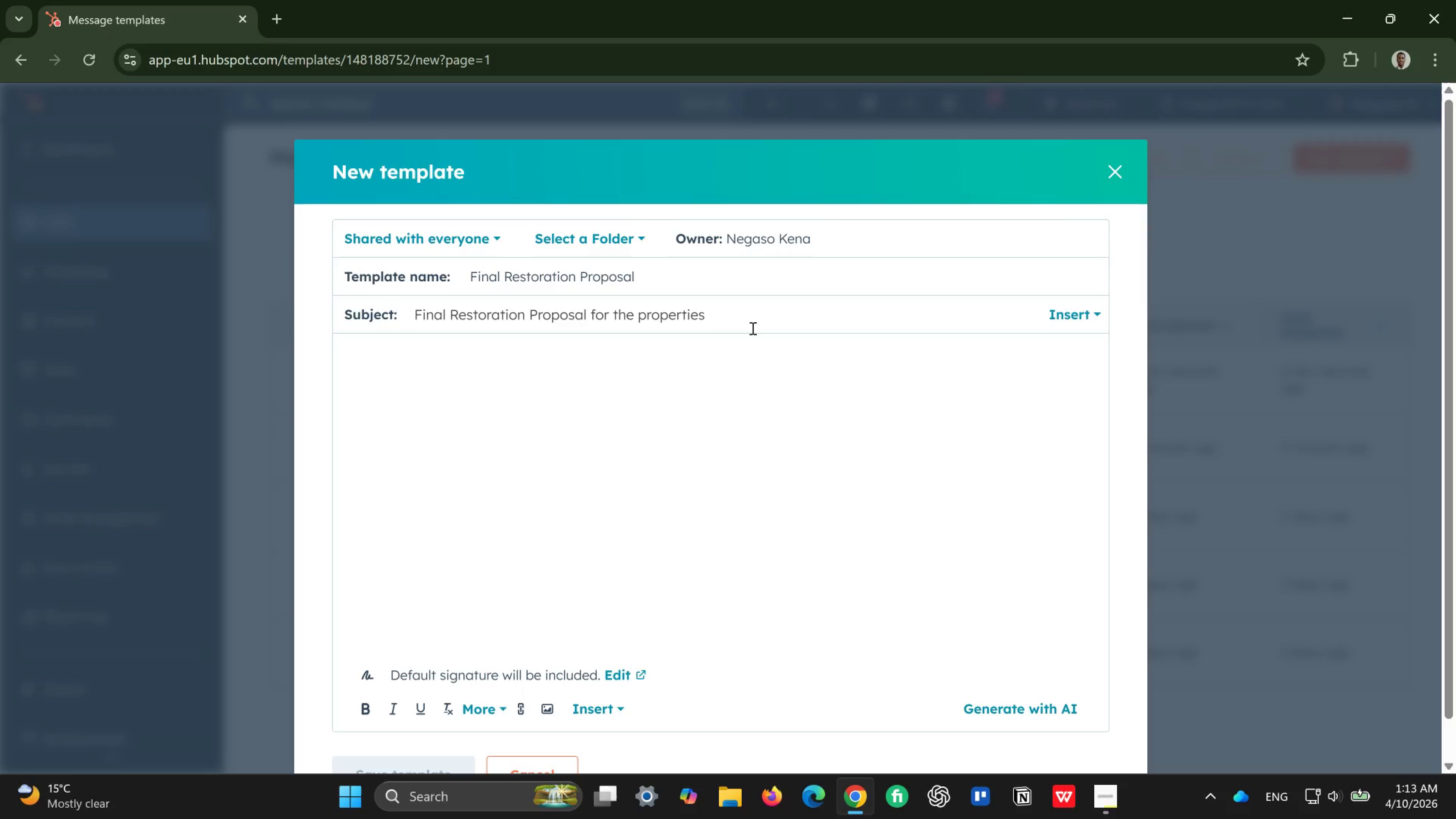 
type(found in )
 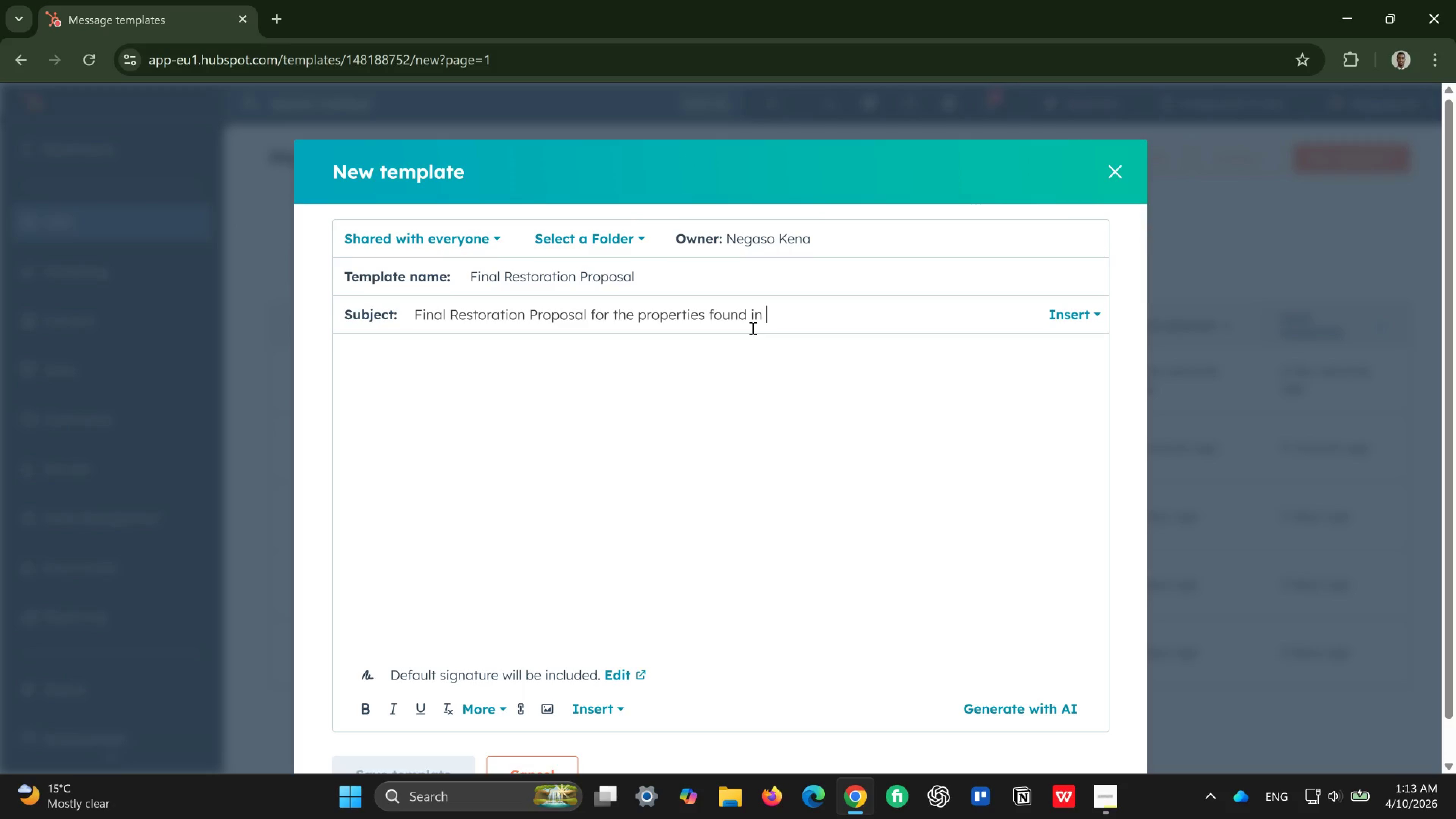 
wait(7.69)
 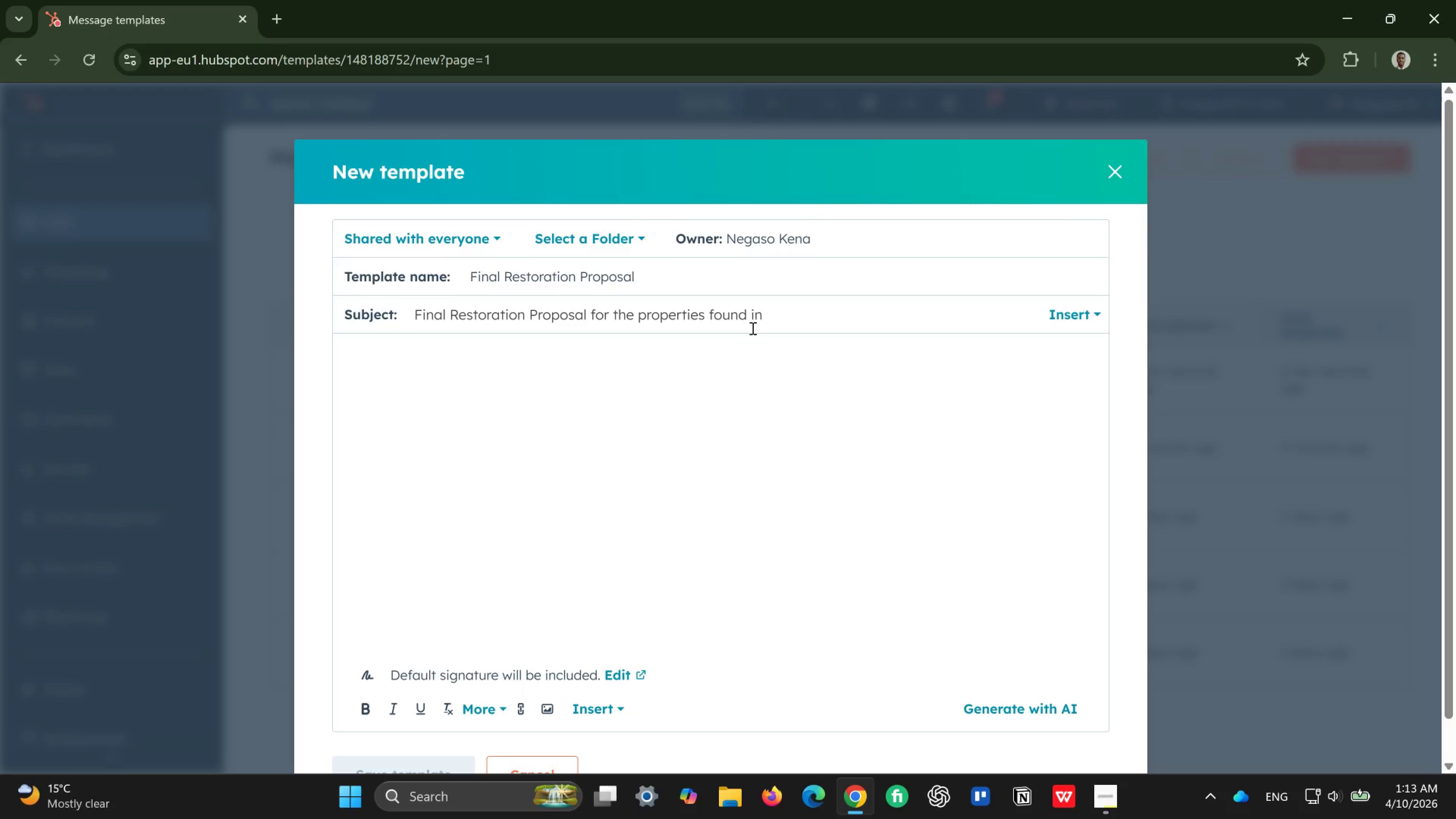 
type((specific place))
 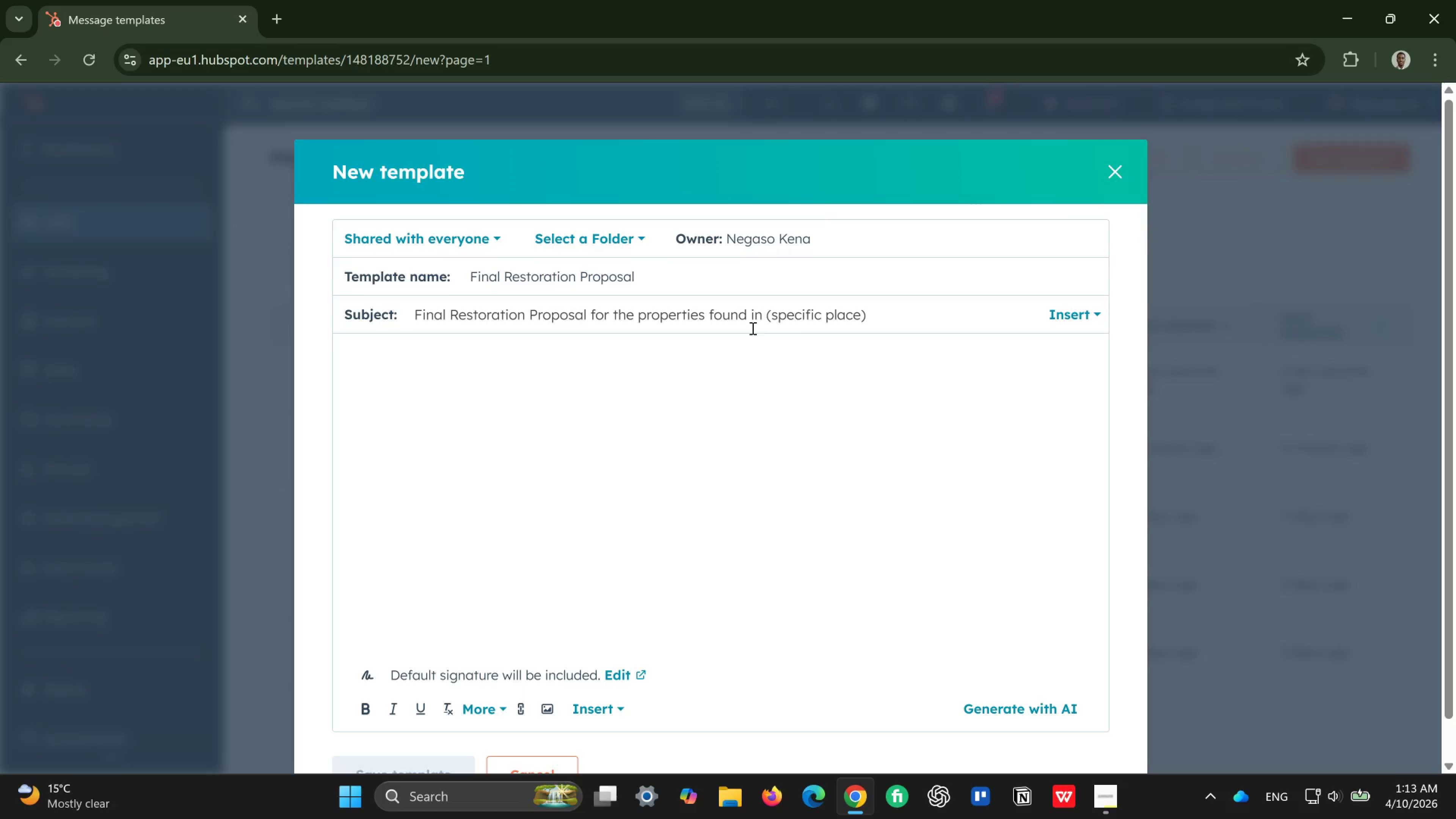 
left_click([741, 364])
 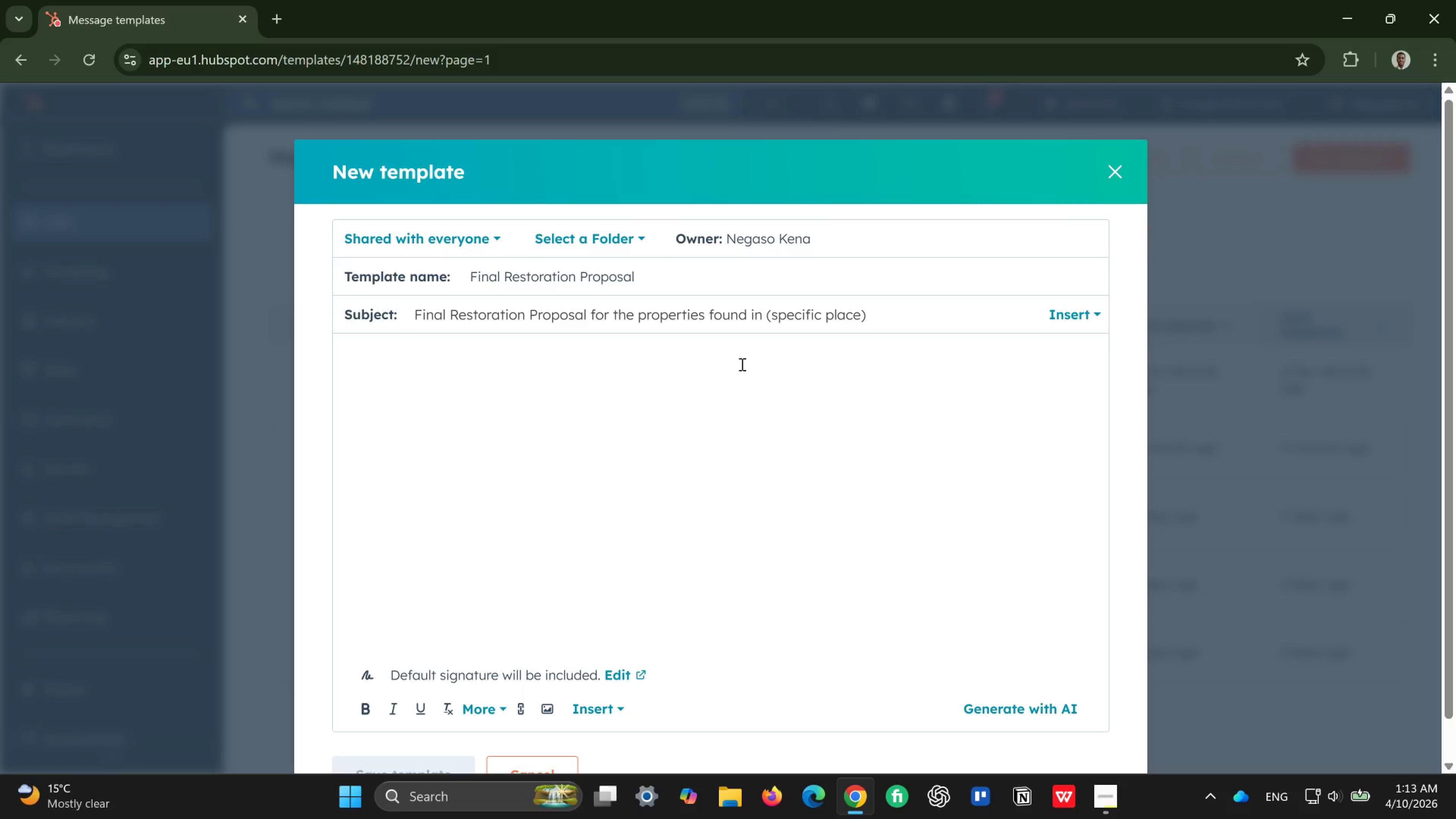 
type(Hi TH)
key(Backspace)
type(here,)
 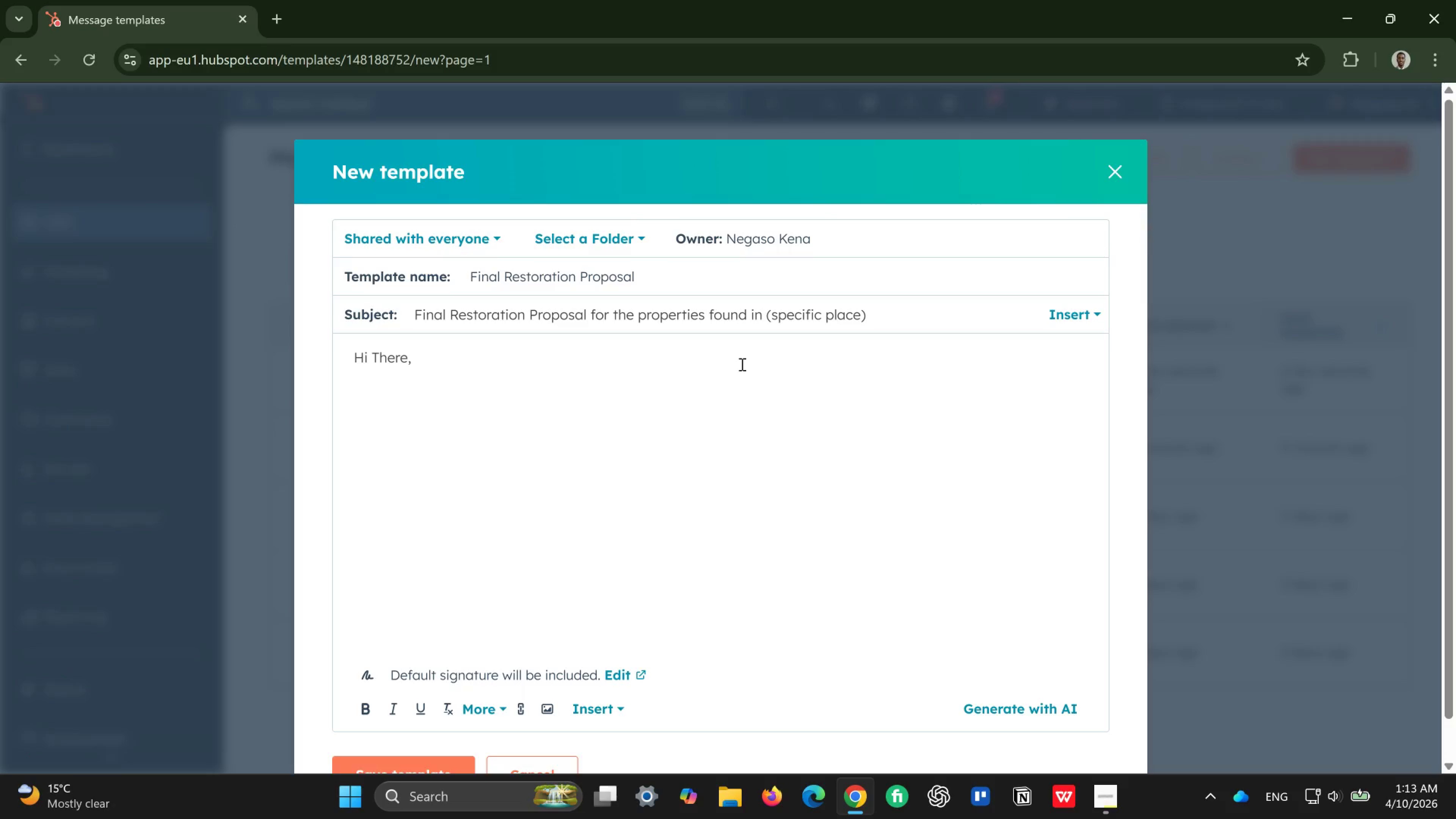 
key(Enter)
 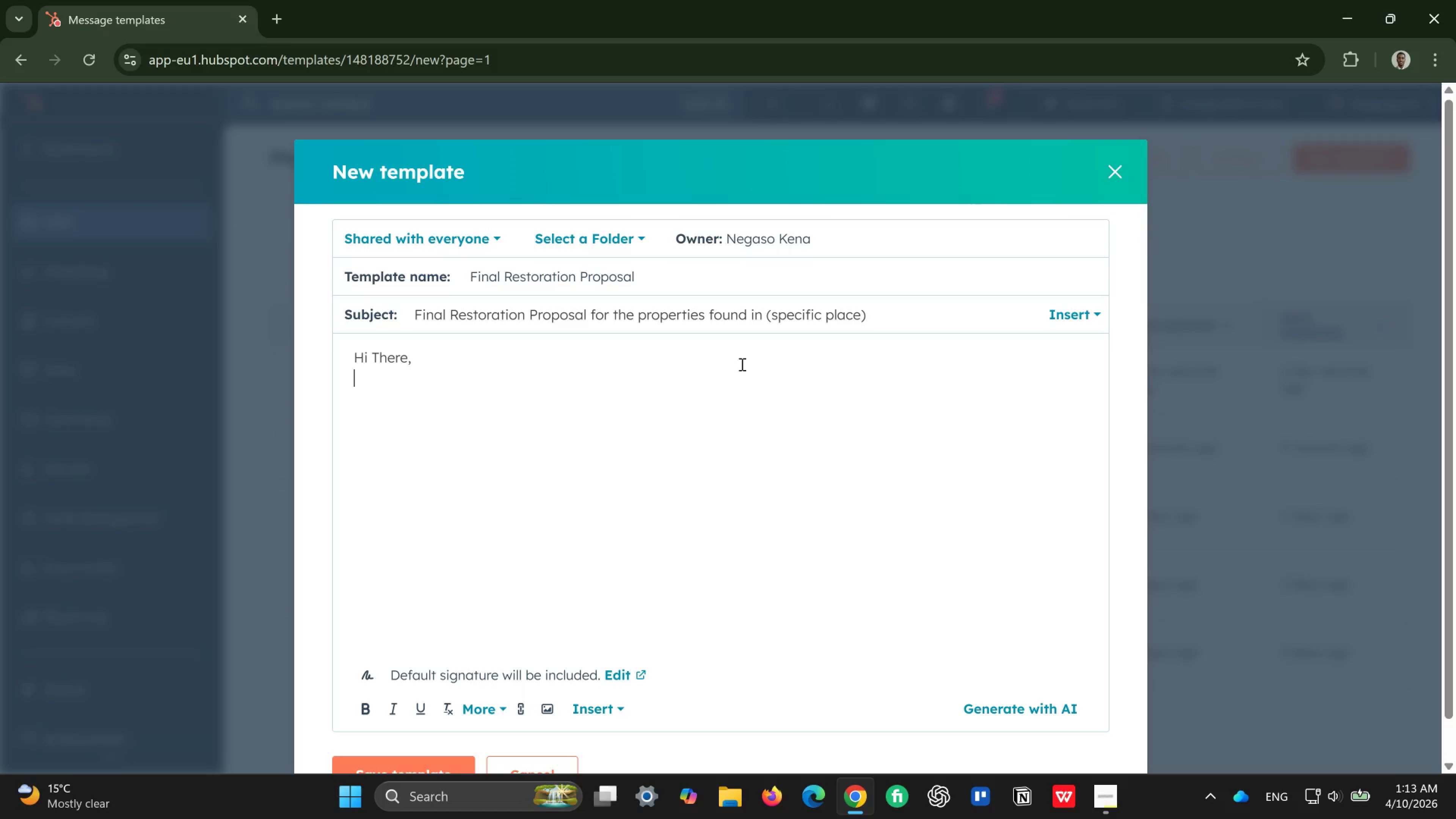 
type(Attached is the final restoration proposal for )
 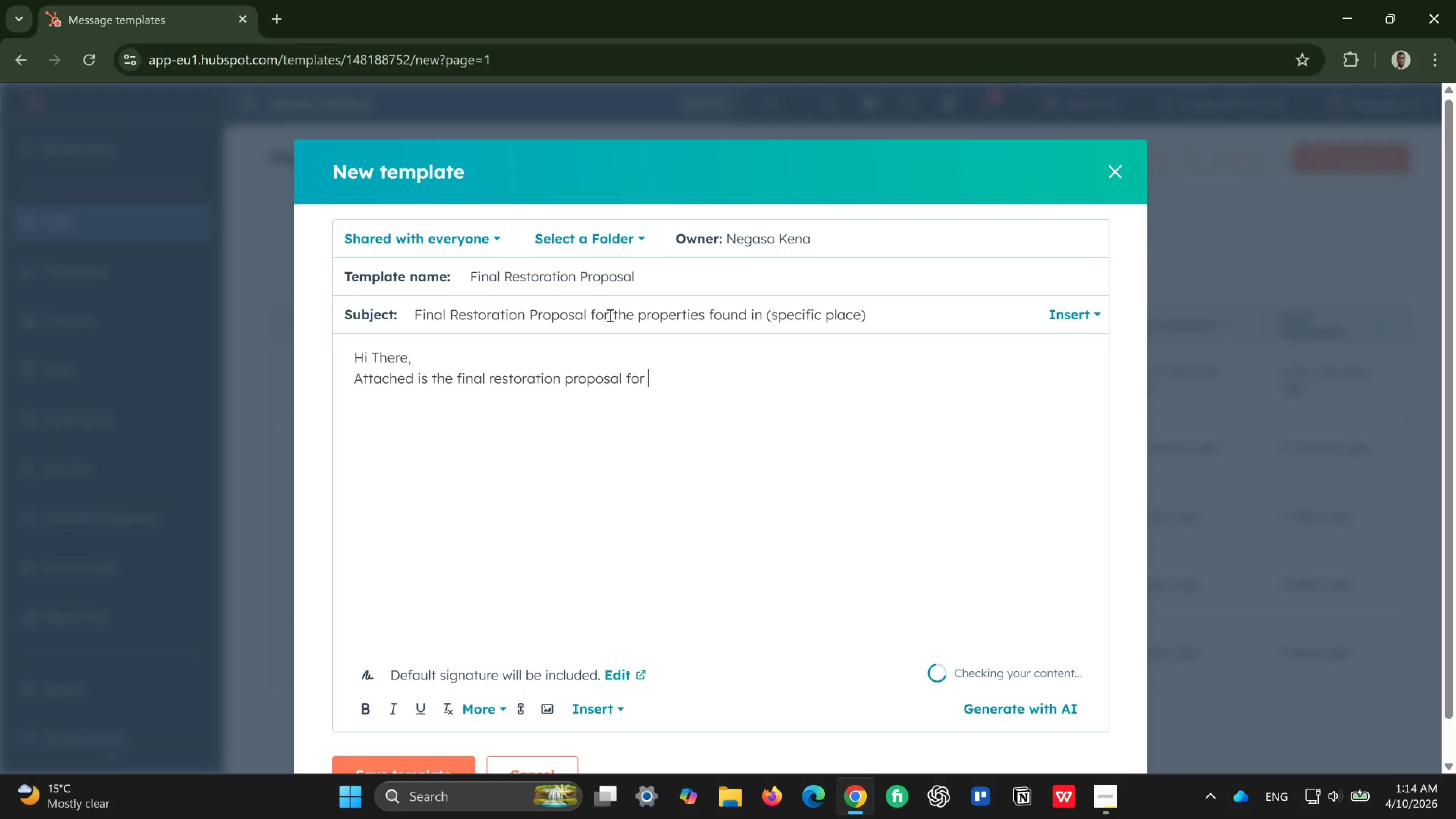 
left_click_drag(start_coordinate=[609, 315], to_coordinate=[880, 330])
 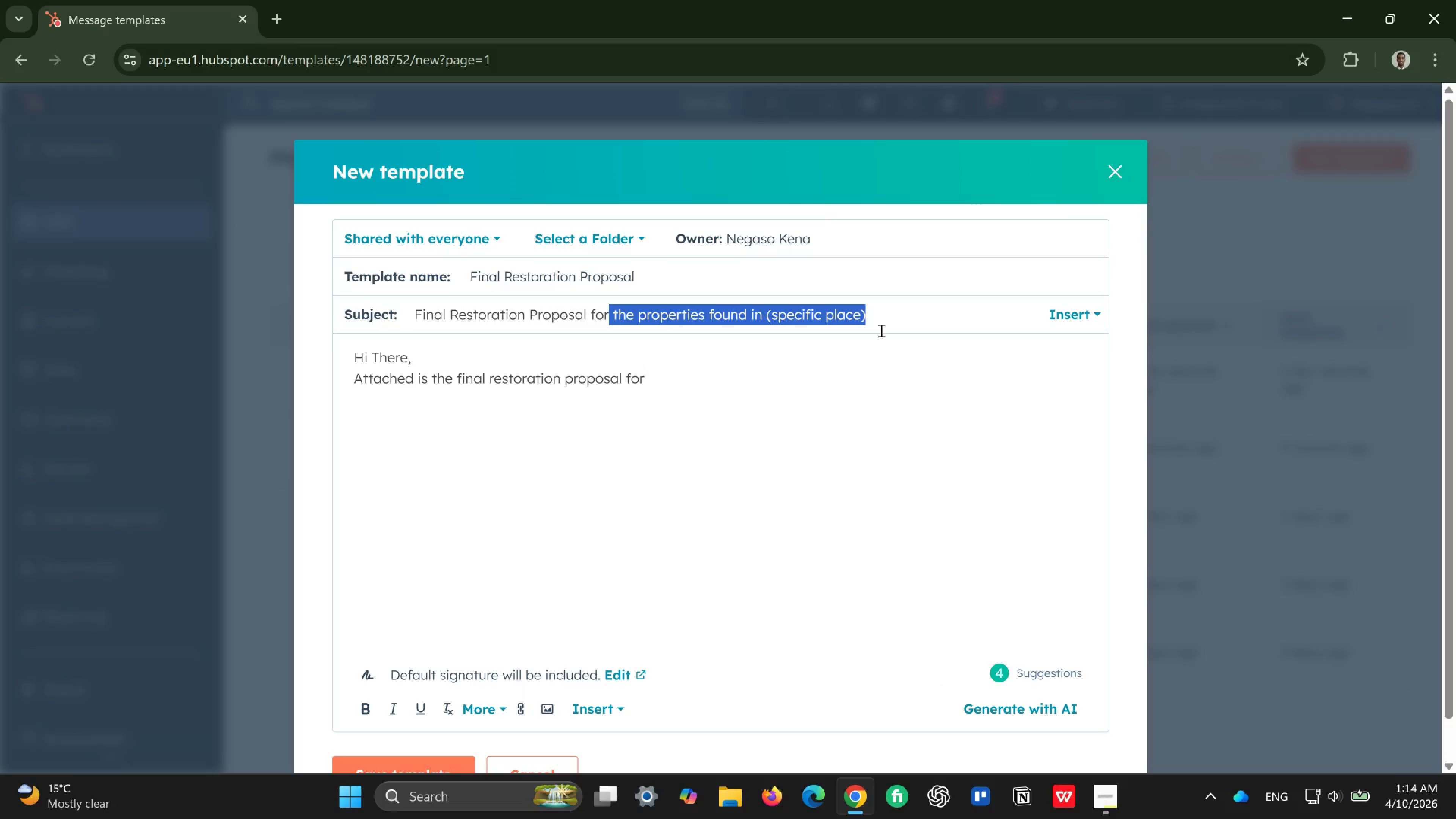 
key(Control+C)
 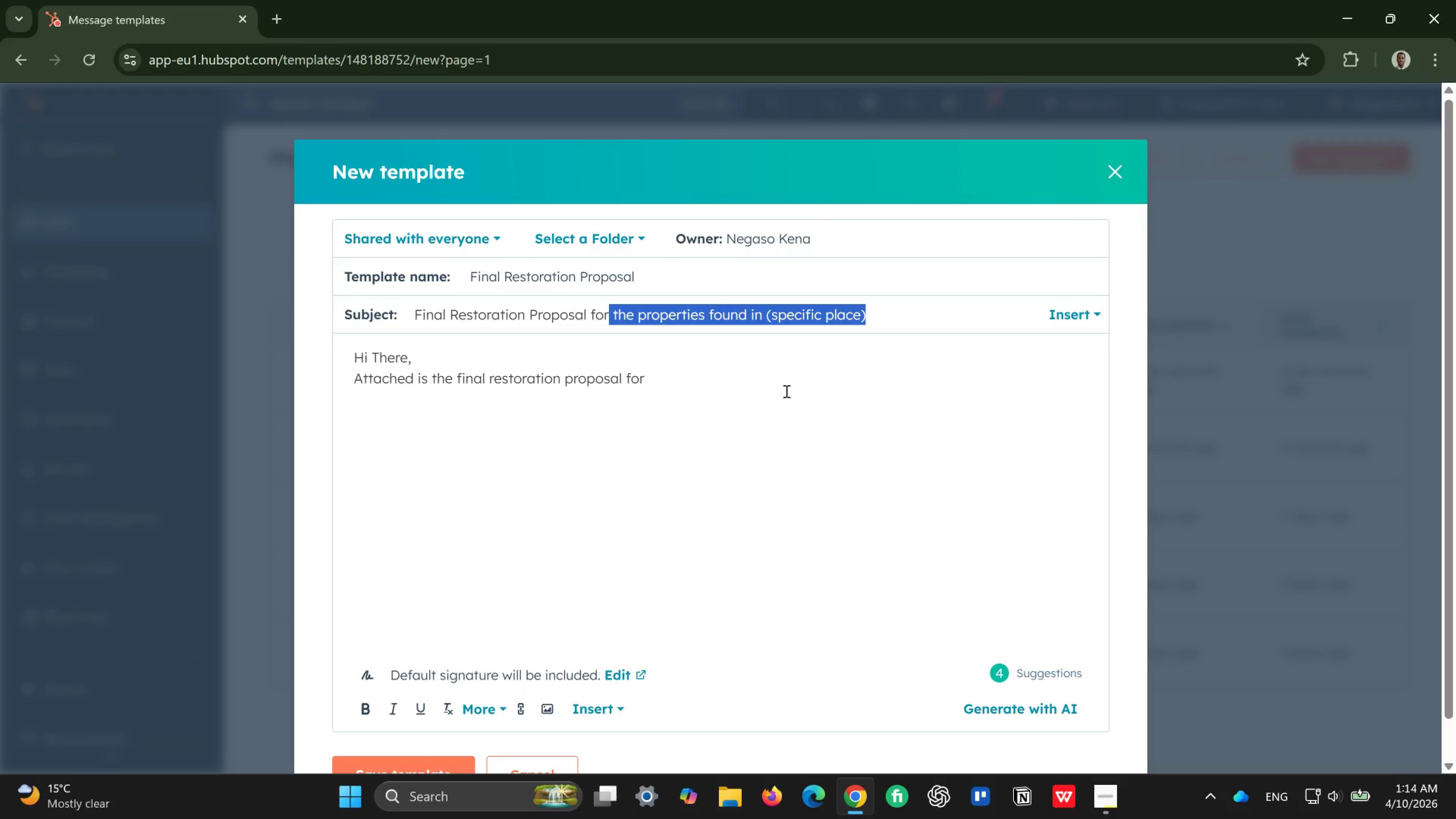 
left_click([786, 391])
 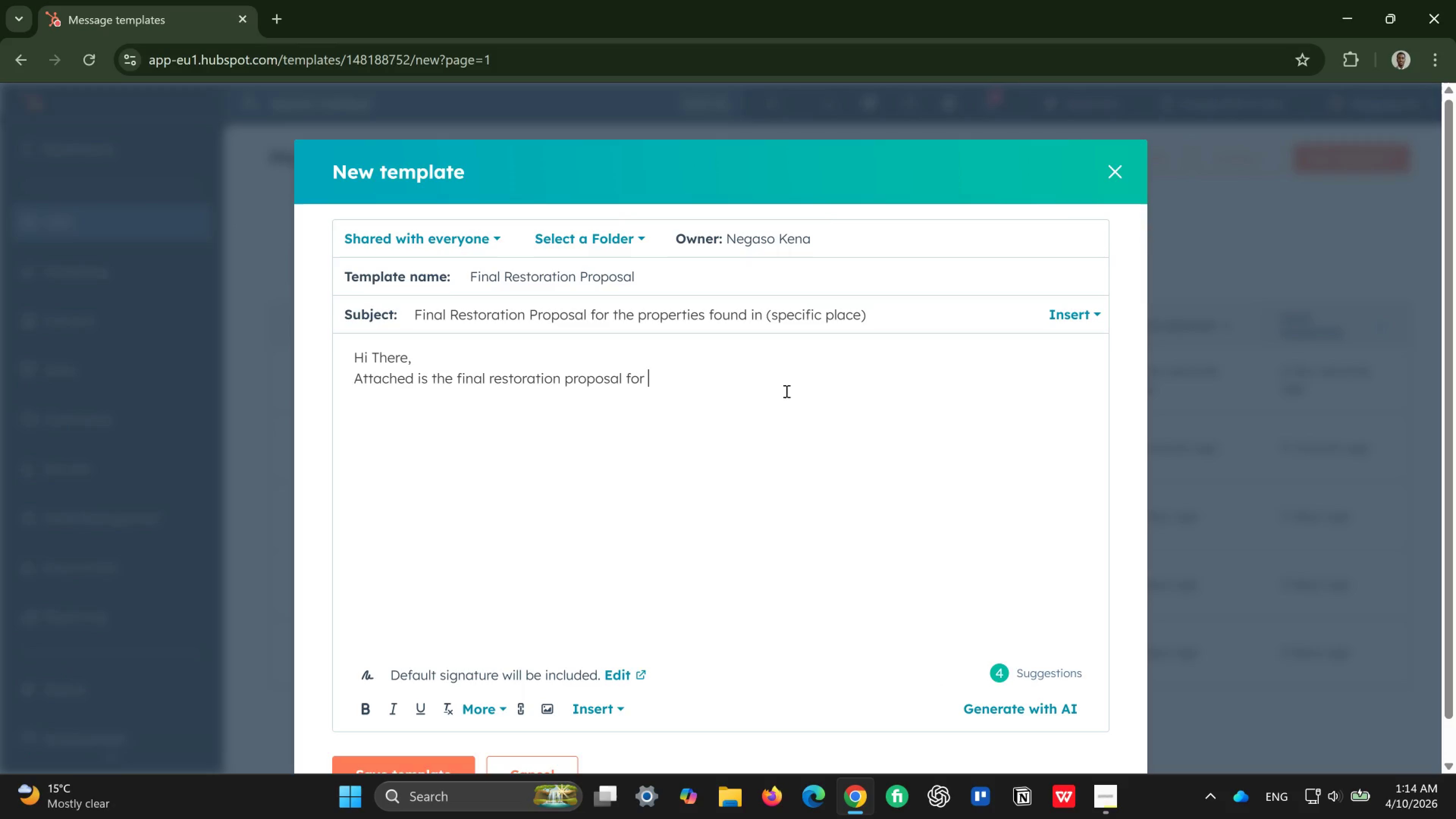 
key(Control+V)
 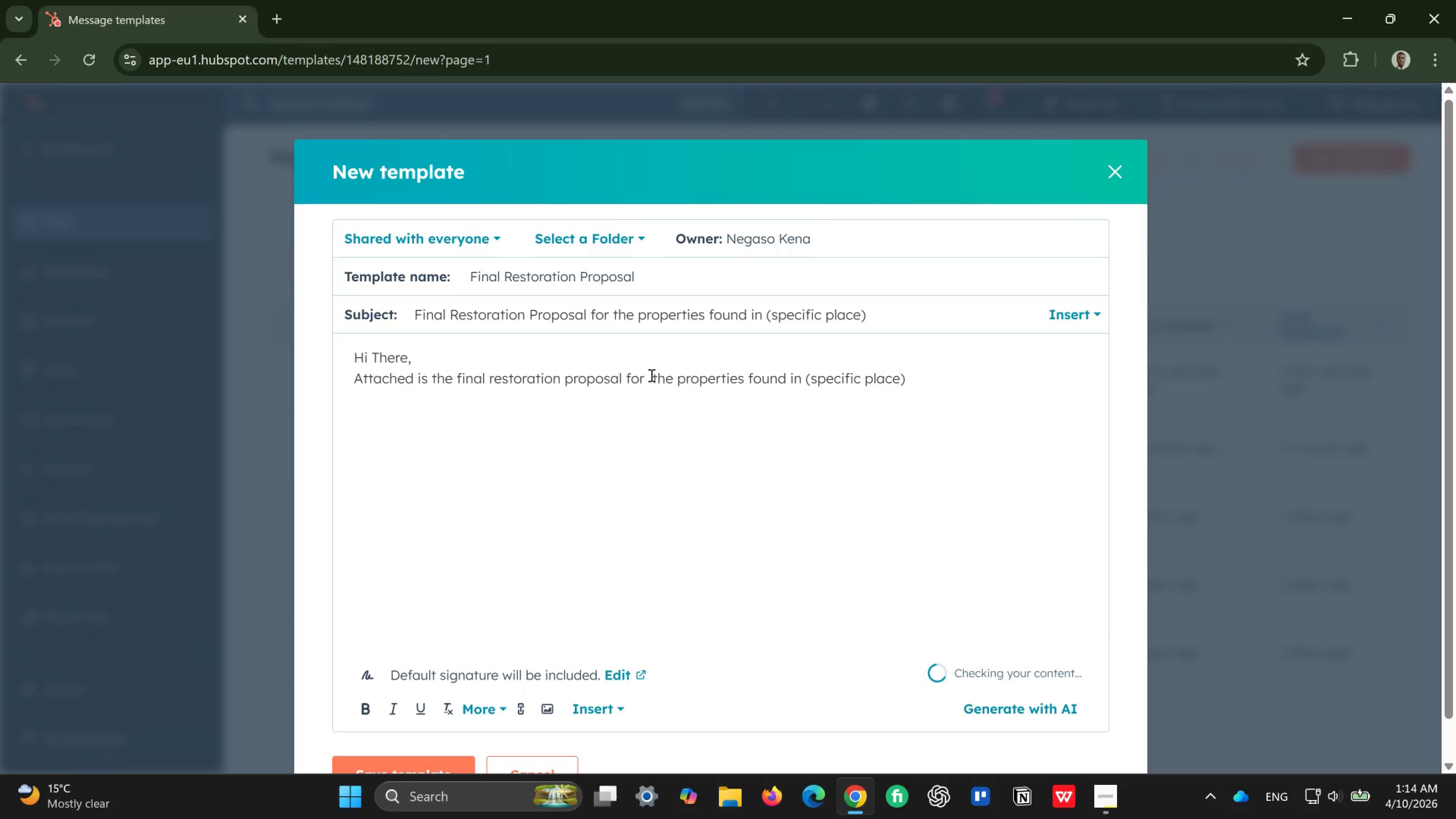 
left_click([648, 375])
 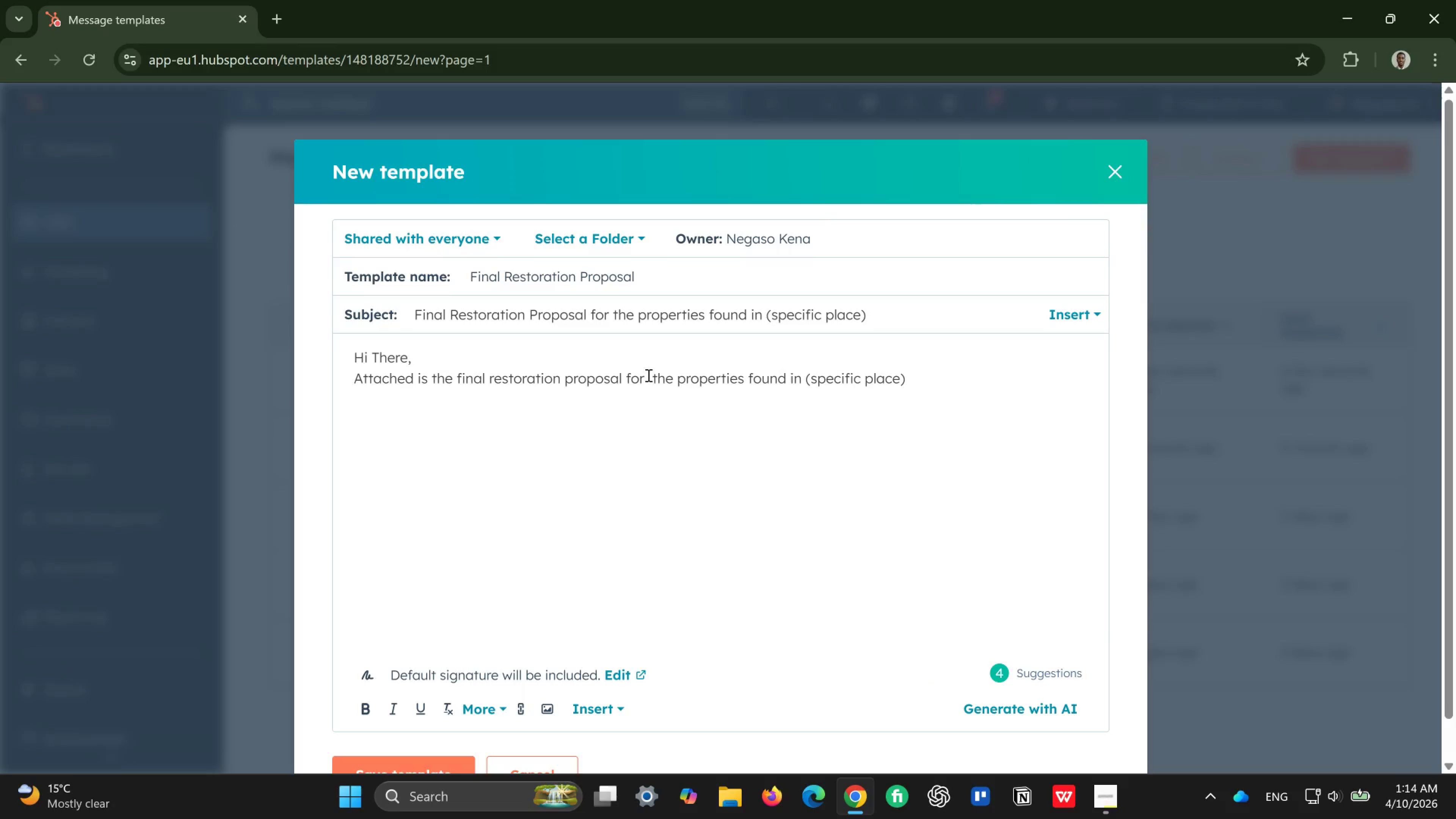 
key(Backspace)
 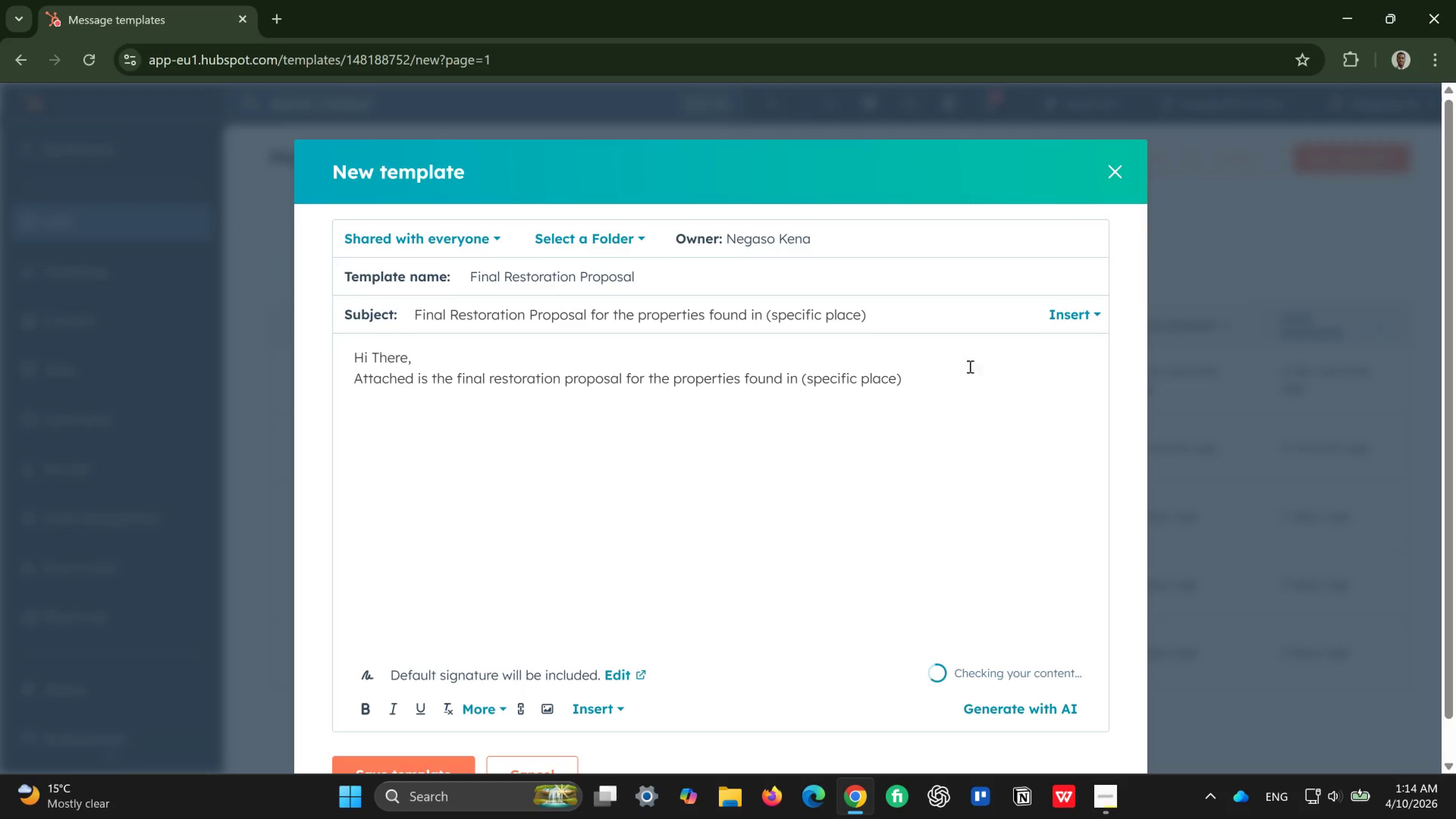 
left_click([947, 367])
 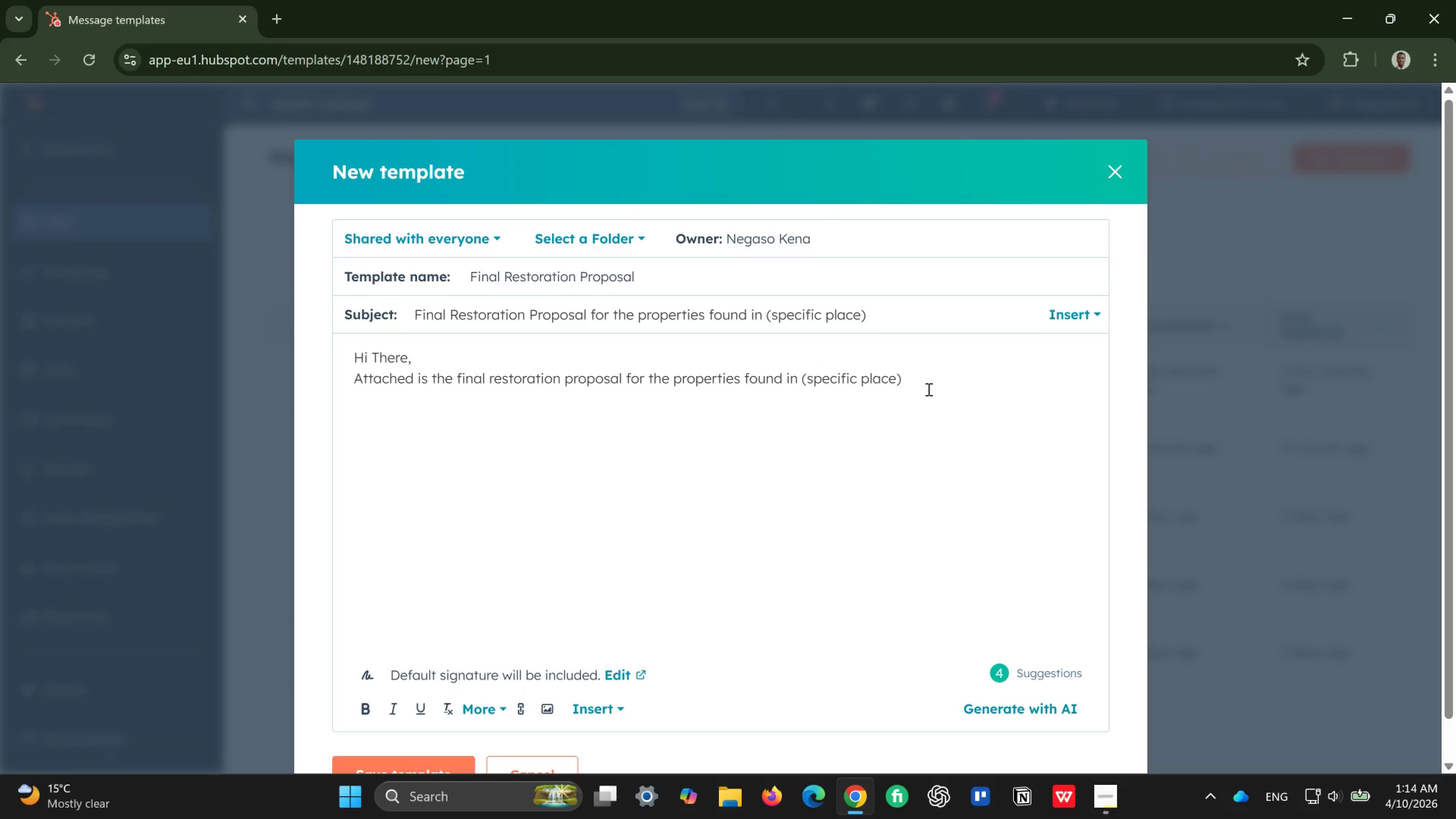 
left_click([928, 389])
 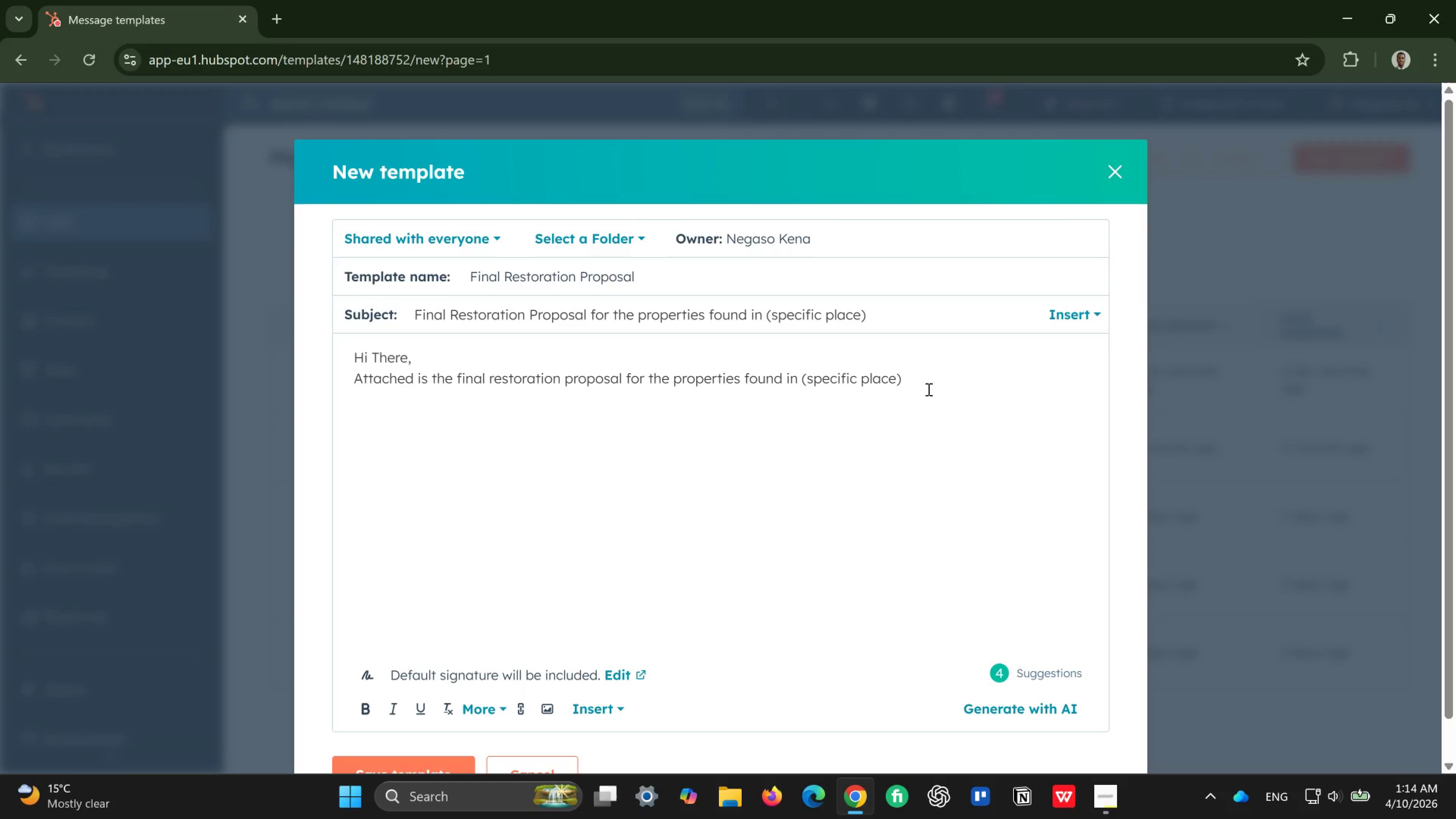 
key(Period)
 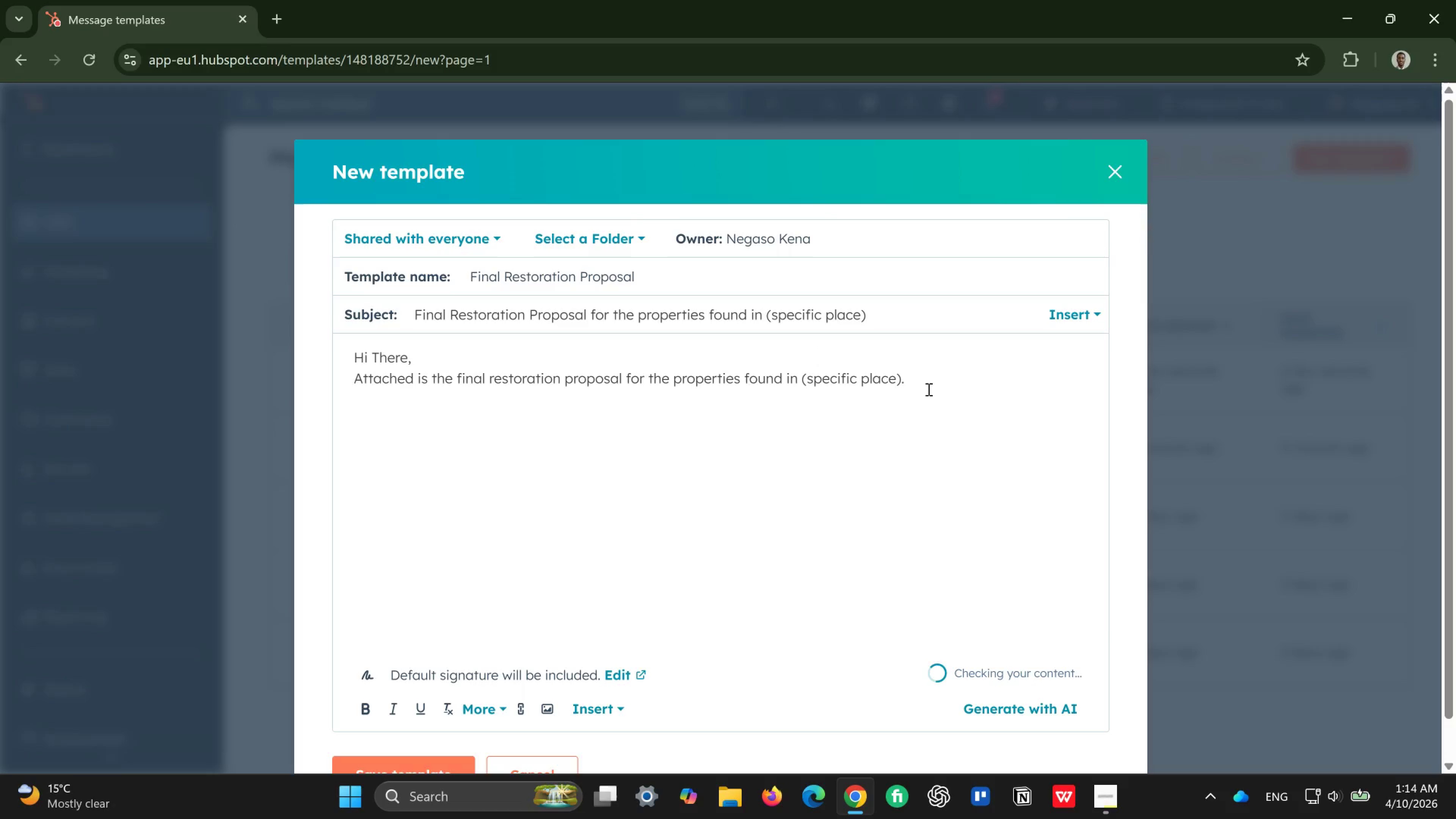 
key(Enter)
 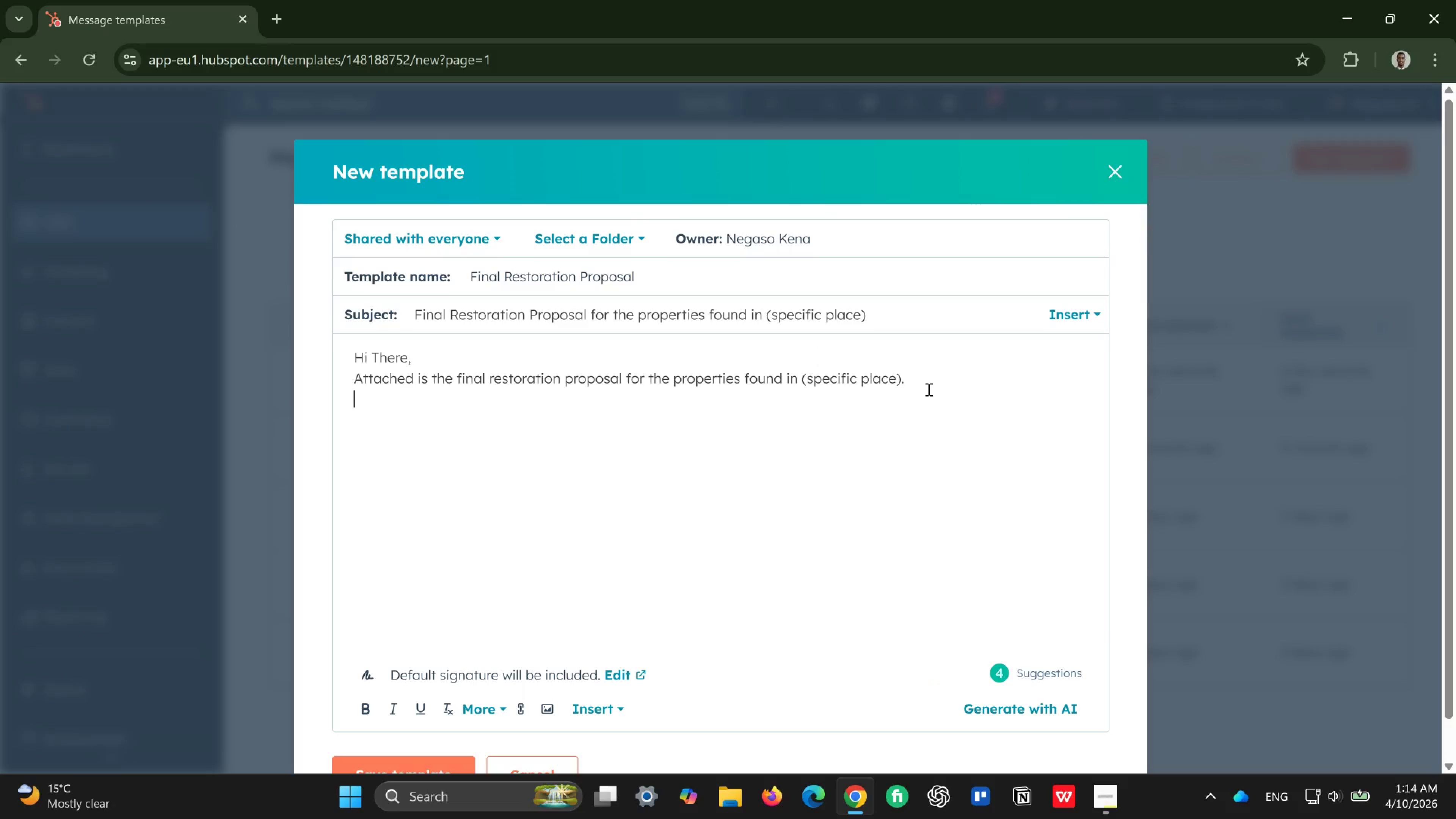 
left_click([942, 381])
 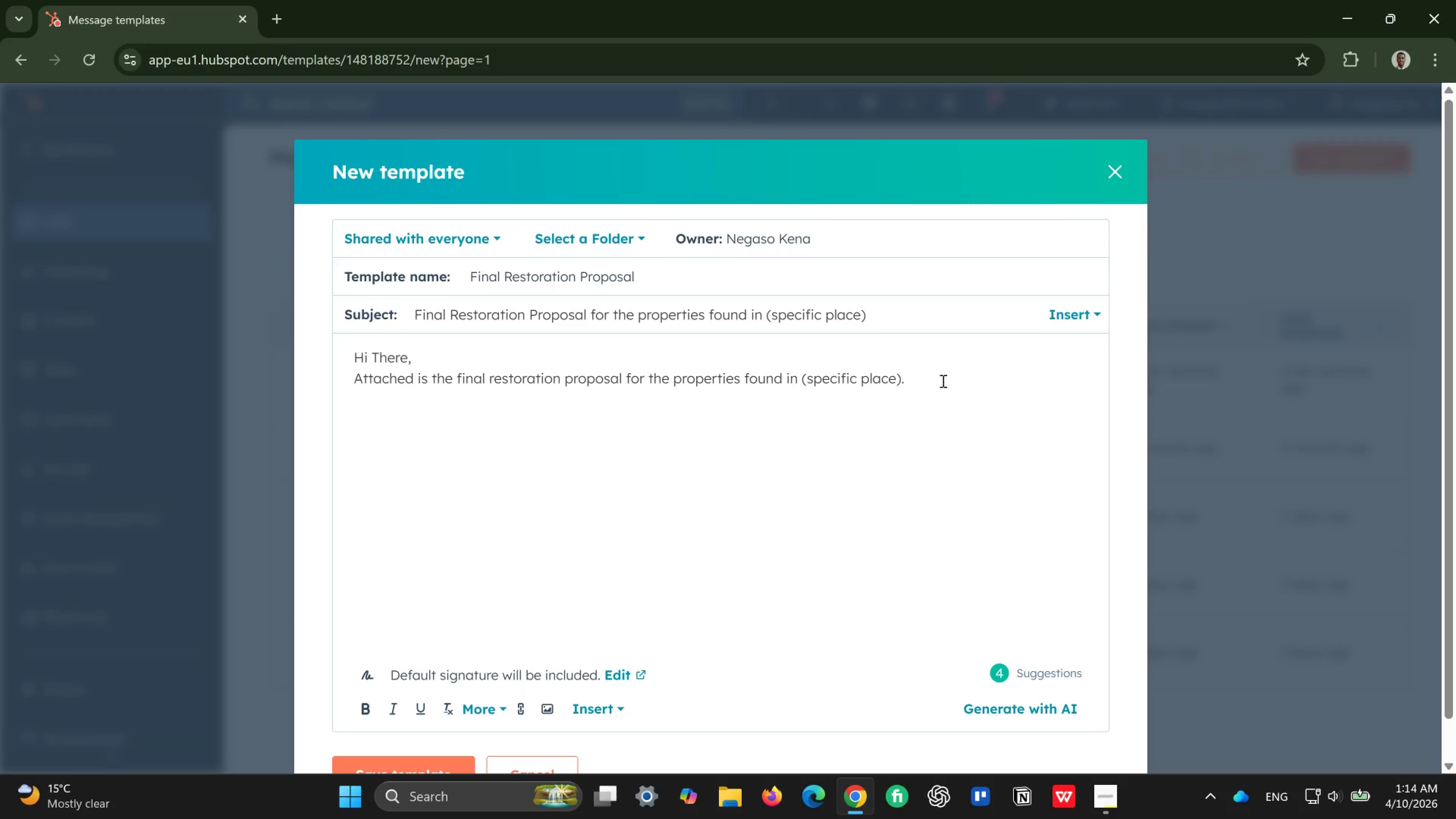 
type( It includes )
 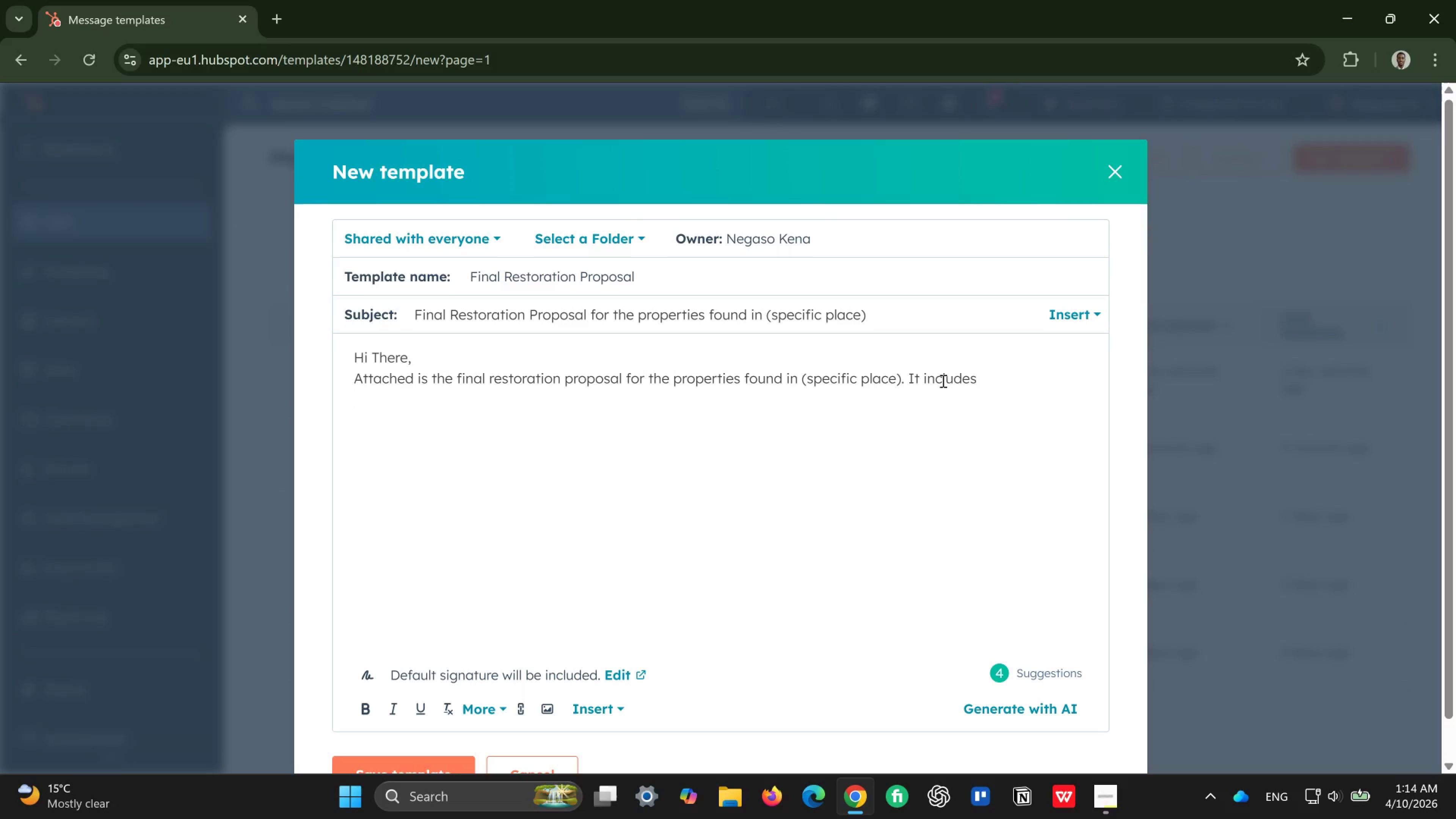 
type(the proposal sp)
key(Backspace)
type(cope )
key(Backspace)
type(, )
 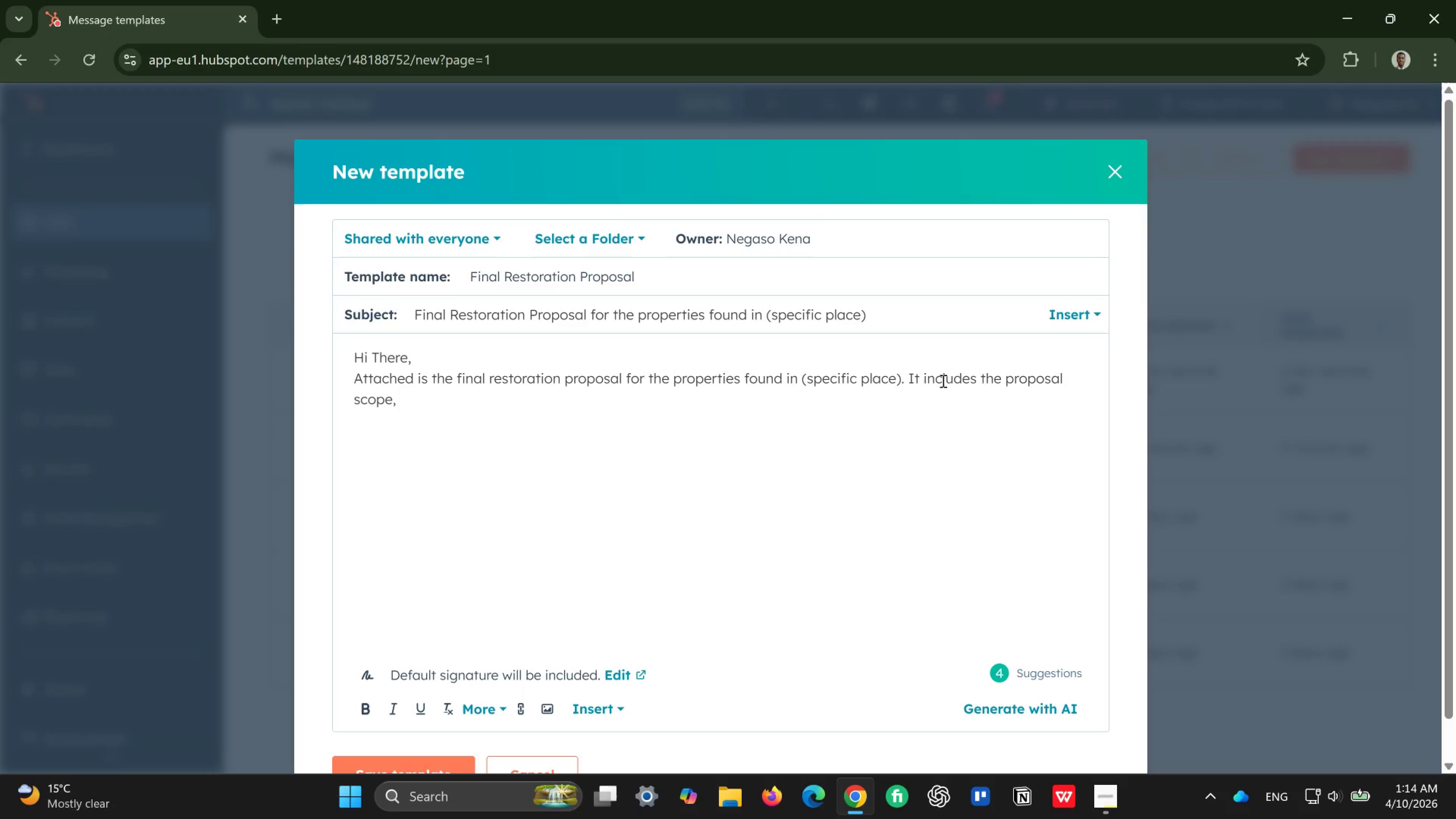 
type(material sourcing approach, timeline)
 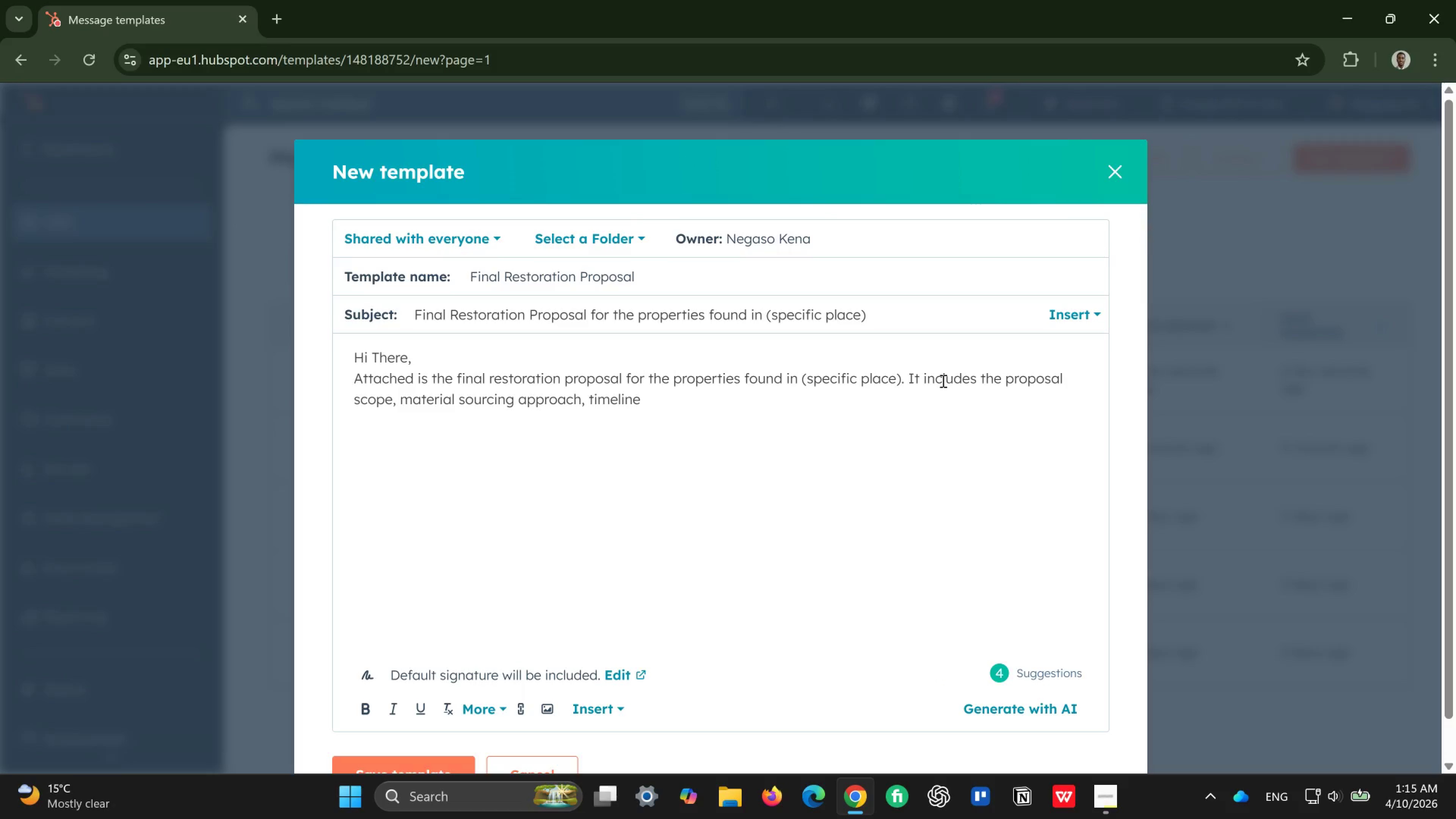 
type(, and )
 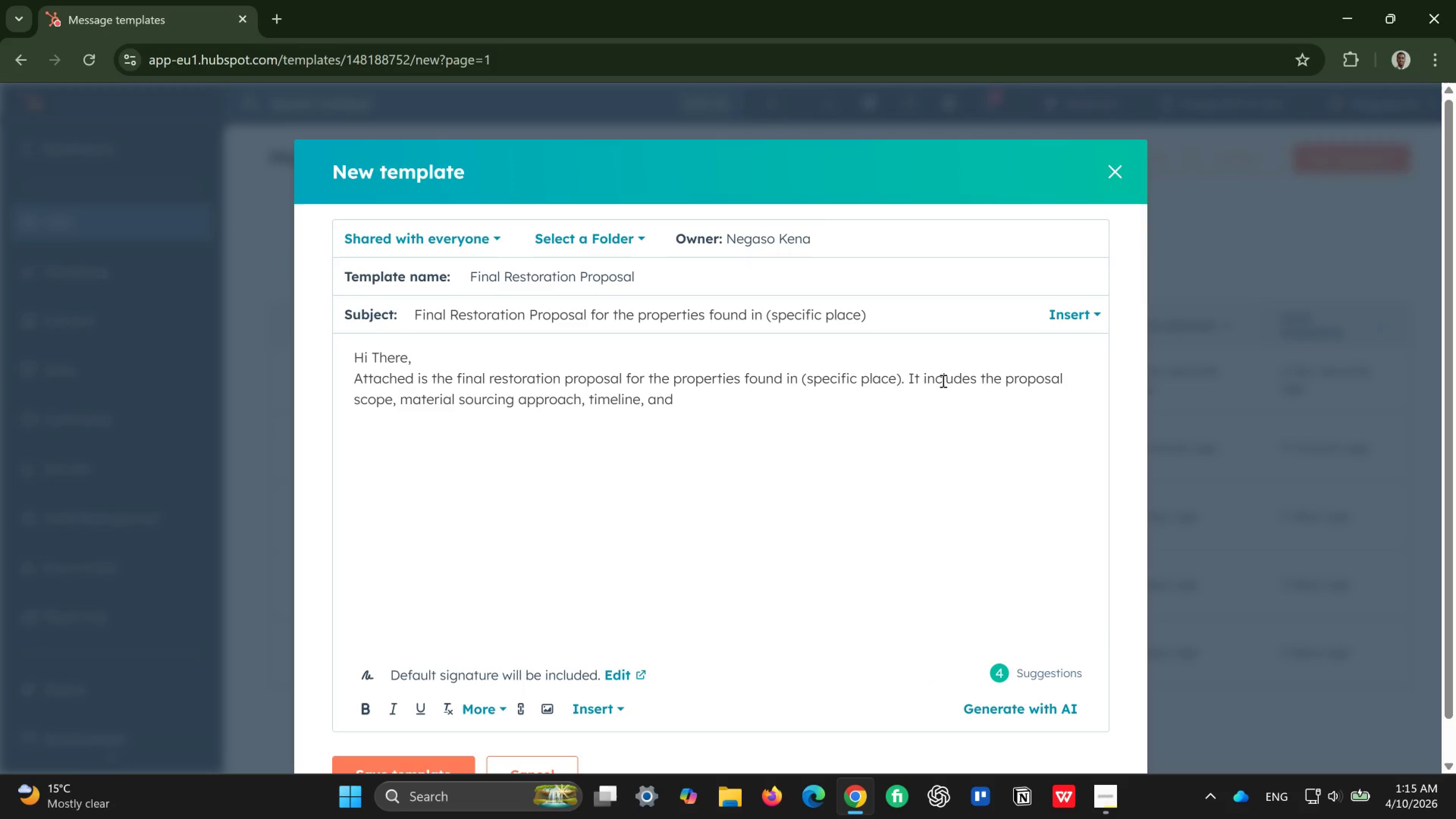 
type(estimated )
 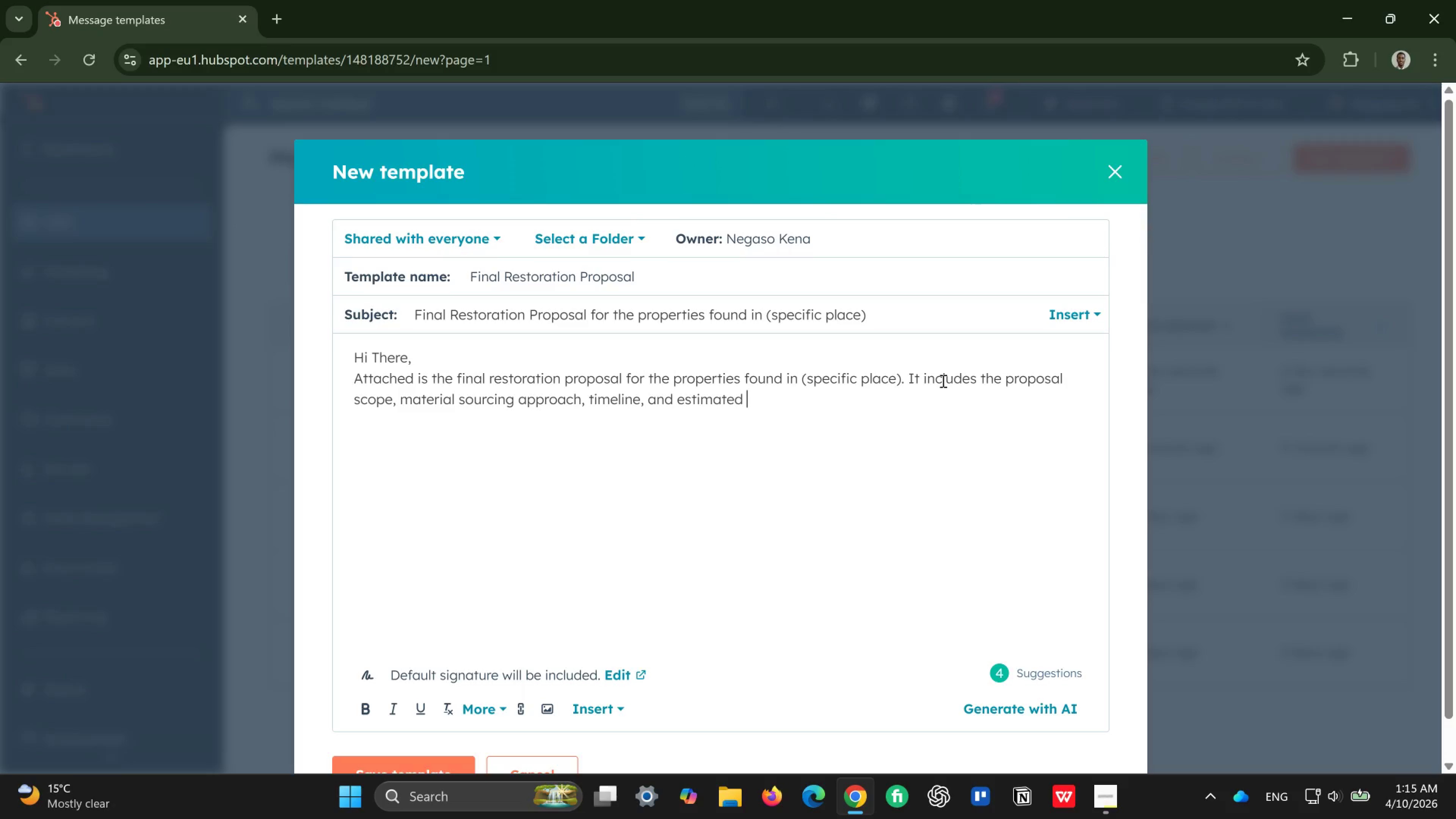 
type(investment. pl)
key(Backspace)
type(PL)
key(Backspace)
key(Backspace)
key(Backspace)
type(Pleasw)
key(Backspace)
type(w)
key(Backspace)
type(em)
key(Backspace)
type( )
 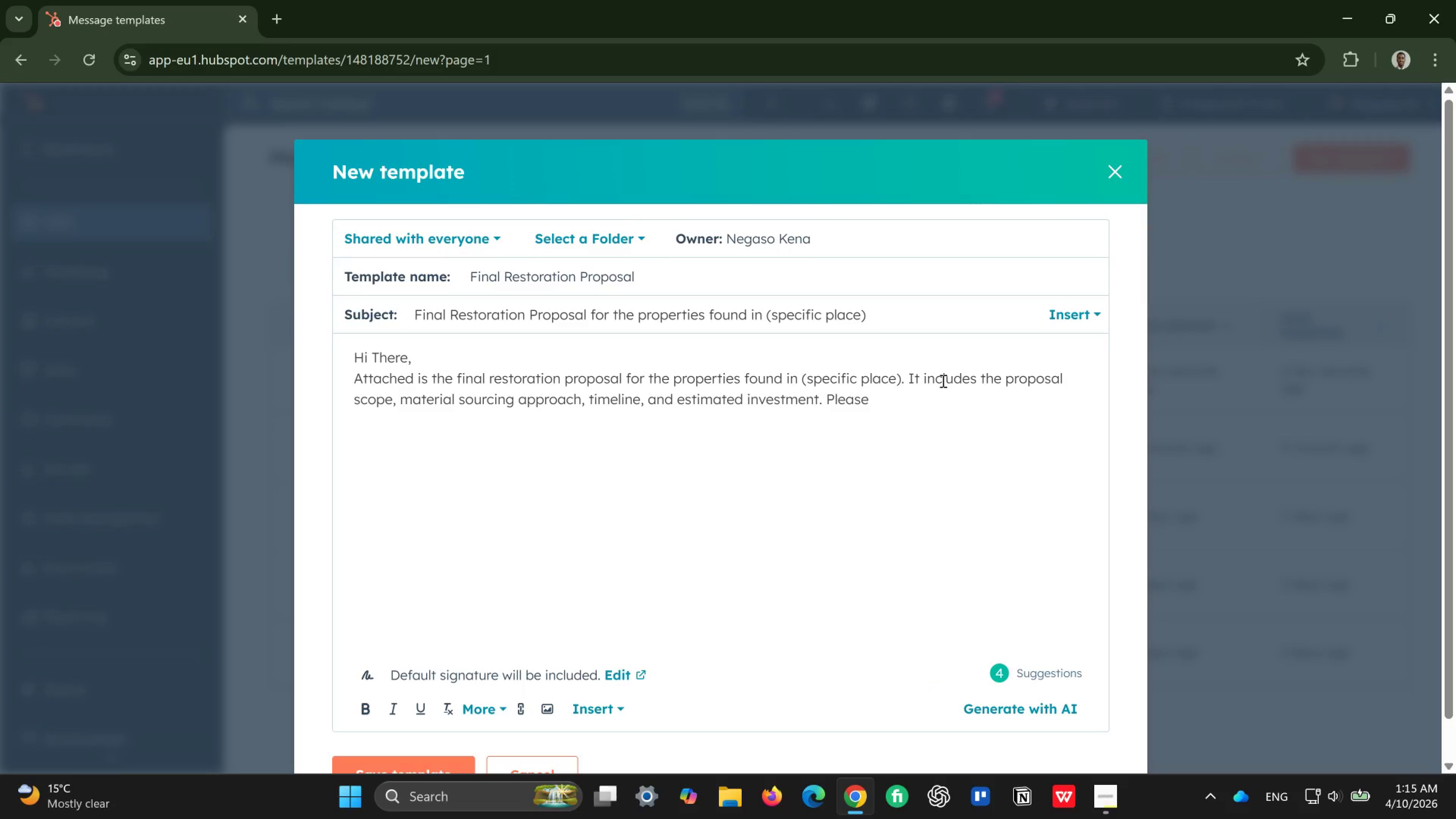 
type(review it and let us know if you'd)
 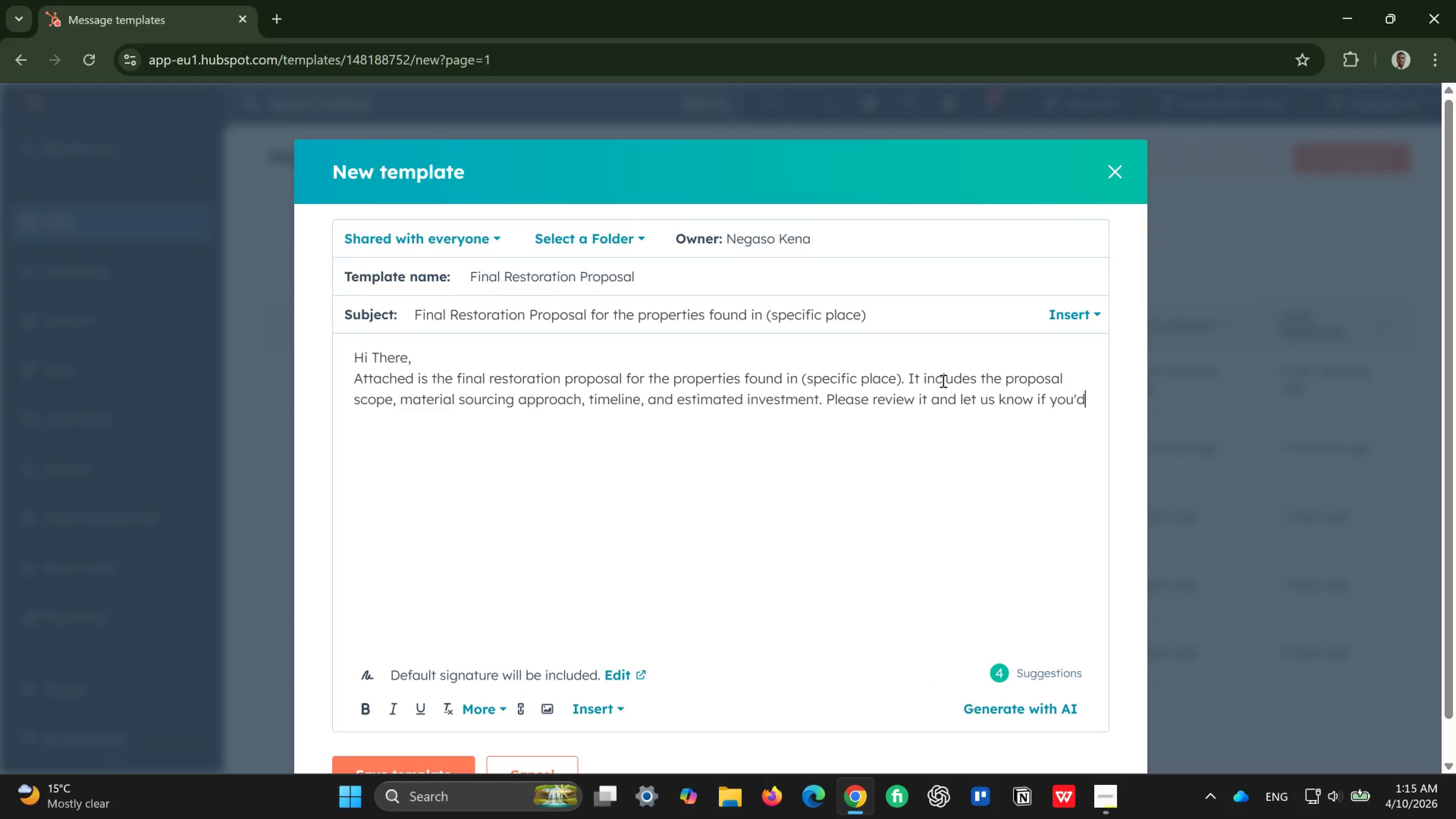 
type( like to ove forward)
 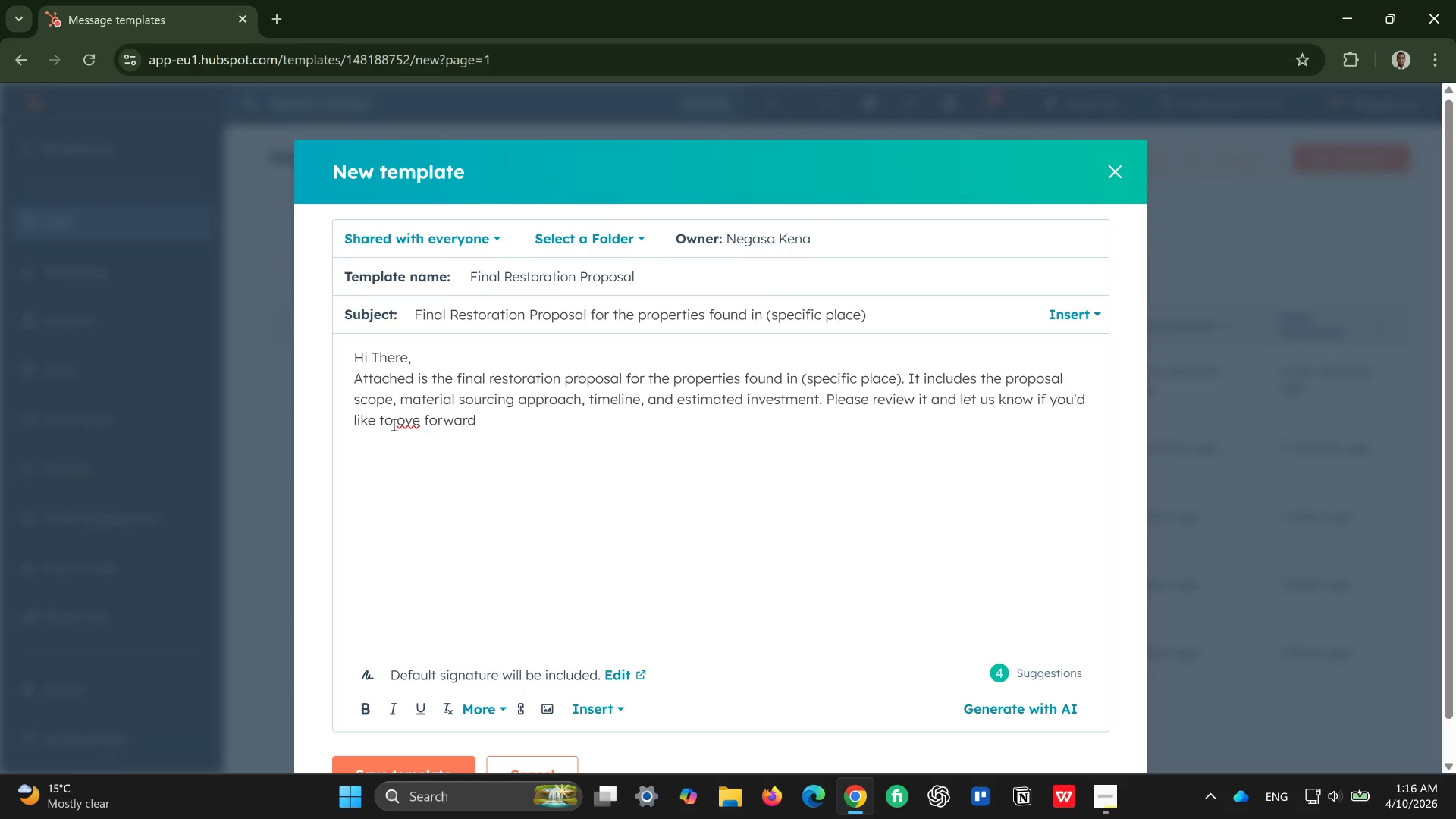 
left_click([397, 423])
 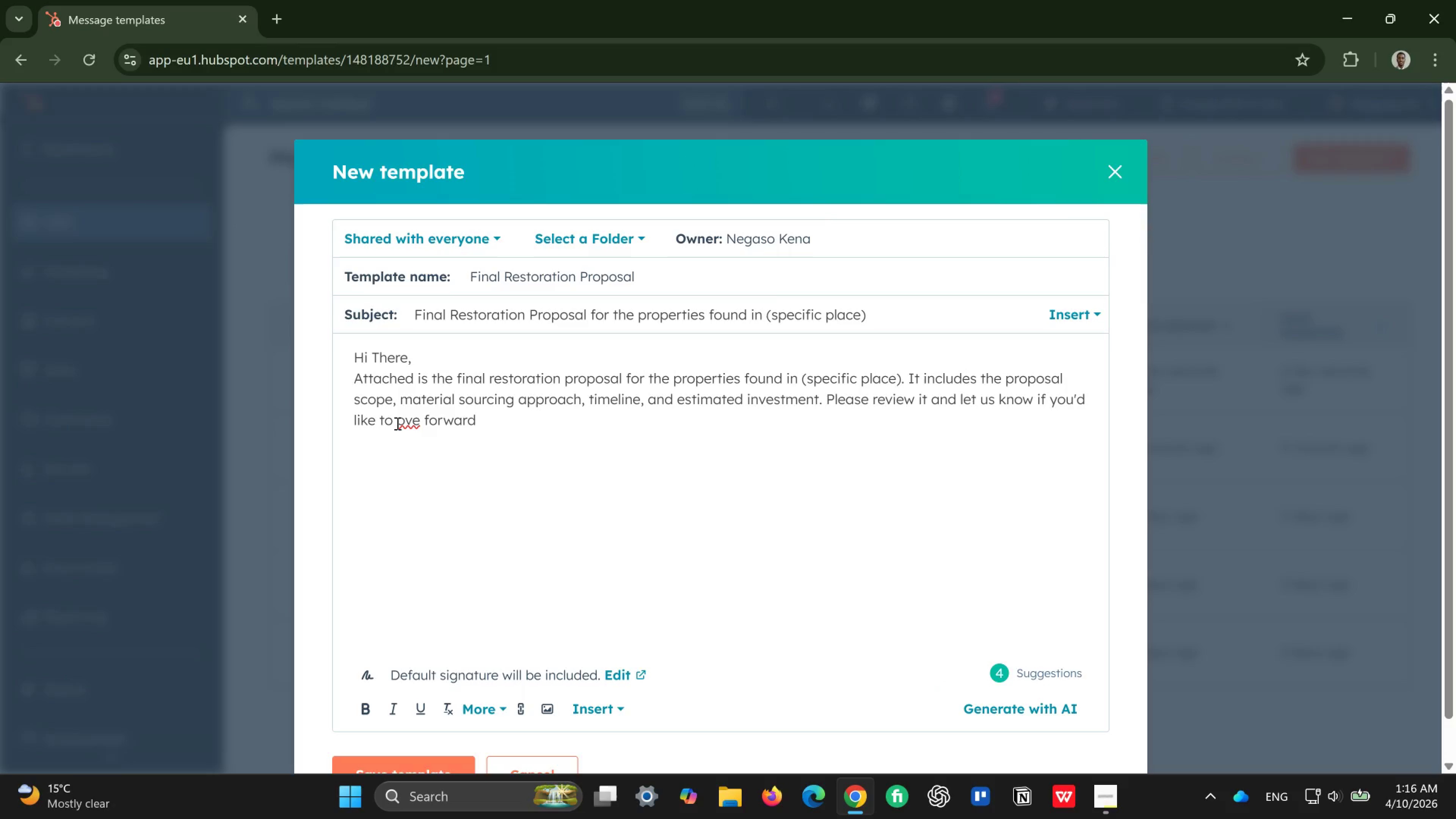 
key(M)
 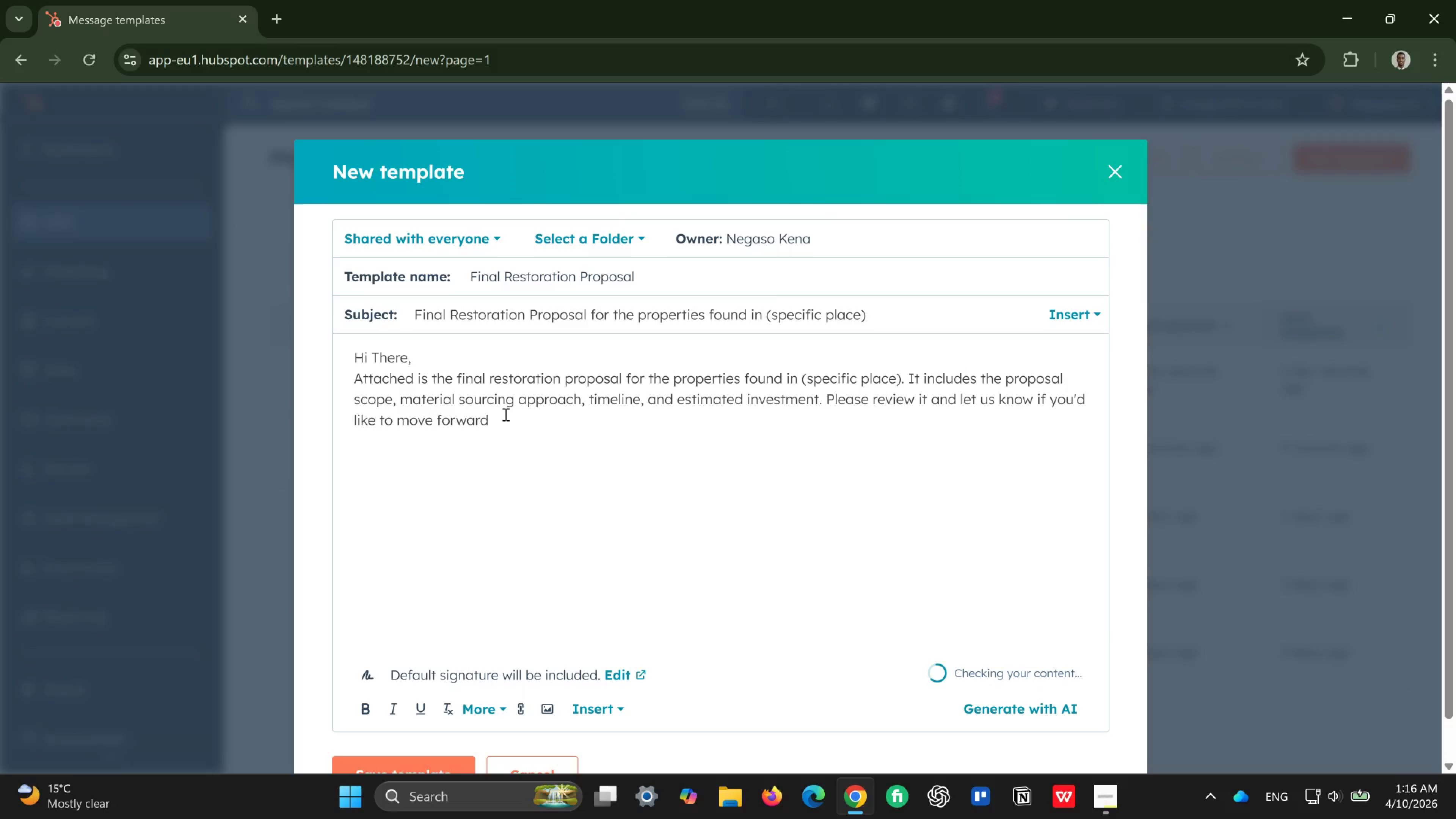 
left_click([508, 414])
 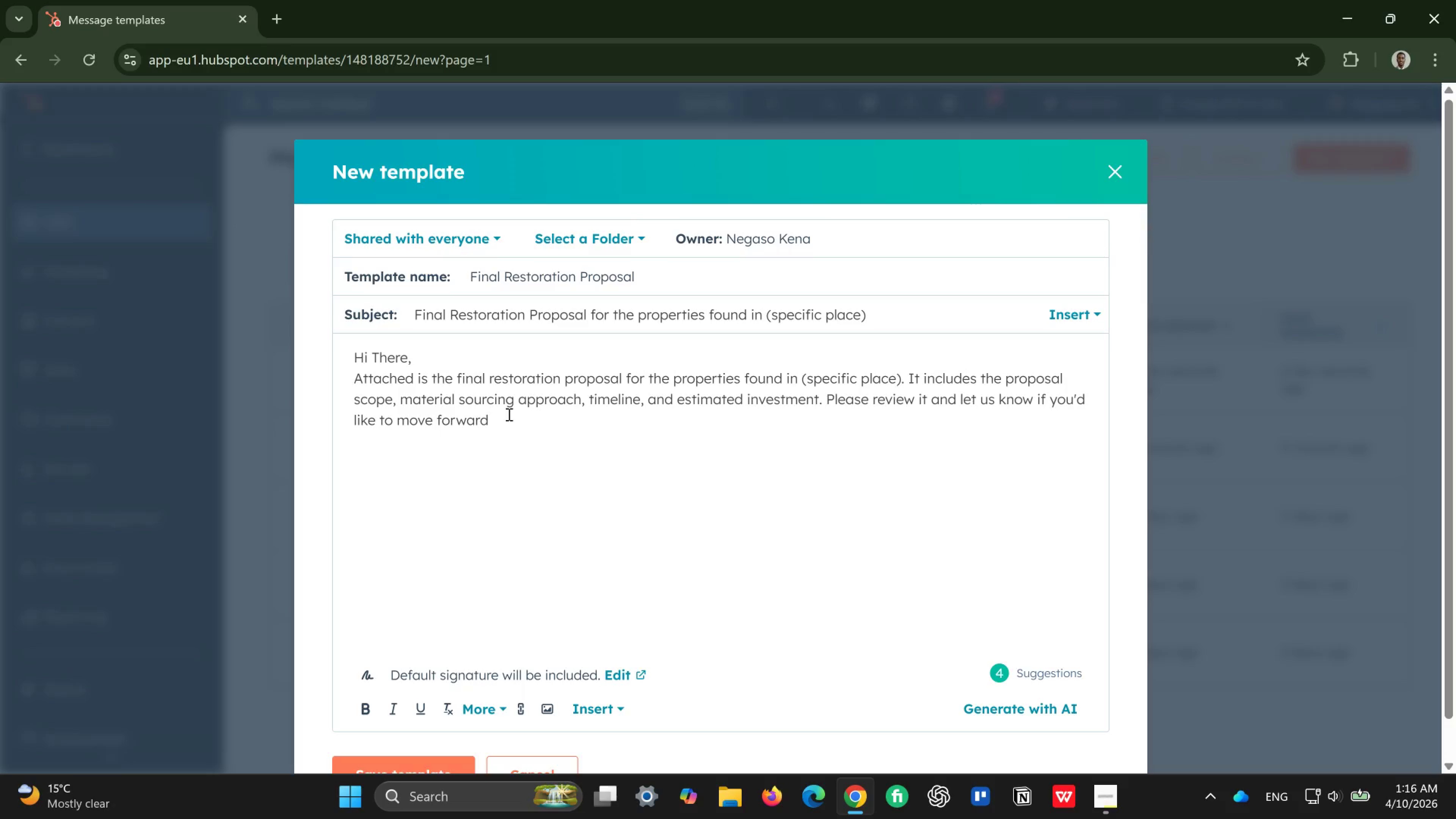 
type( to contract.)
 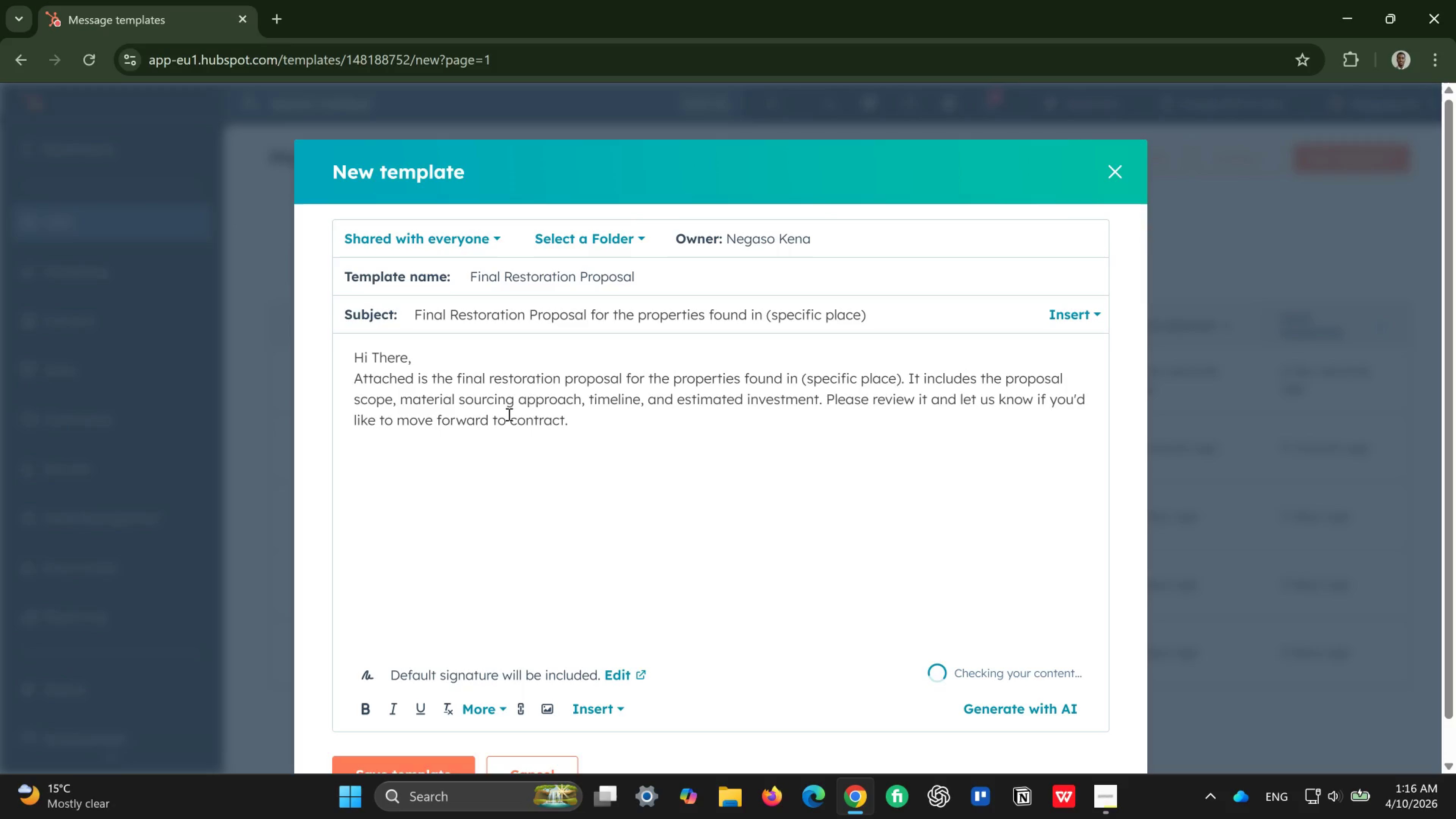 
key(Enter)
 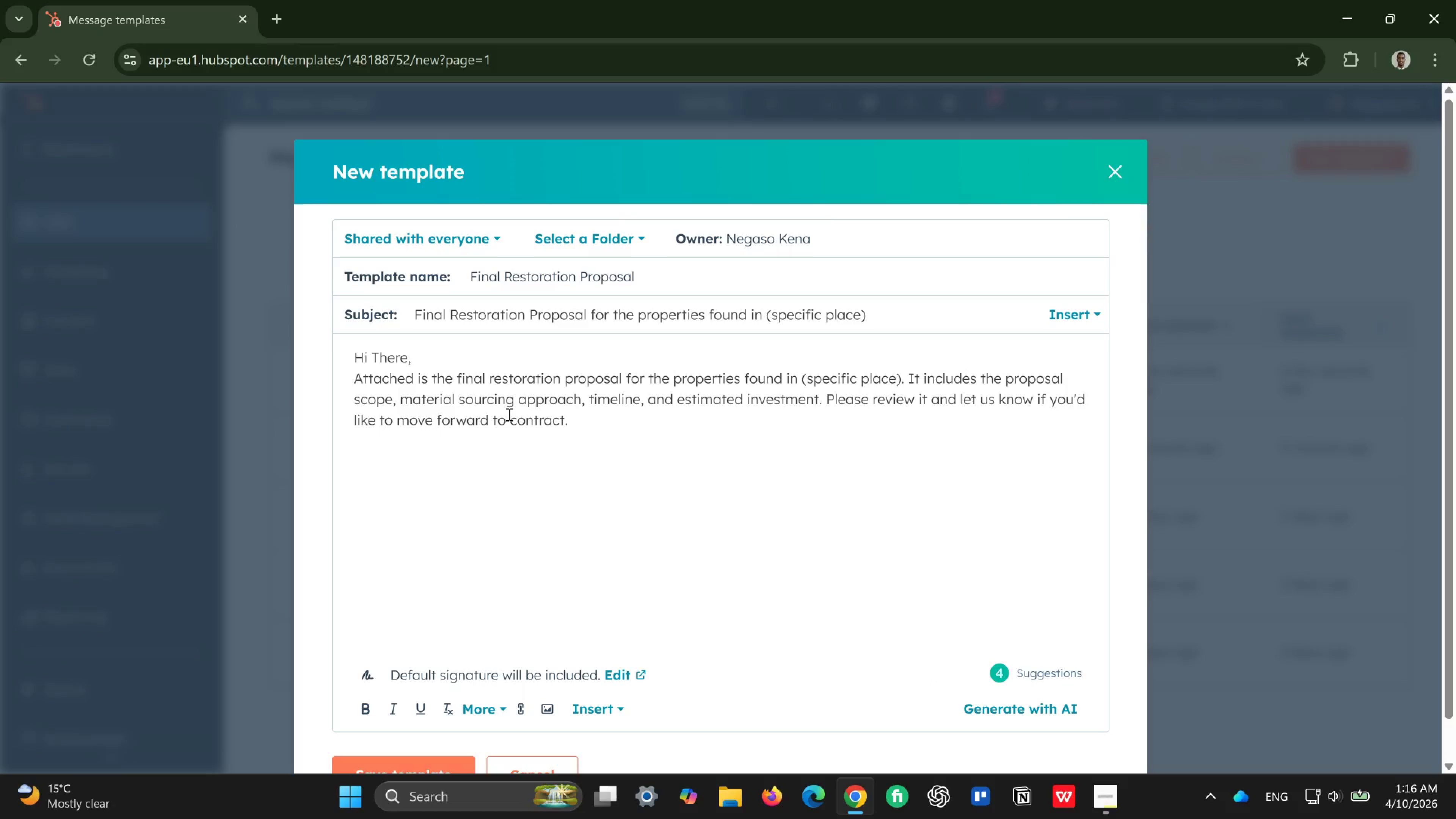 
key(Enter)
 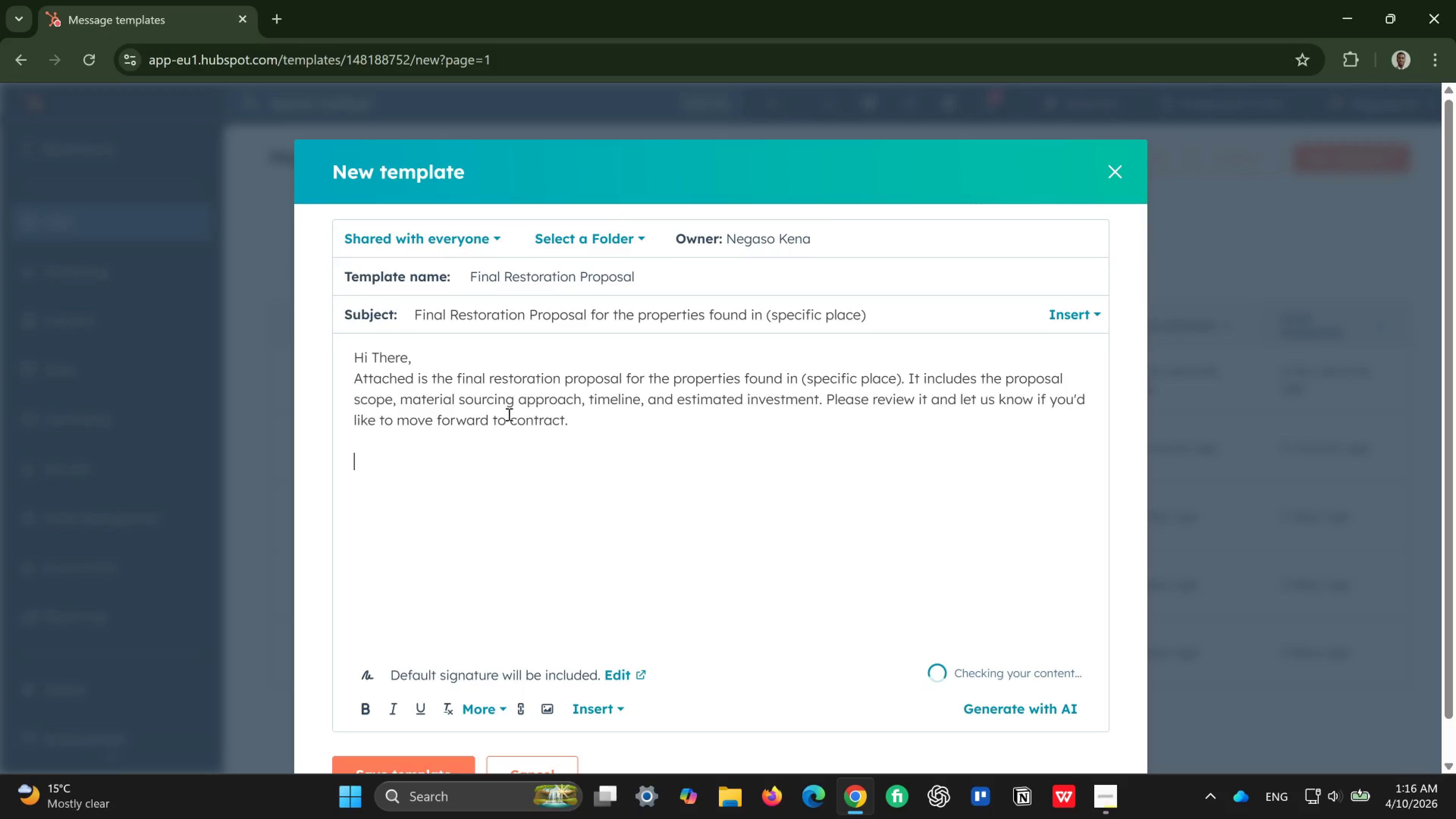 
type(Best,)
 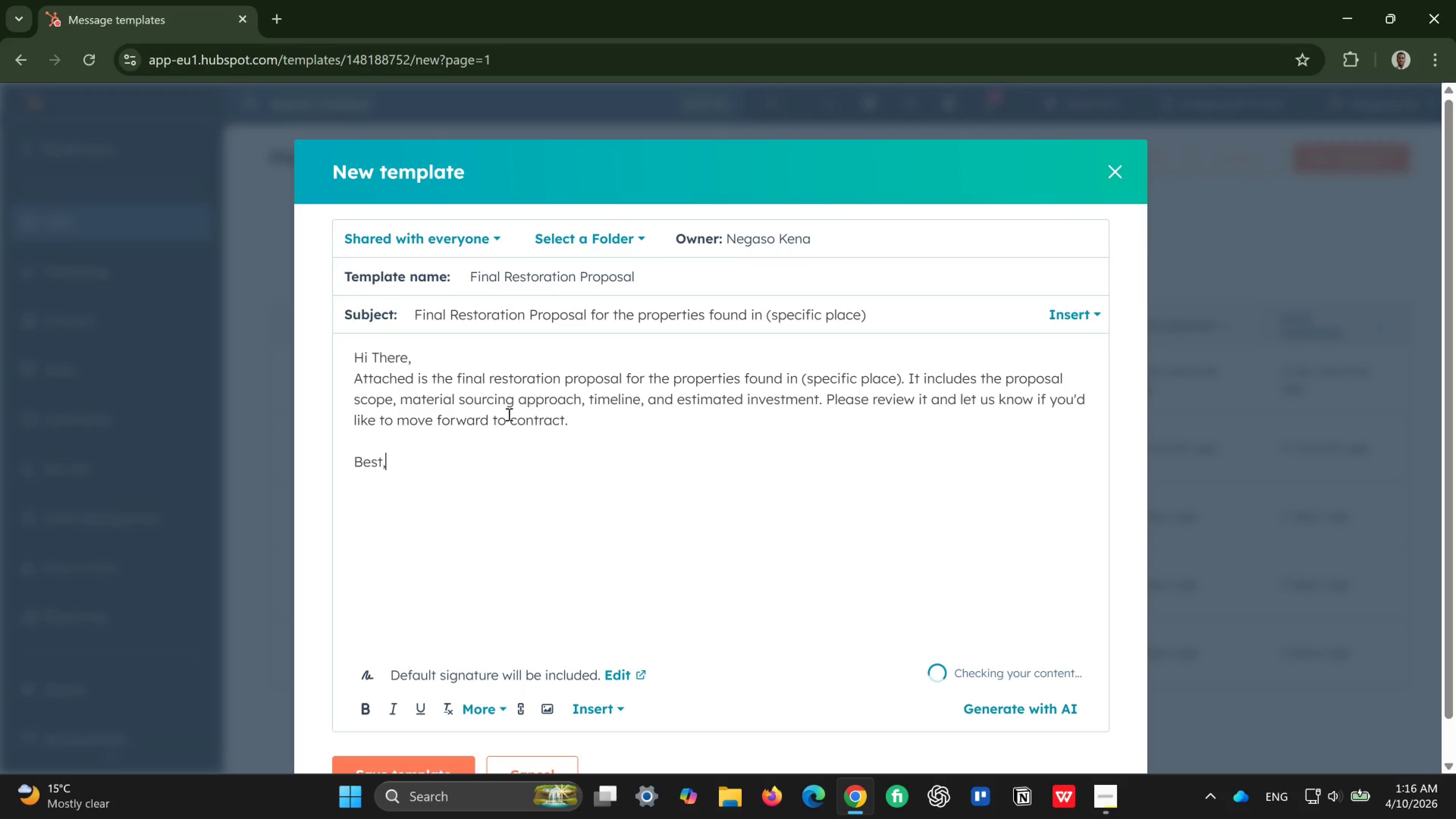 
key(Enter)
 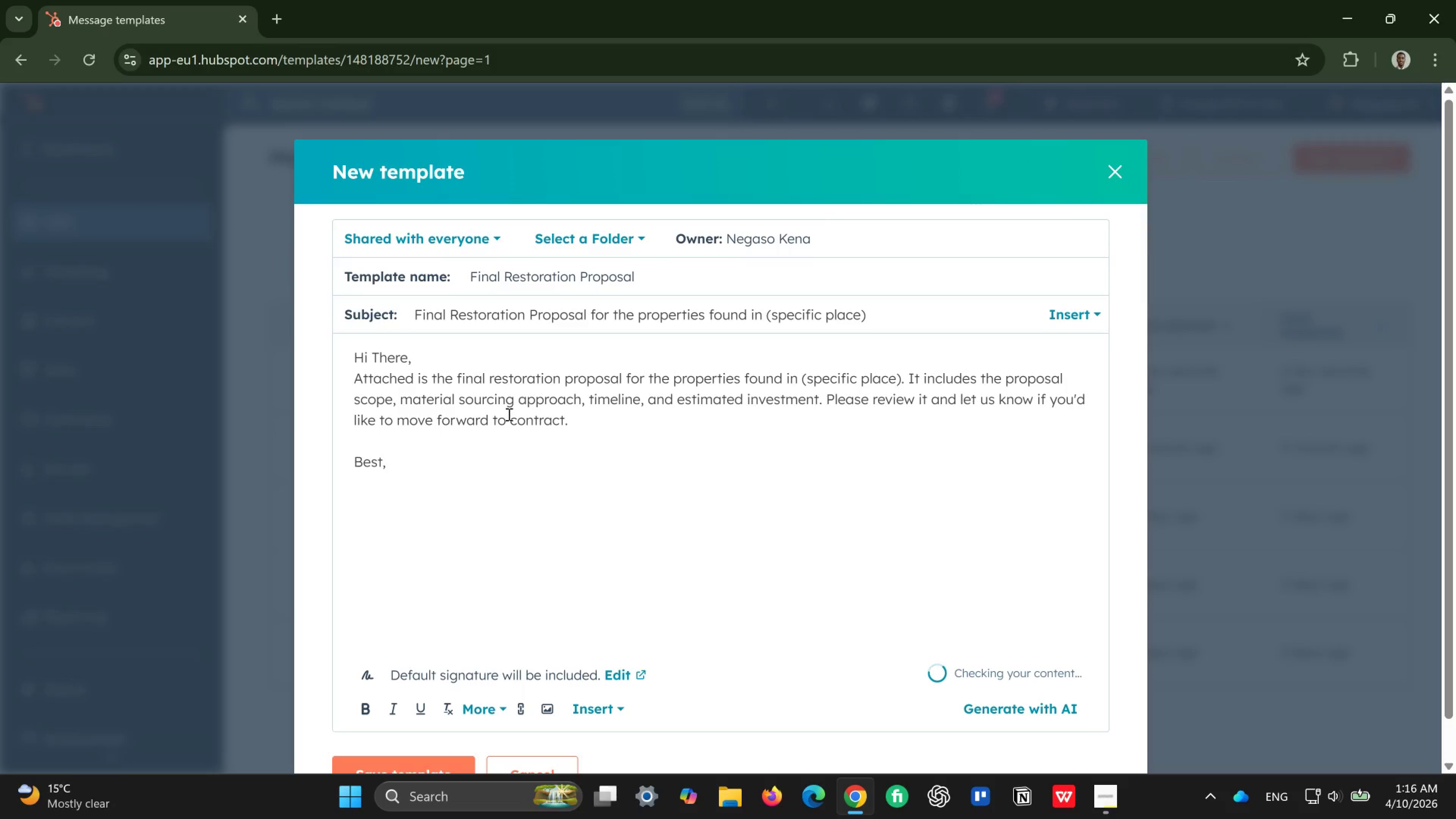 
type(Historical LA)
key(Backspace)
type(and )
key(Backspace)
type(mark AN)
key(Backspace)
type(nd Pe)
key(Backspace)
type(reservation)
 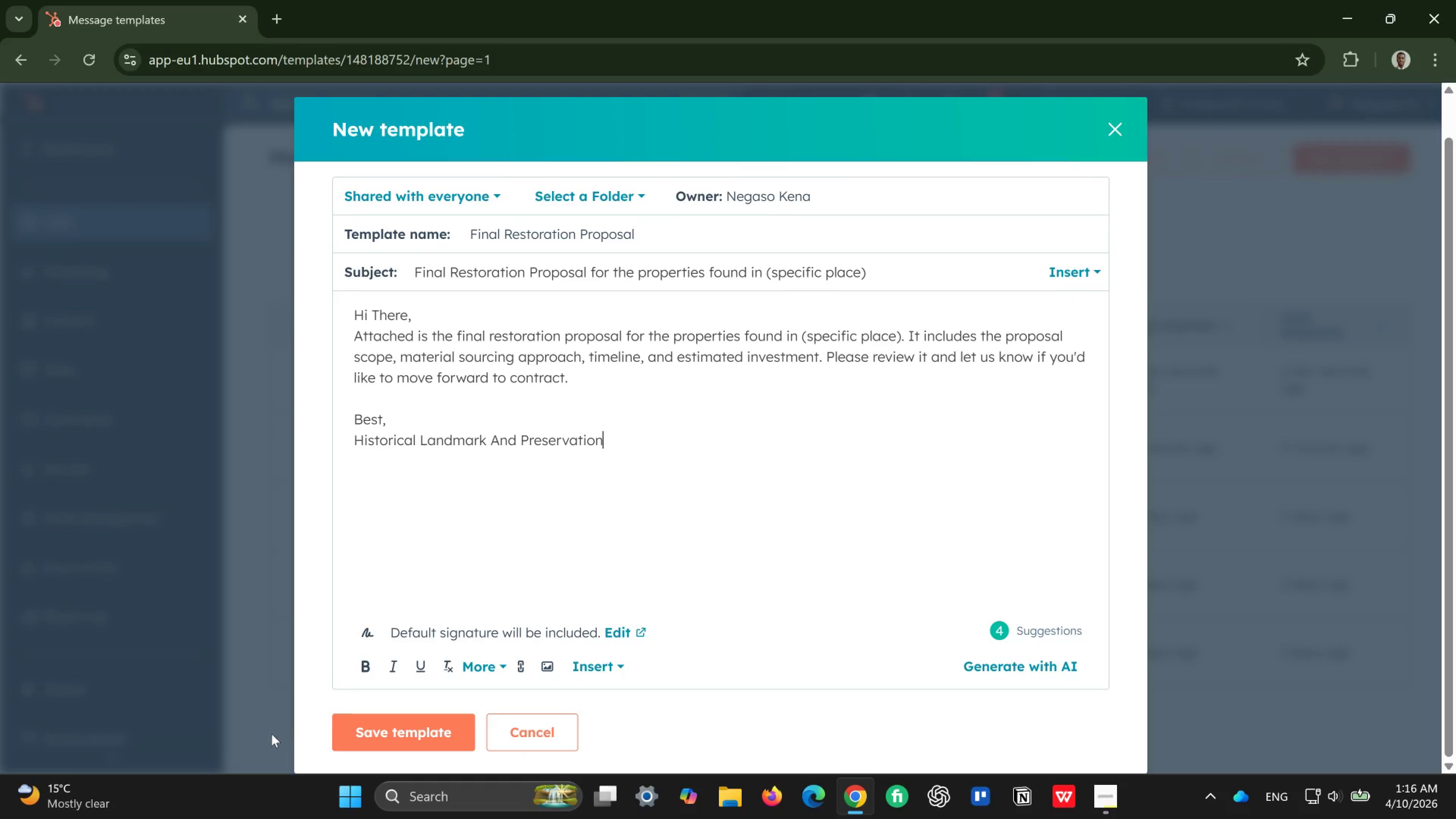 
left_click([396, 728])
 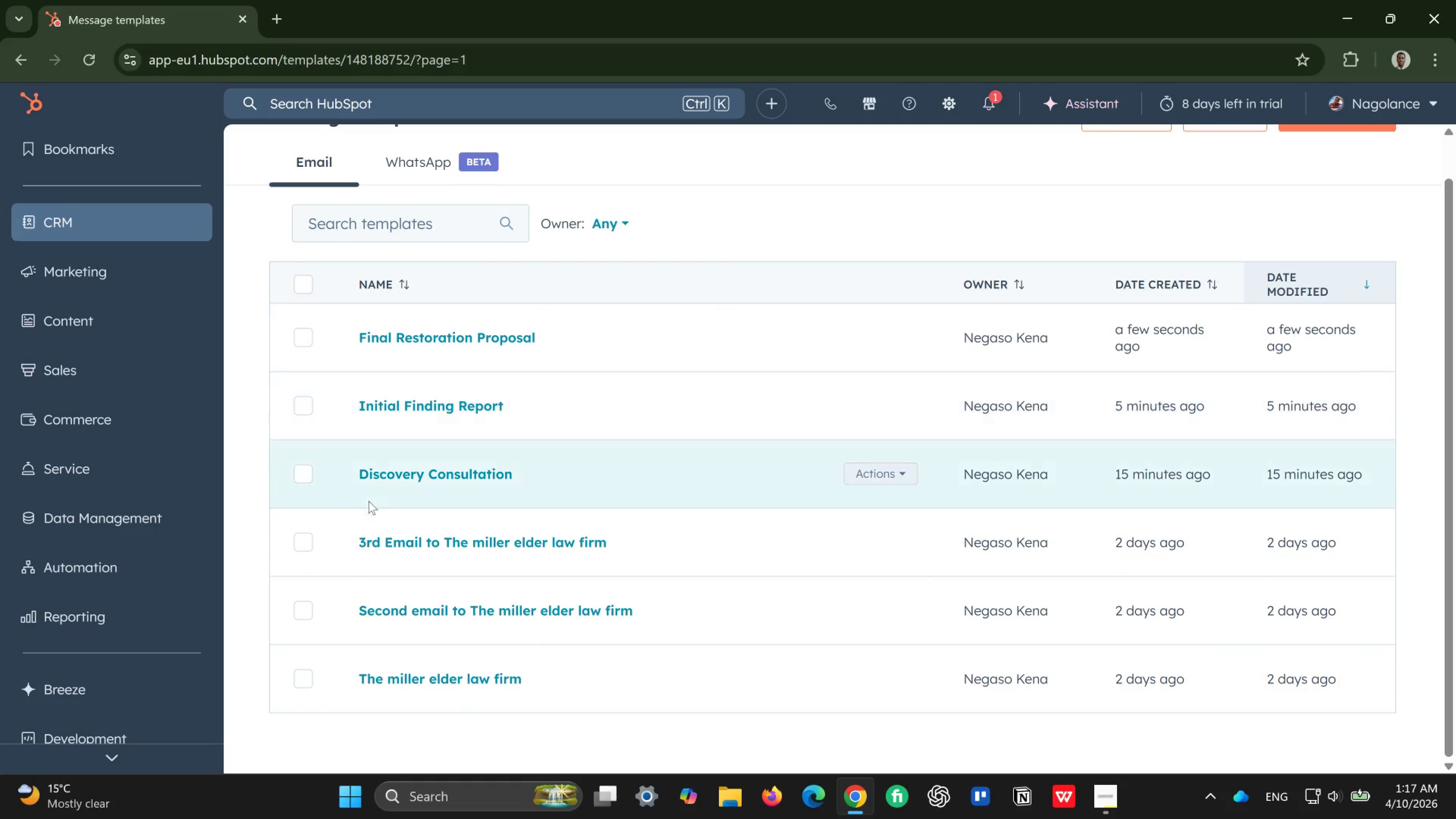 
wait(59.3)
 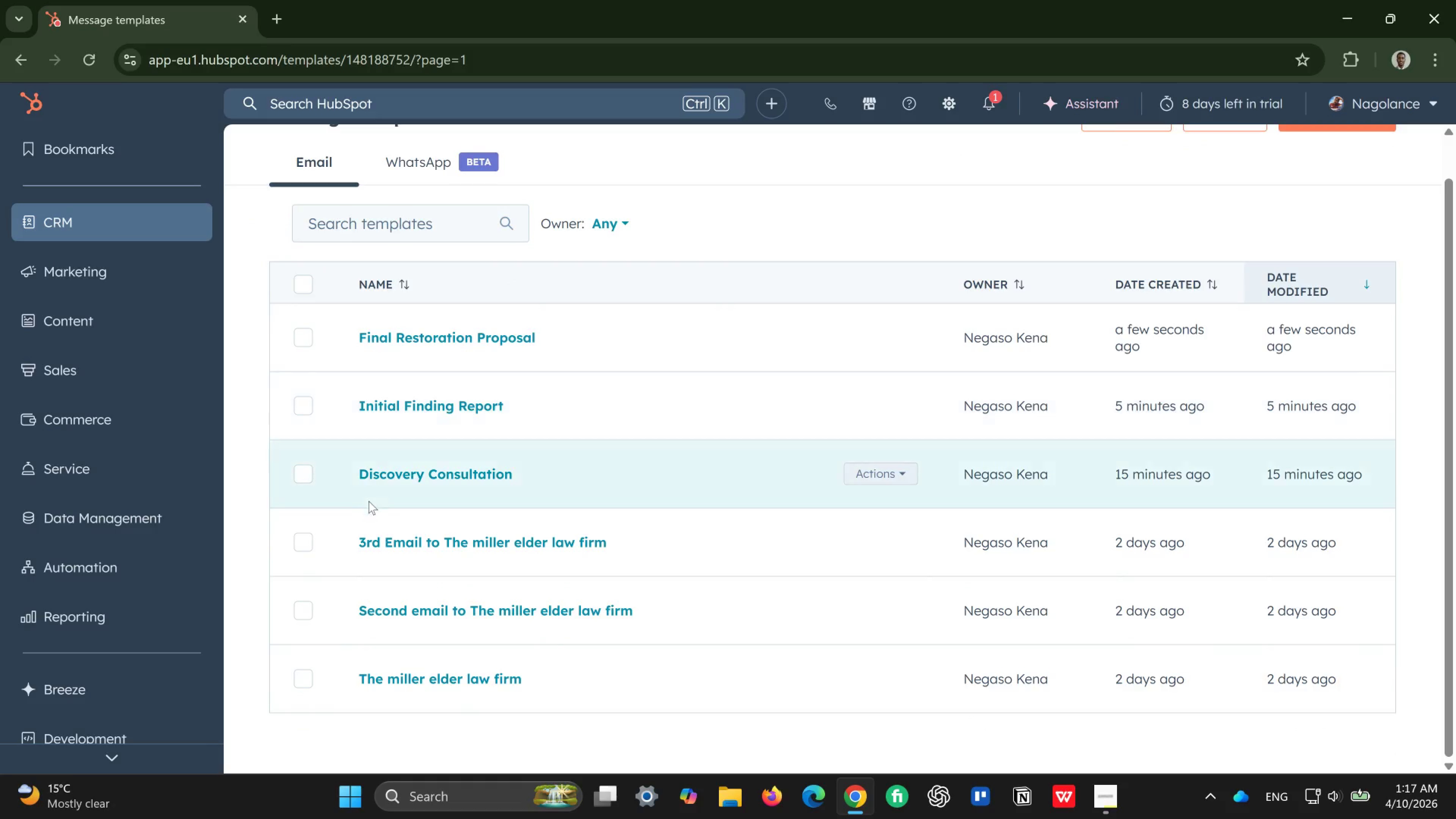 
left_click([306, 476])
 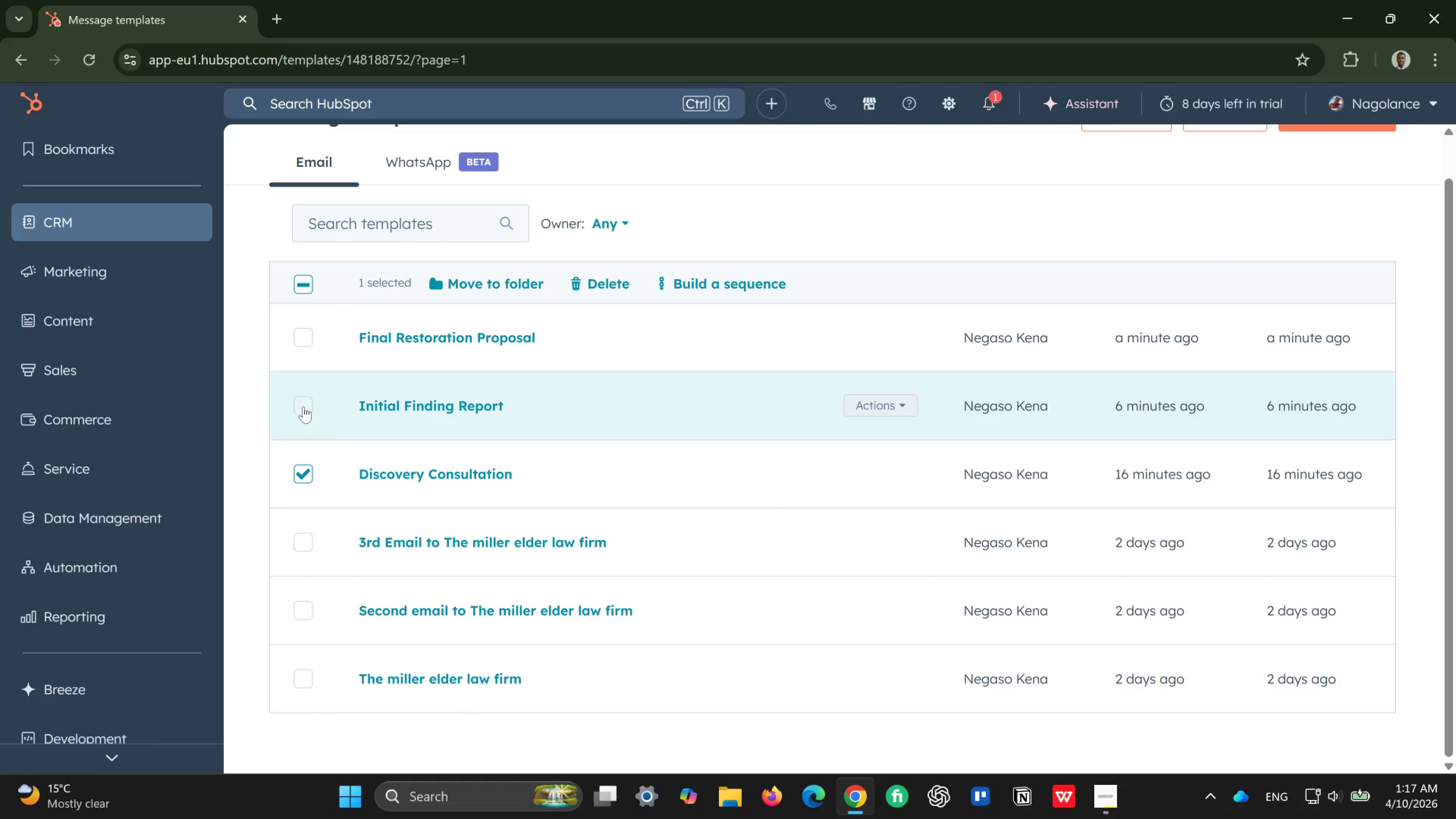 
left_click([303, 406])
 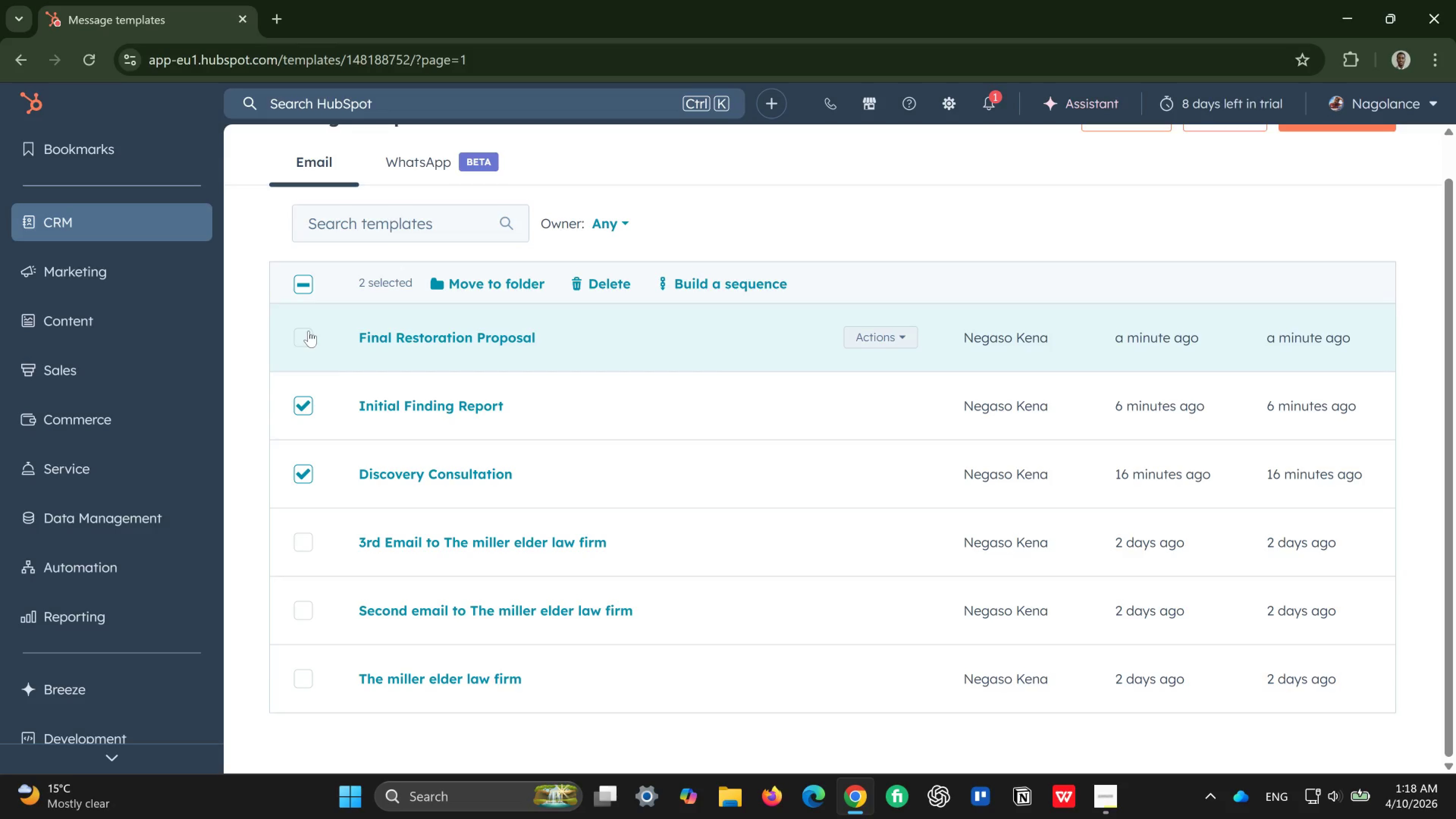 
left_click([309, 331])
 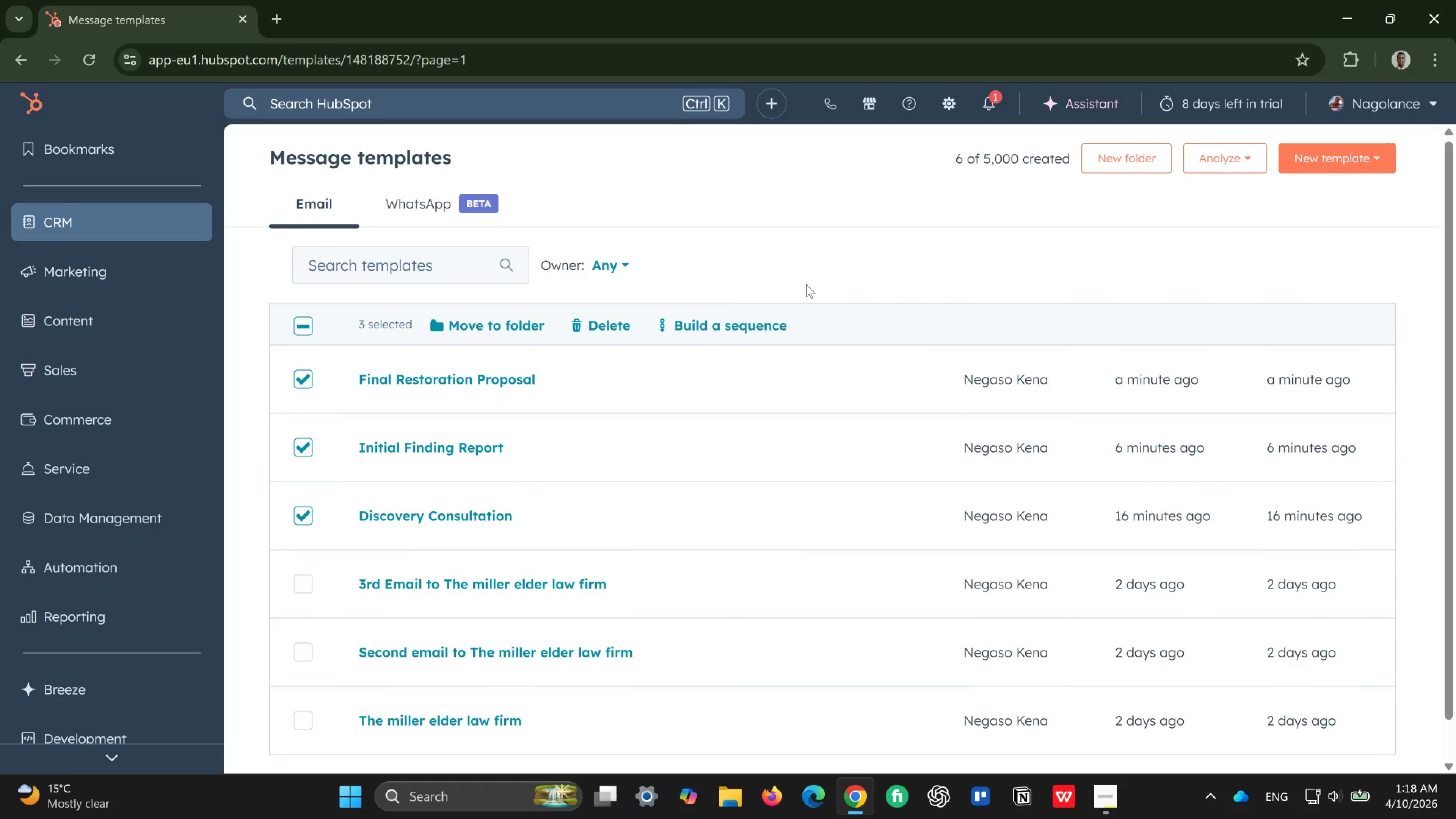 
wait(8.58)
 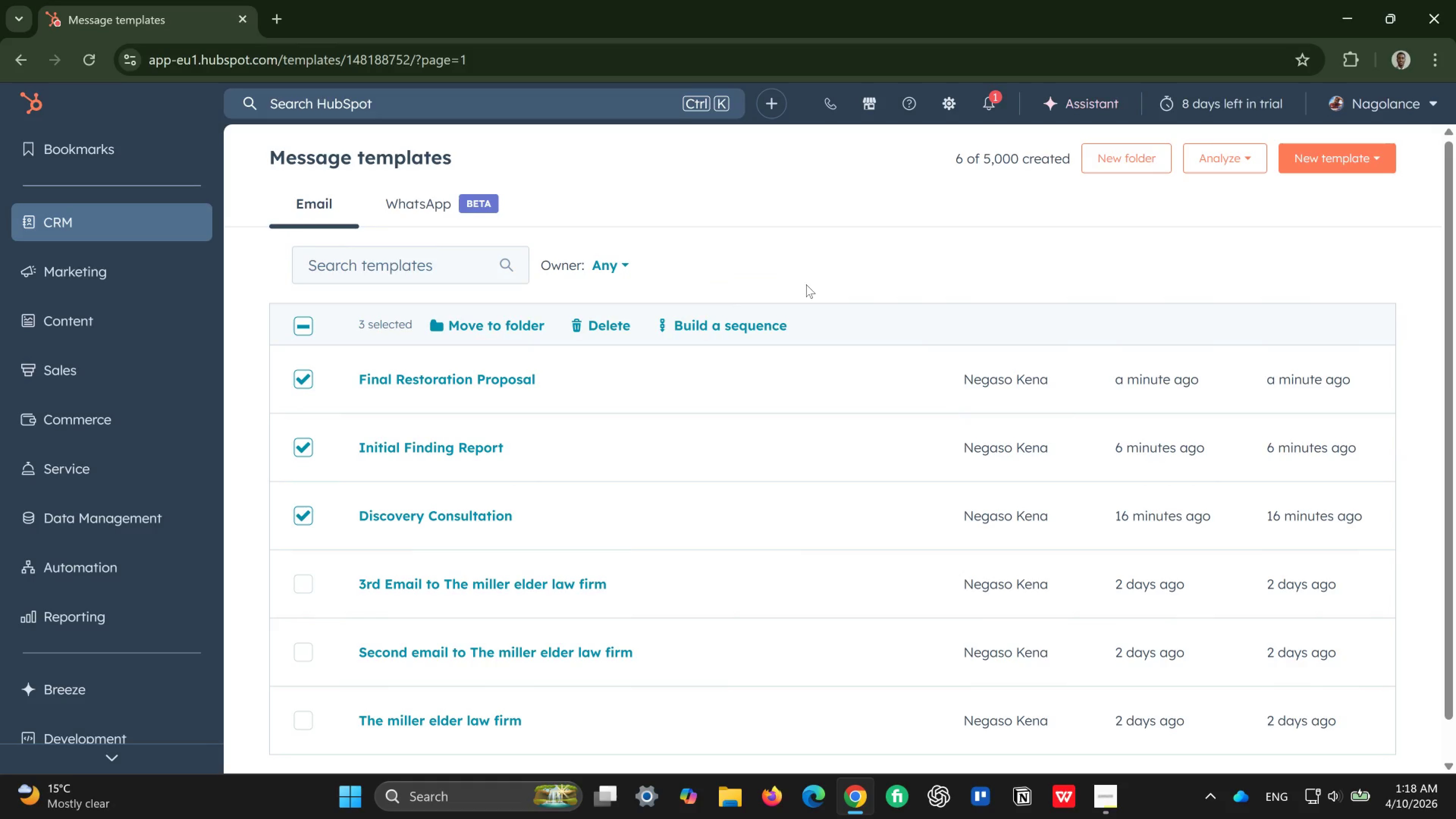 
left_click([512, 323])
 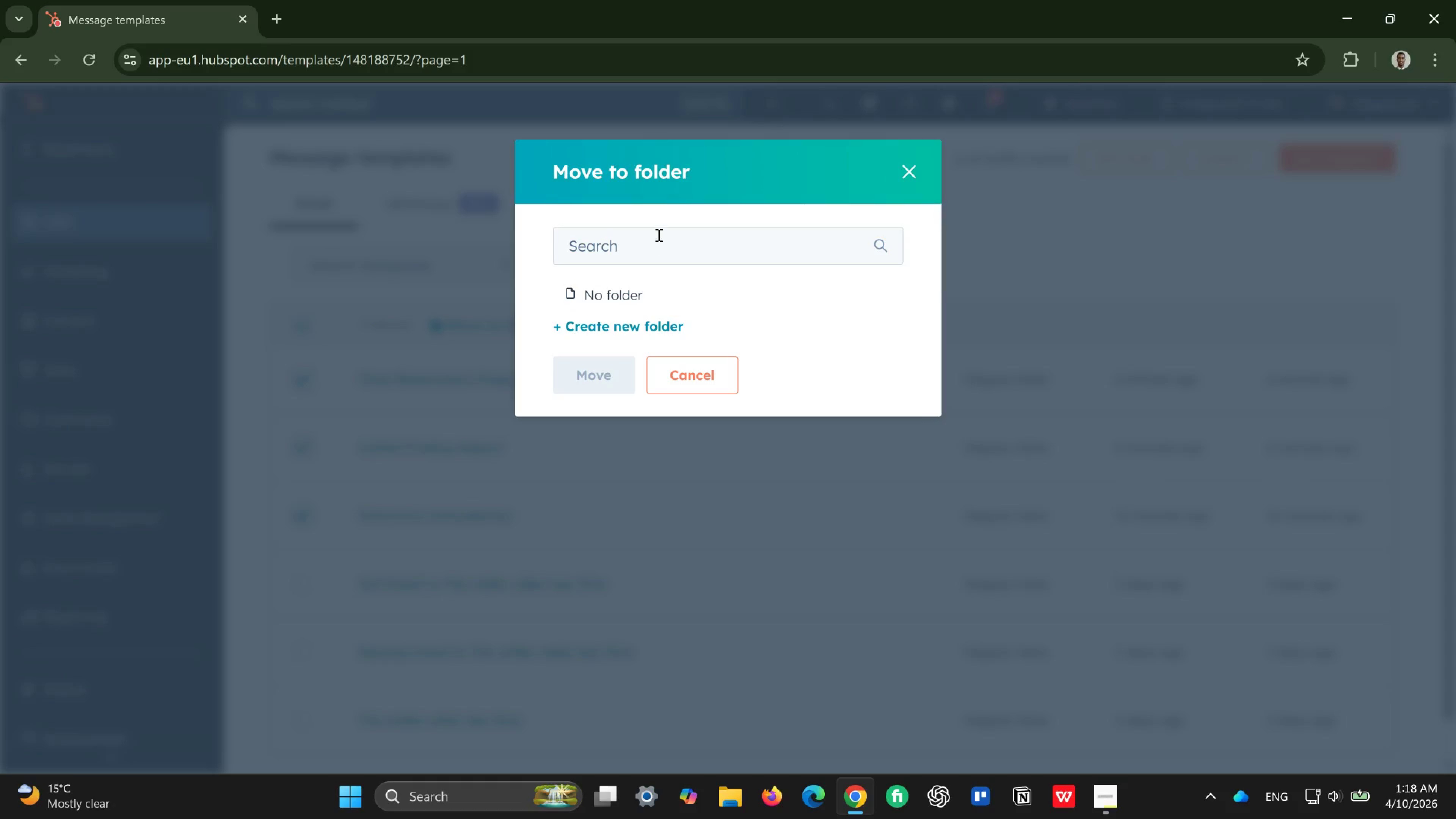 
left_click([658, 235])
 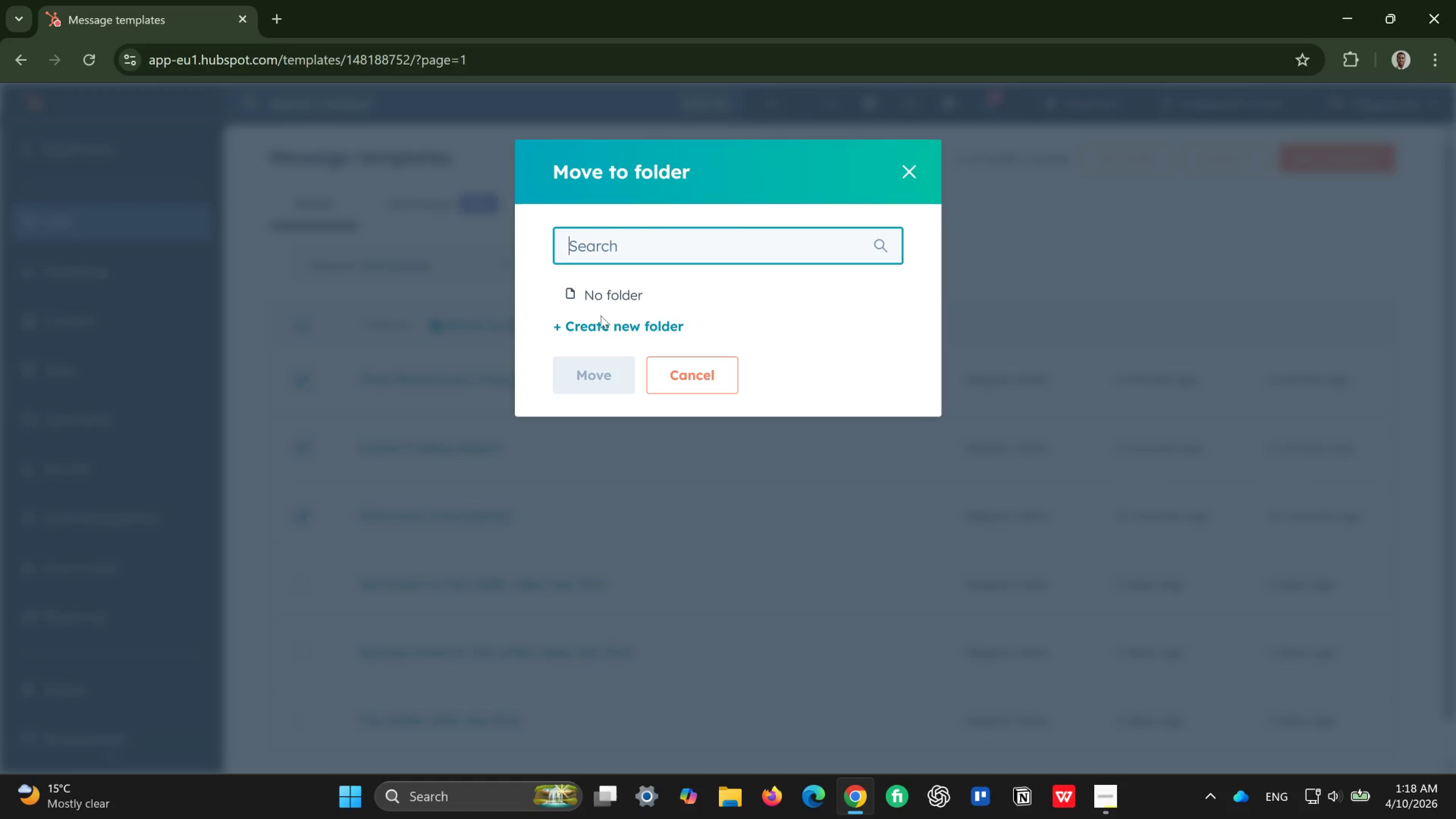 
left_click([601, 315])
 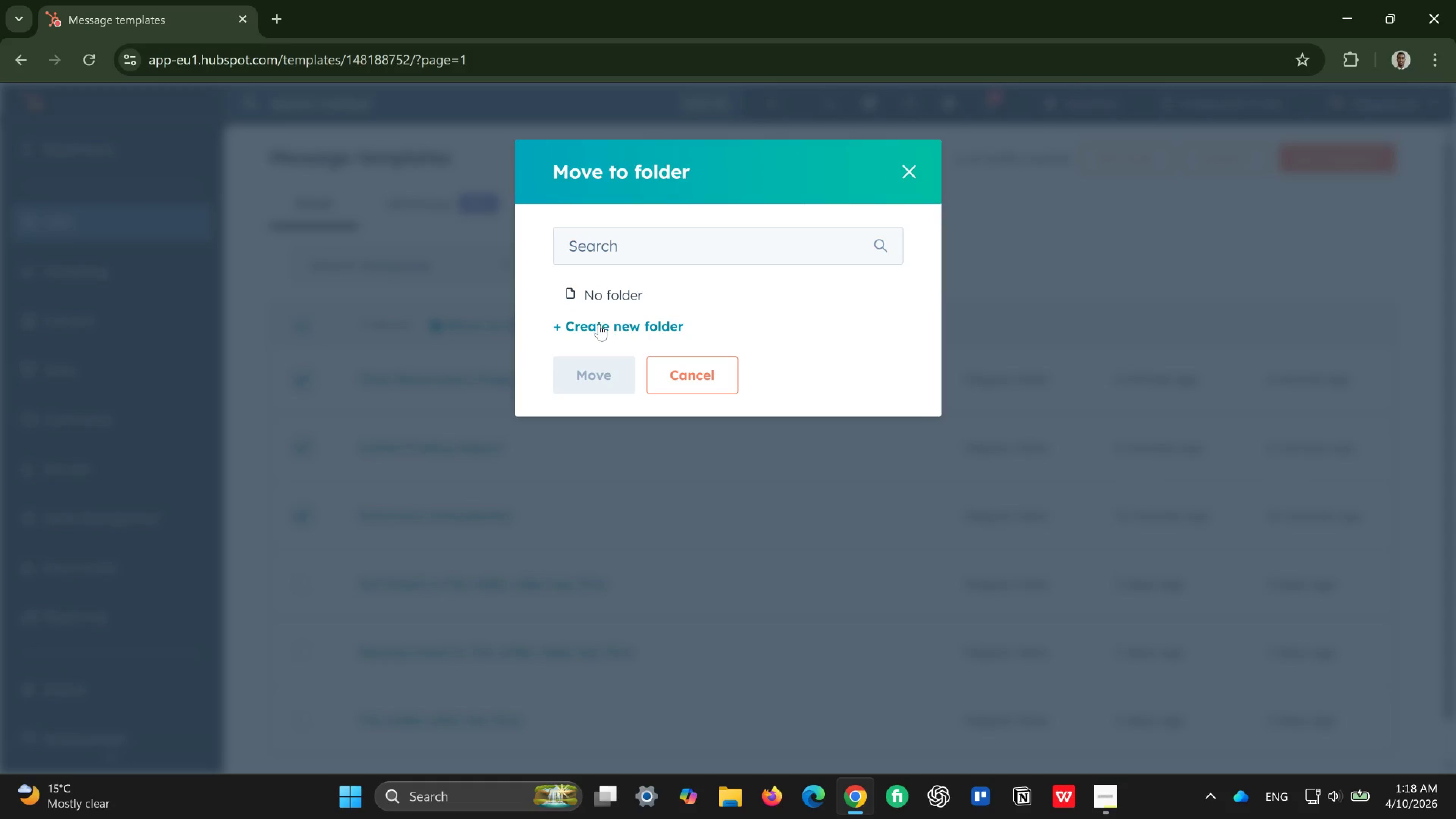 
left_click([599, 325])
 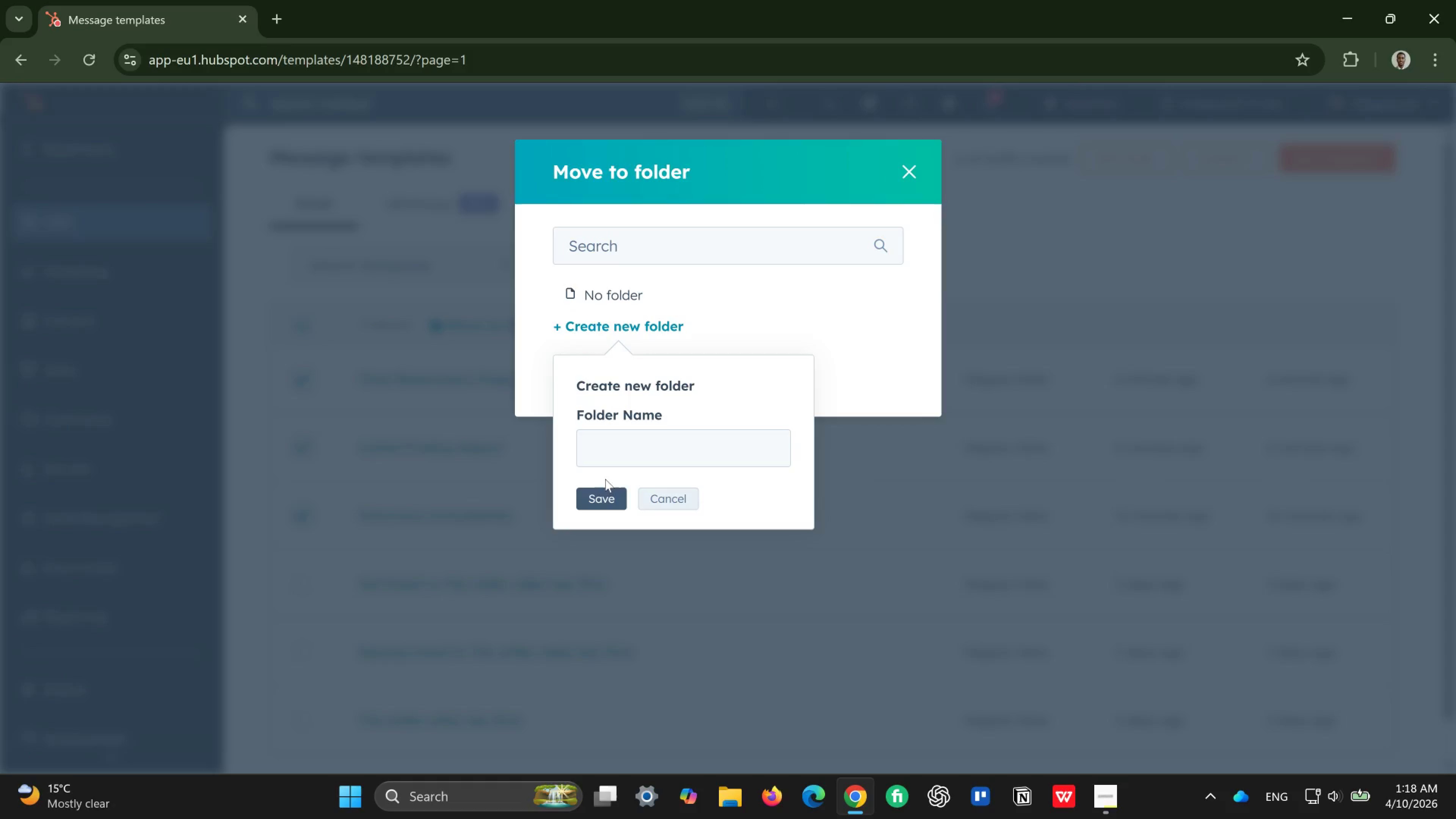 
left_click([642, 453])
 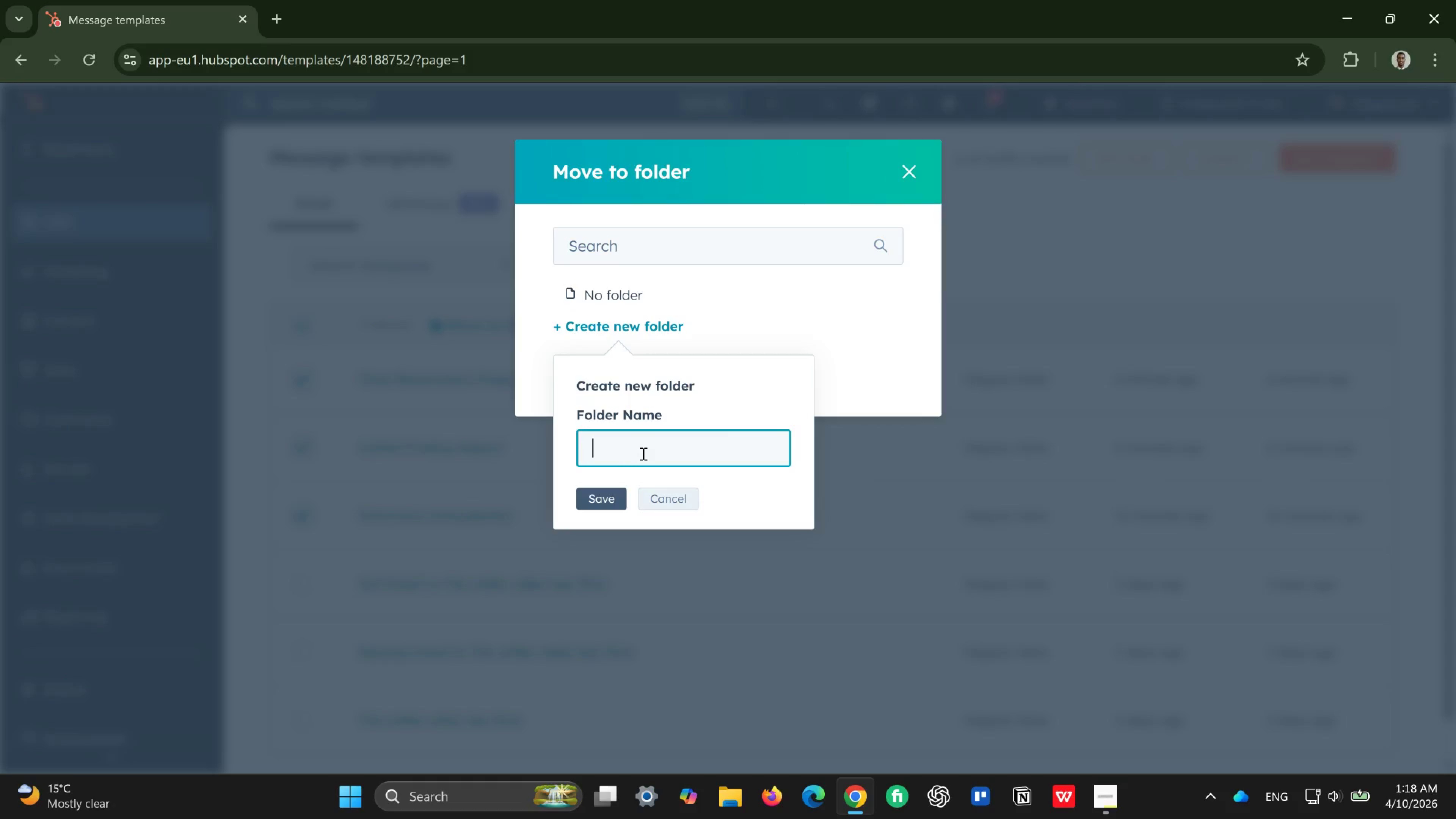 
type(History foled)
key(Backspace)
key(Backspace)
type(der)
 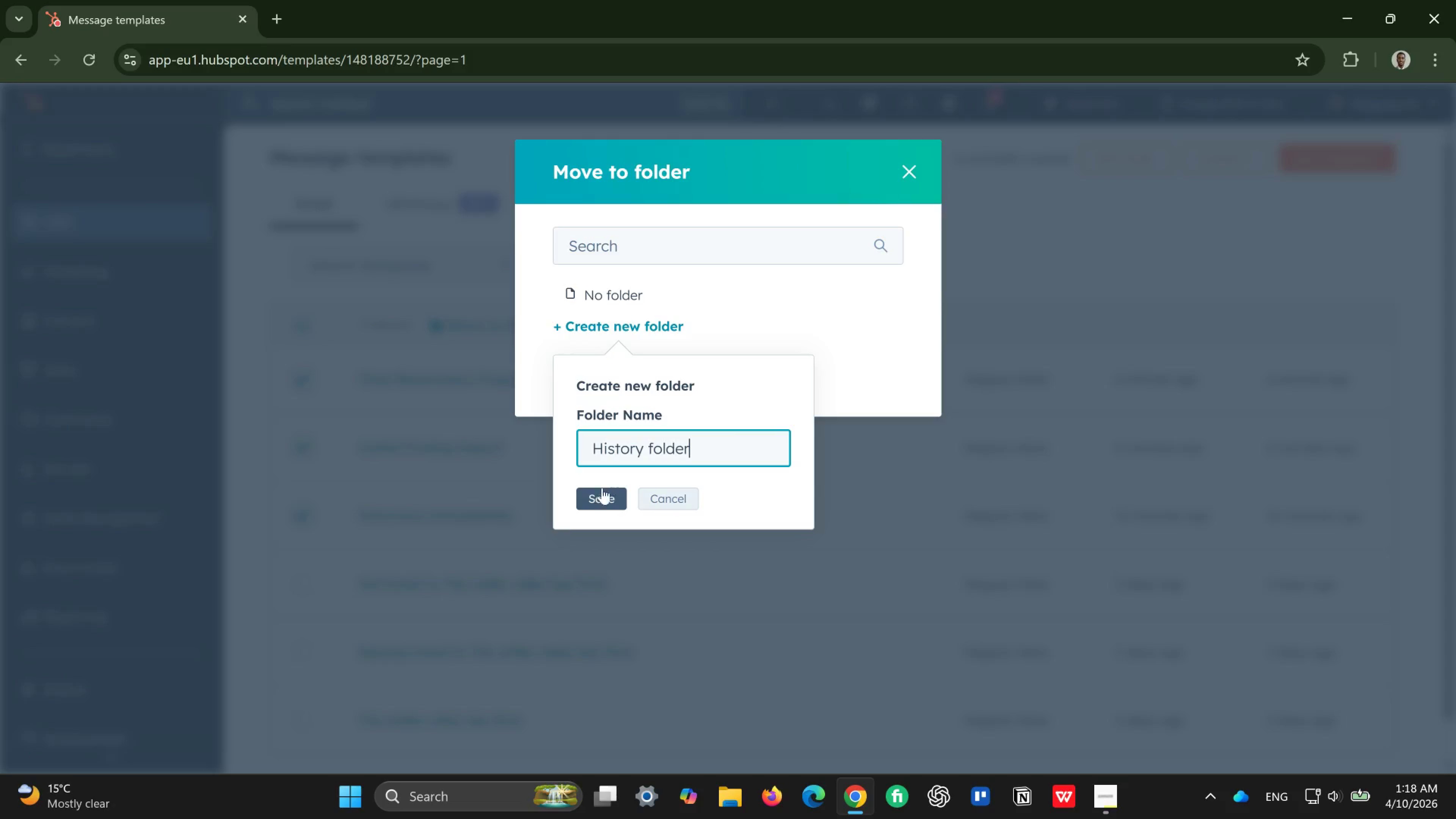 
left_click([593, 494])
 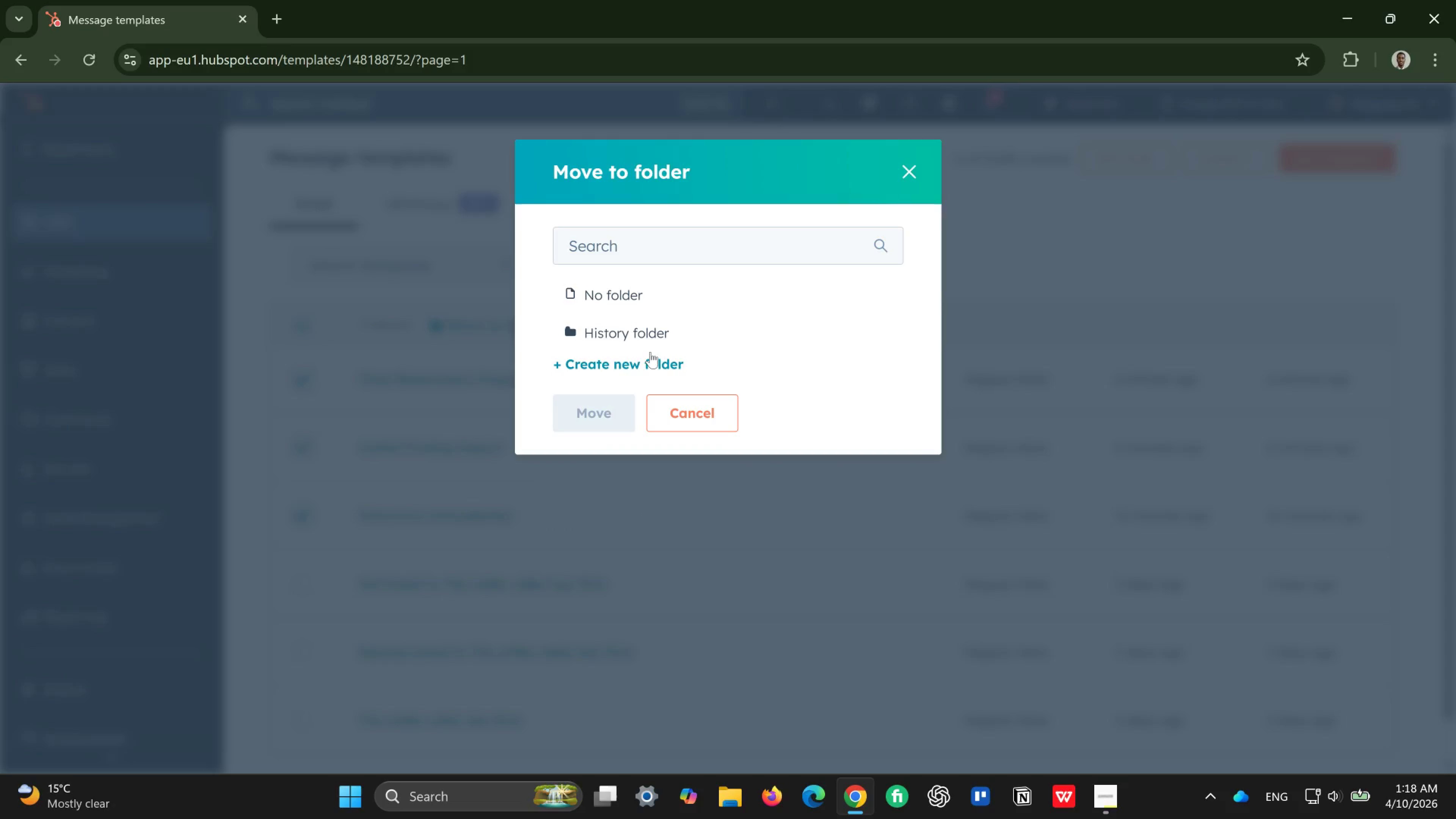 
left_click([655, 322])
 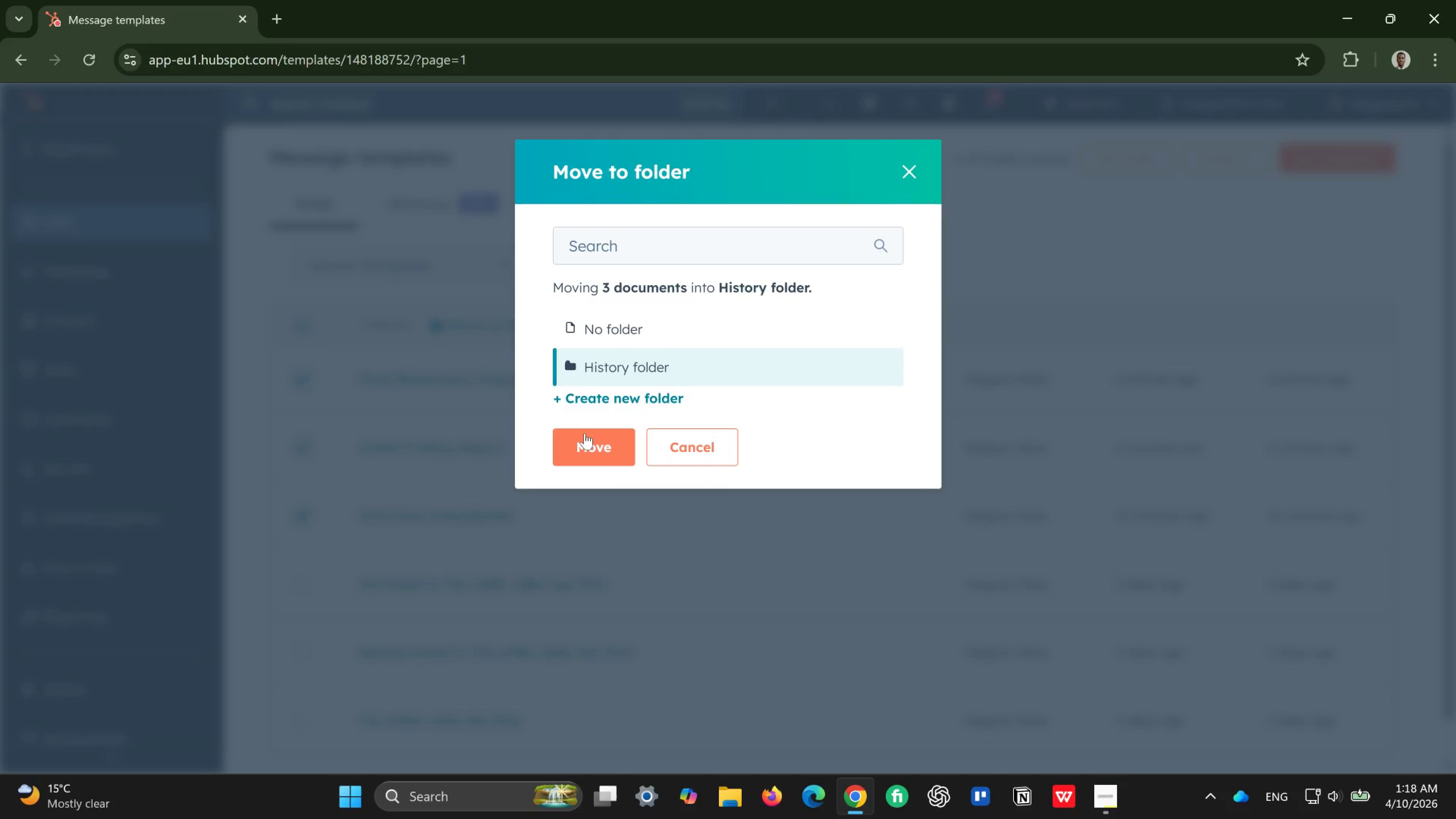 
left_click([585, 448])
 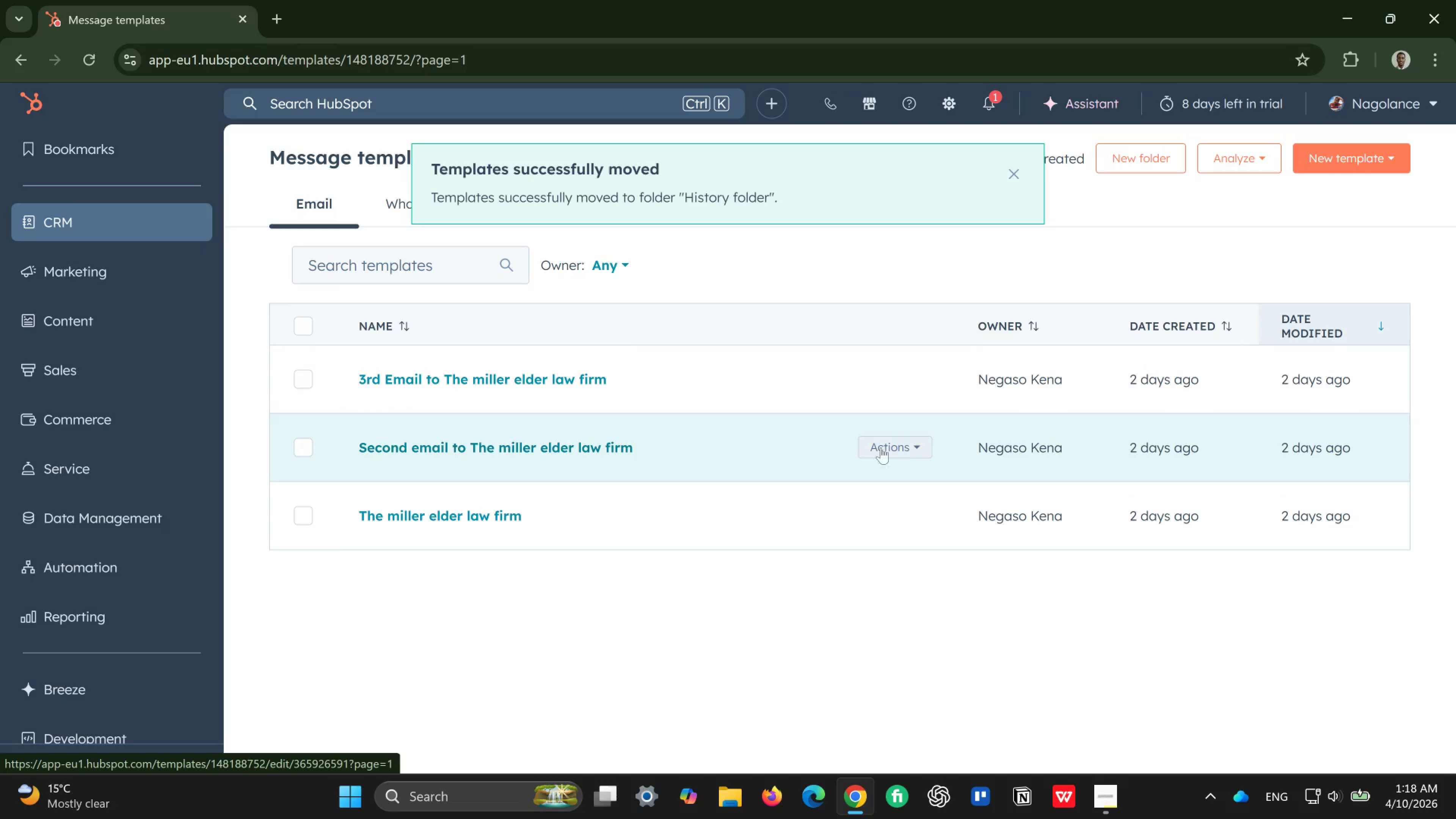 
mouse_move([792, 340])
 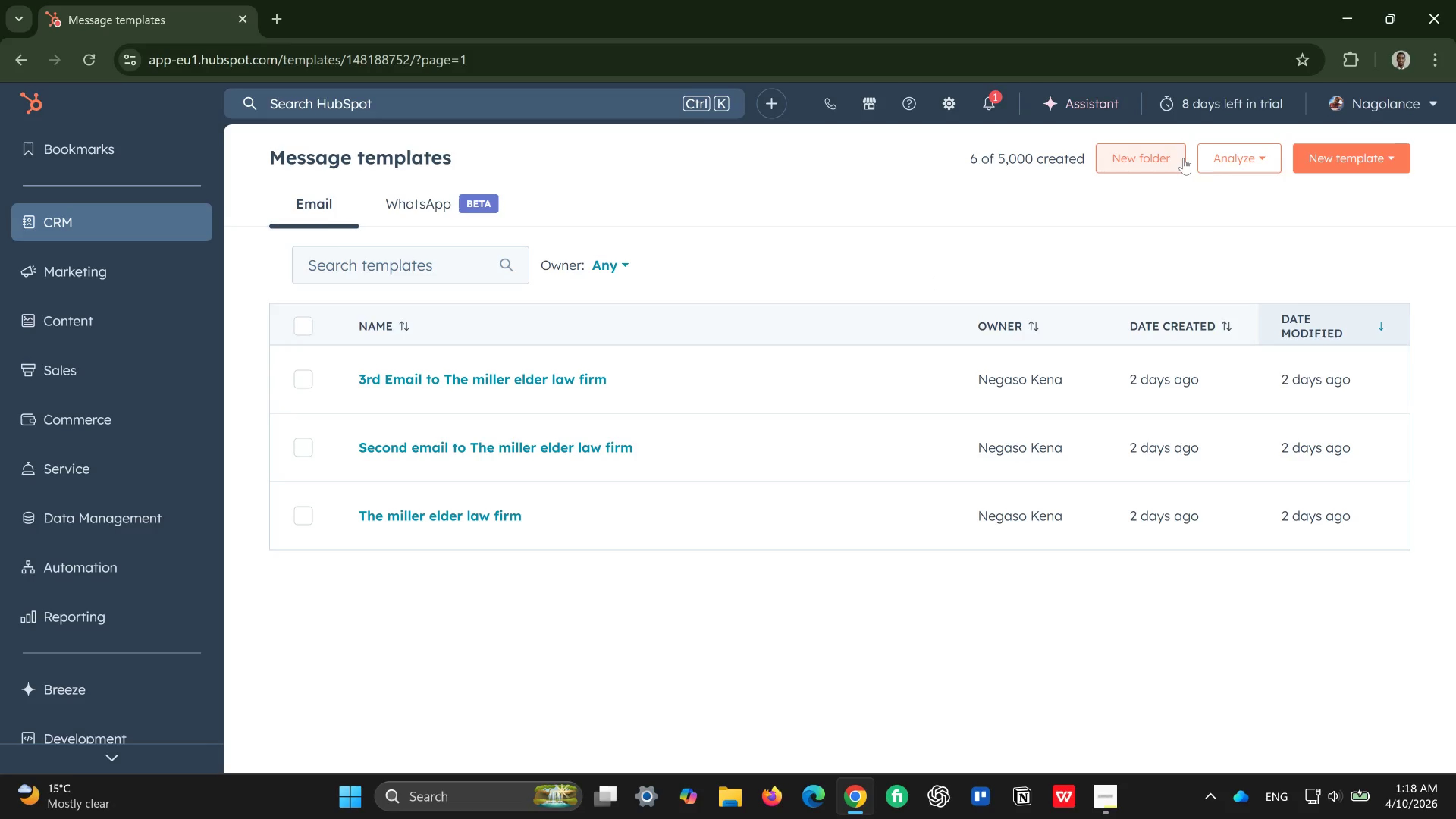 
left_click([1240, 155])
 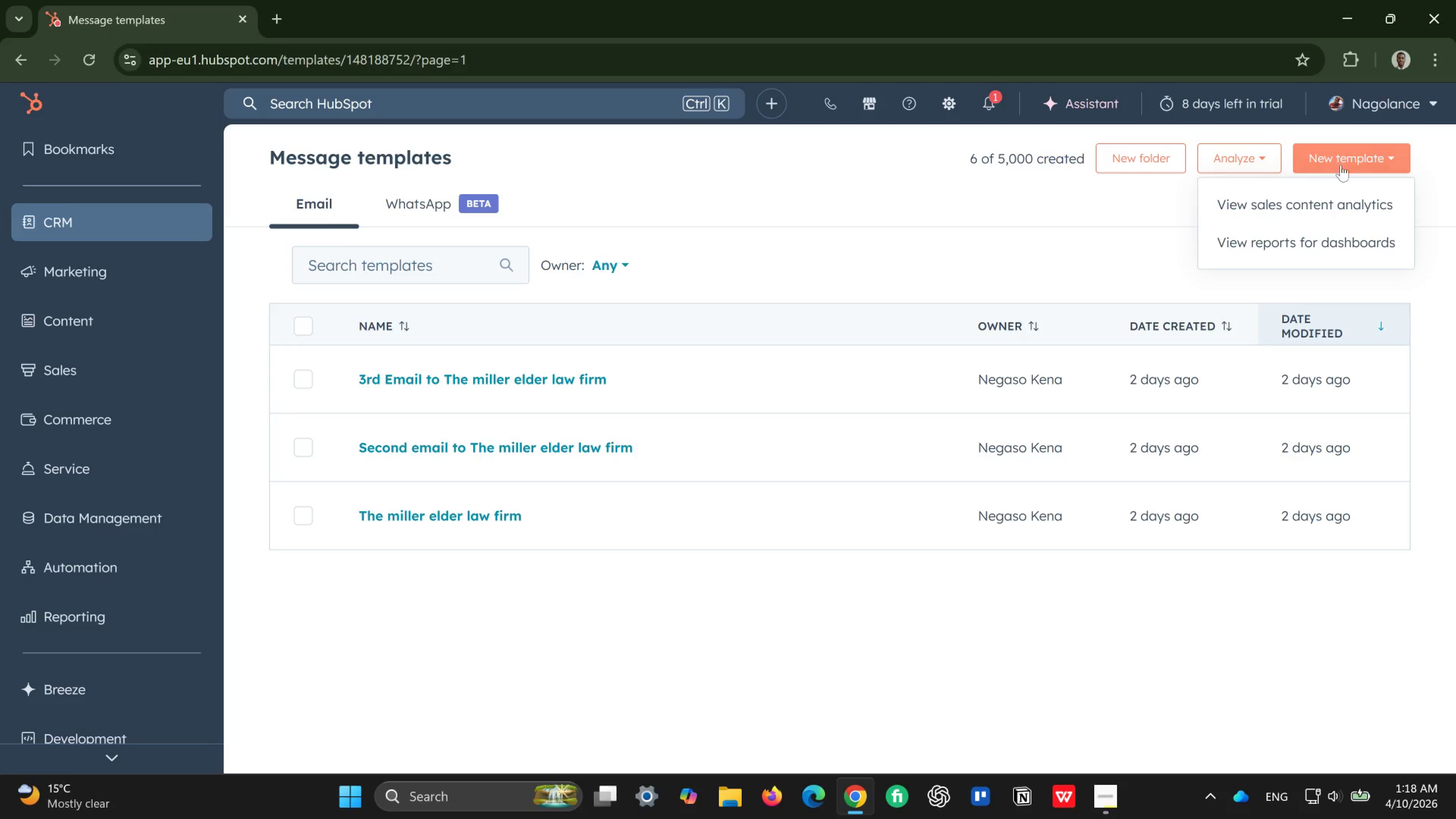 
left_click([1364, 153])
 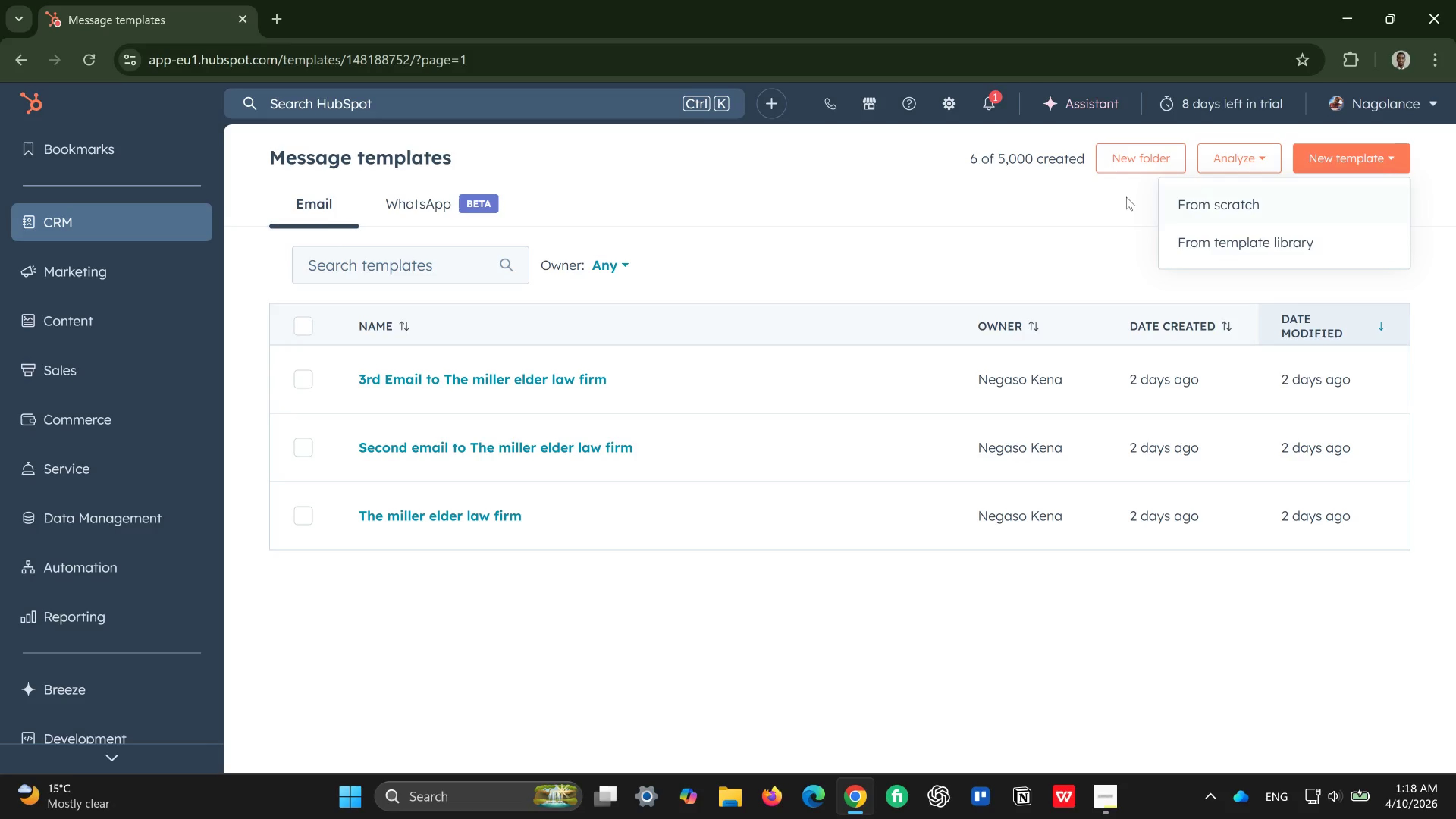 
left_click([1146, 163])
 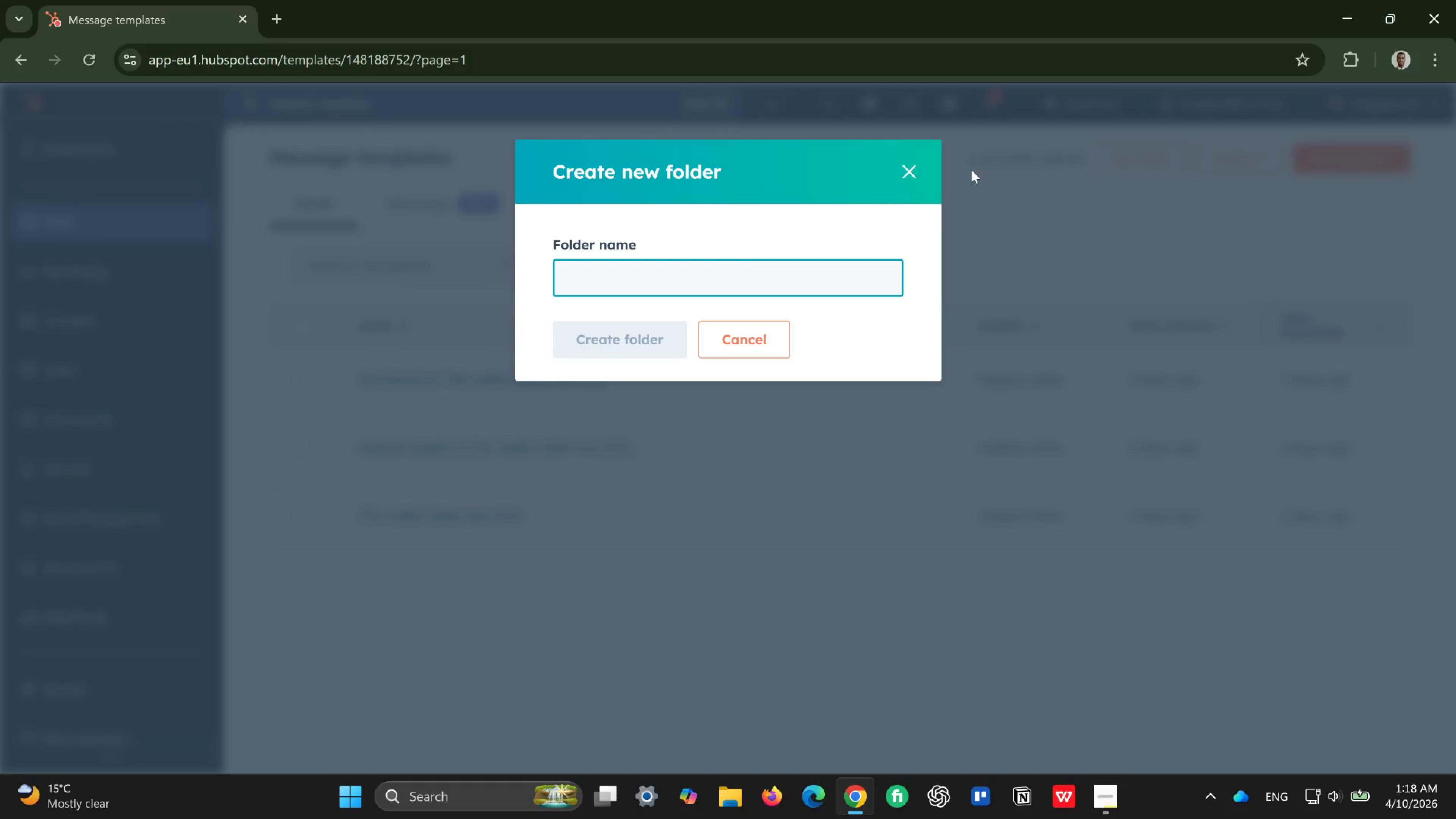 
left_click([914, 168])
 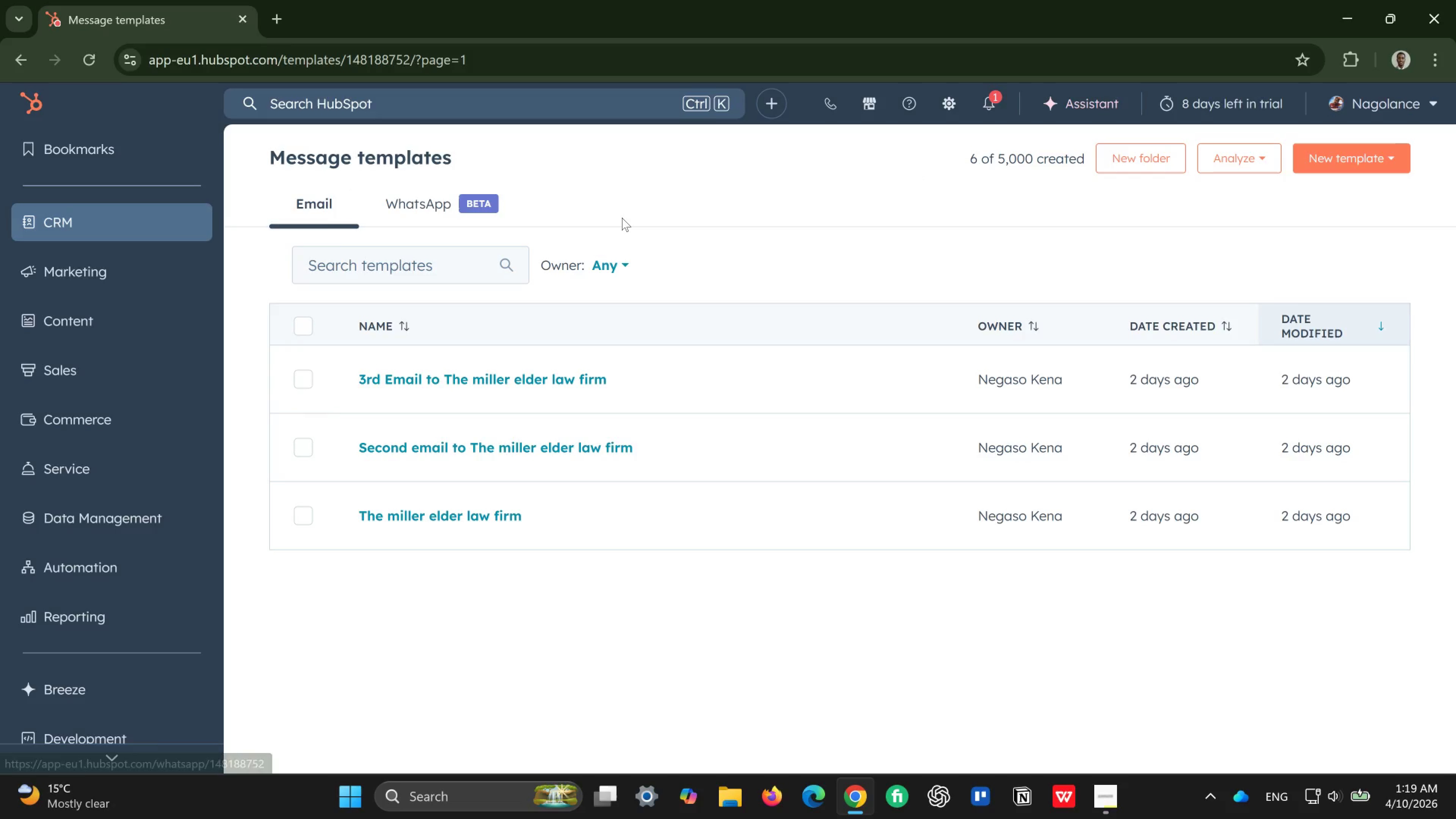 
left_click([624, 262])
 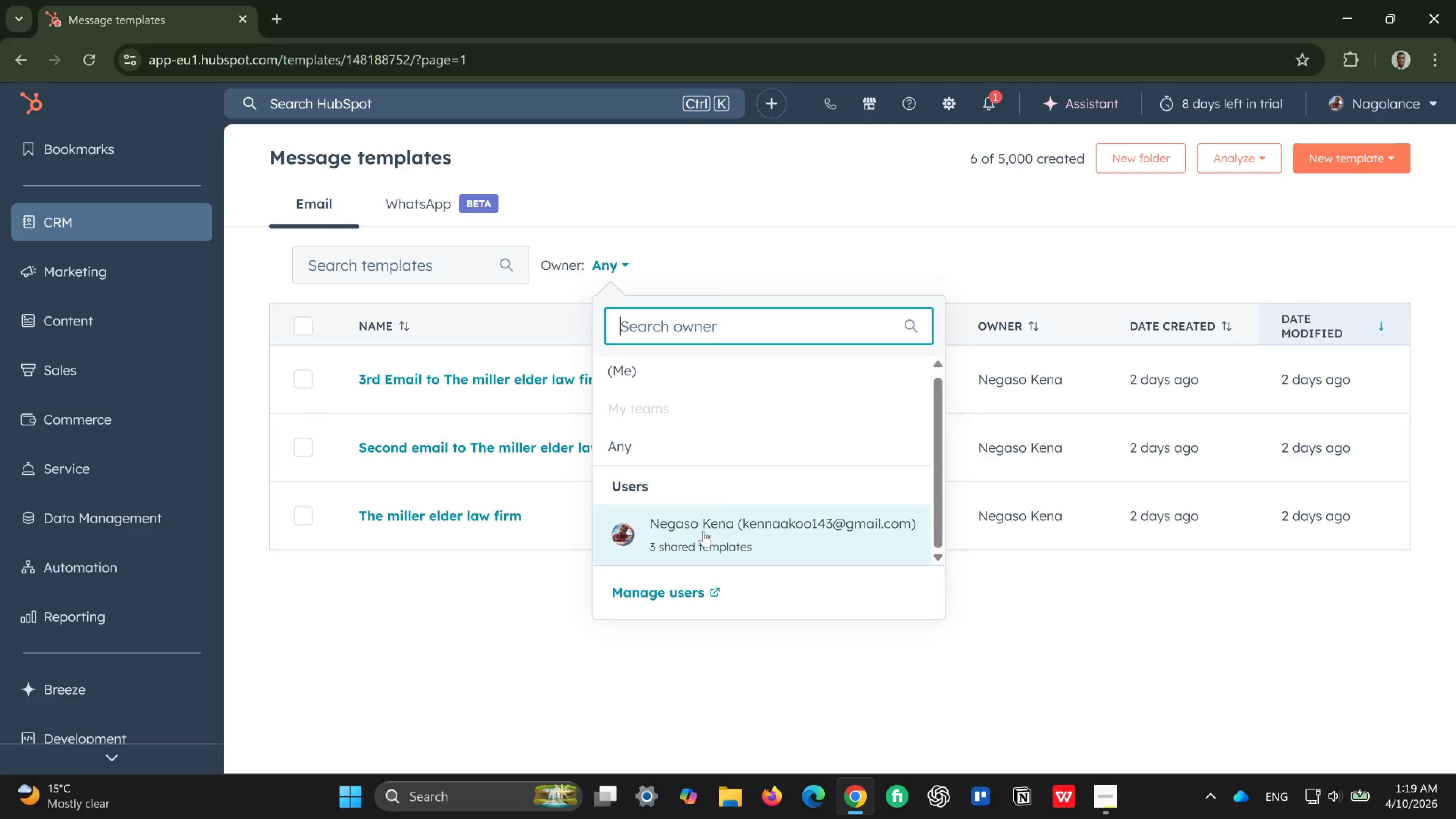 
left_click([781, 537])
 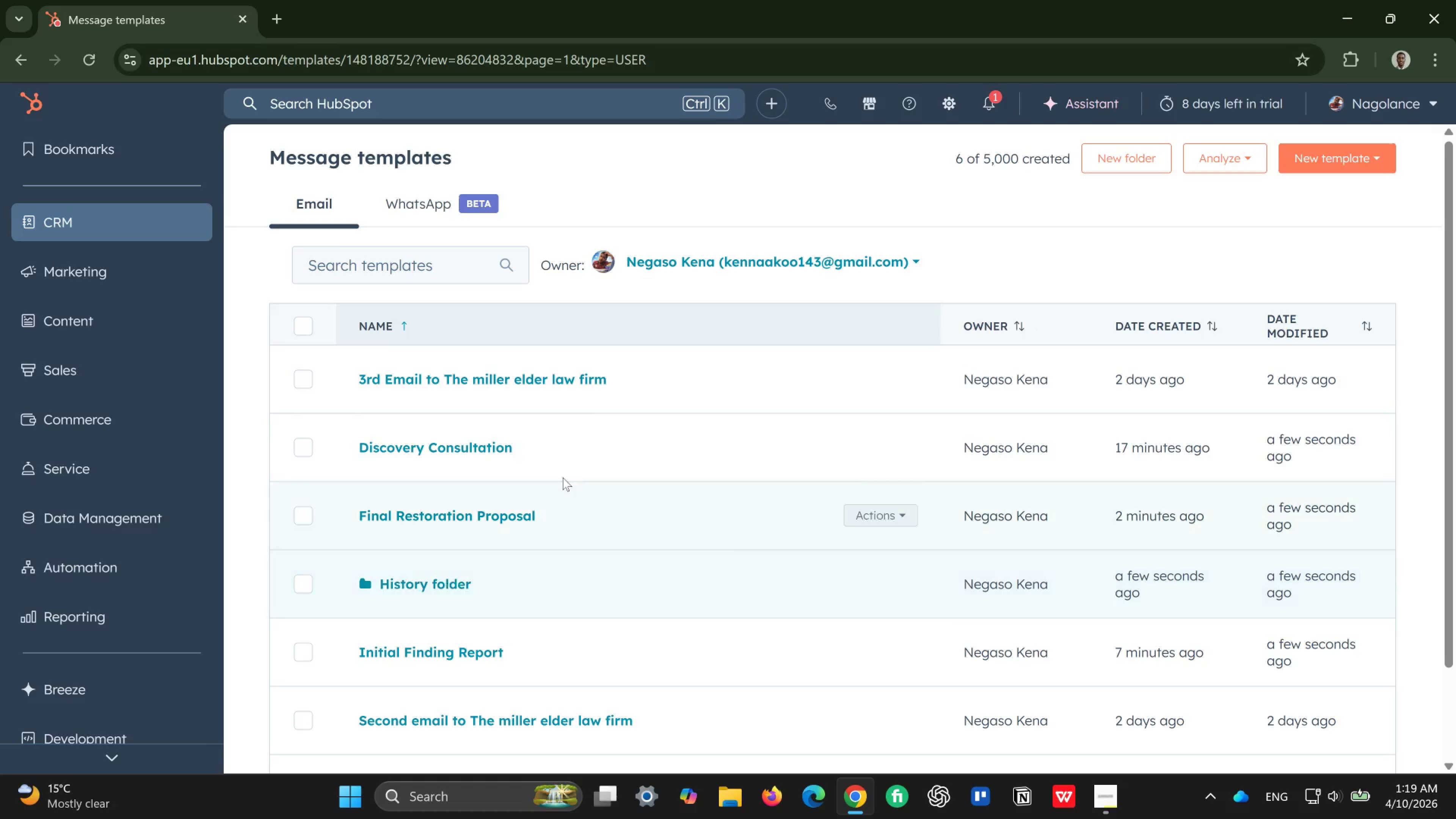 
wait(6.66)
 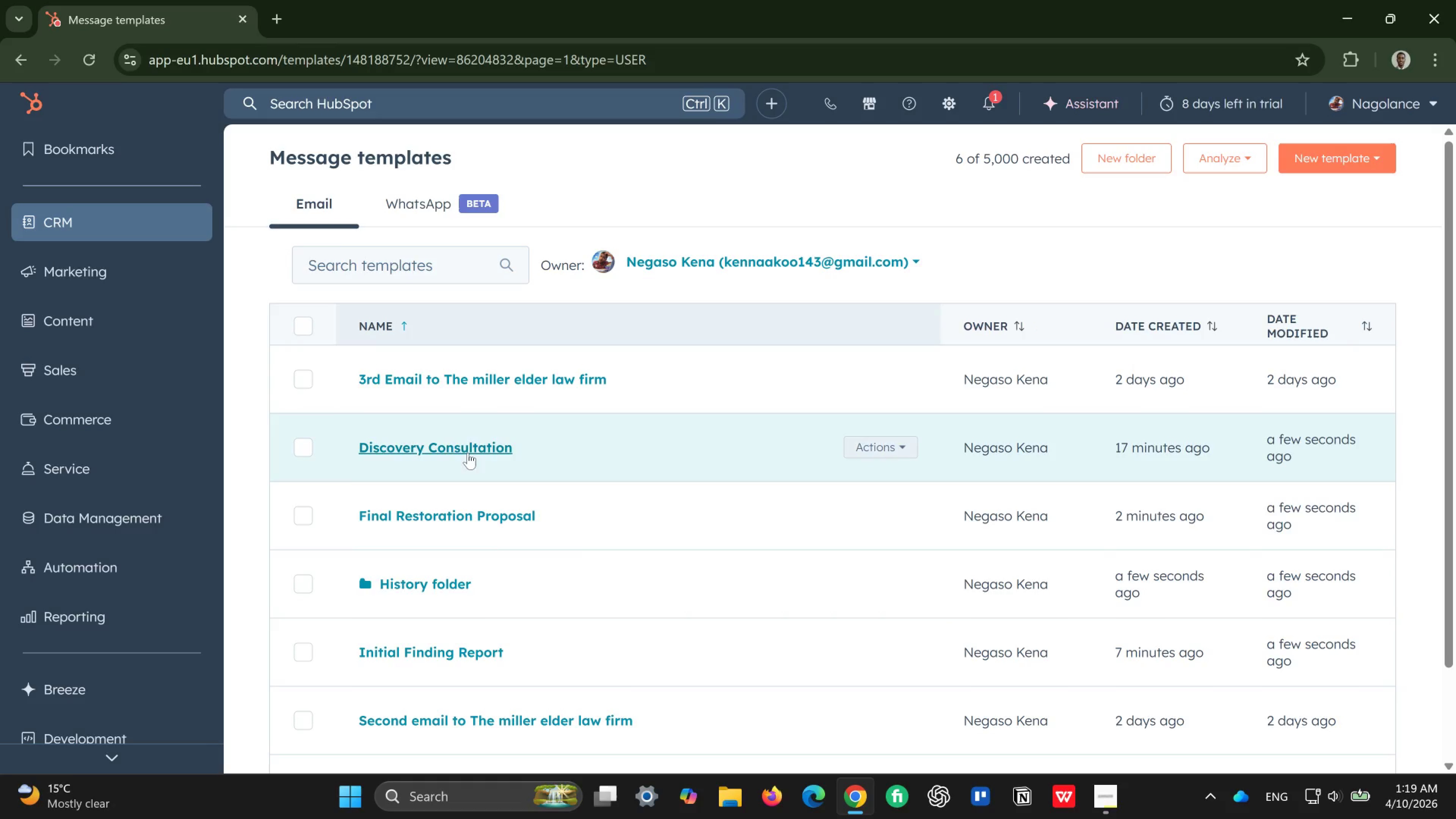 
left_click([708, 206])
 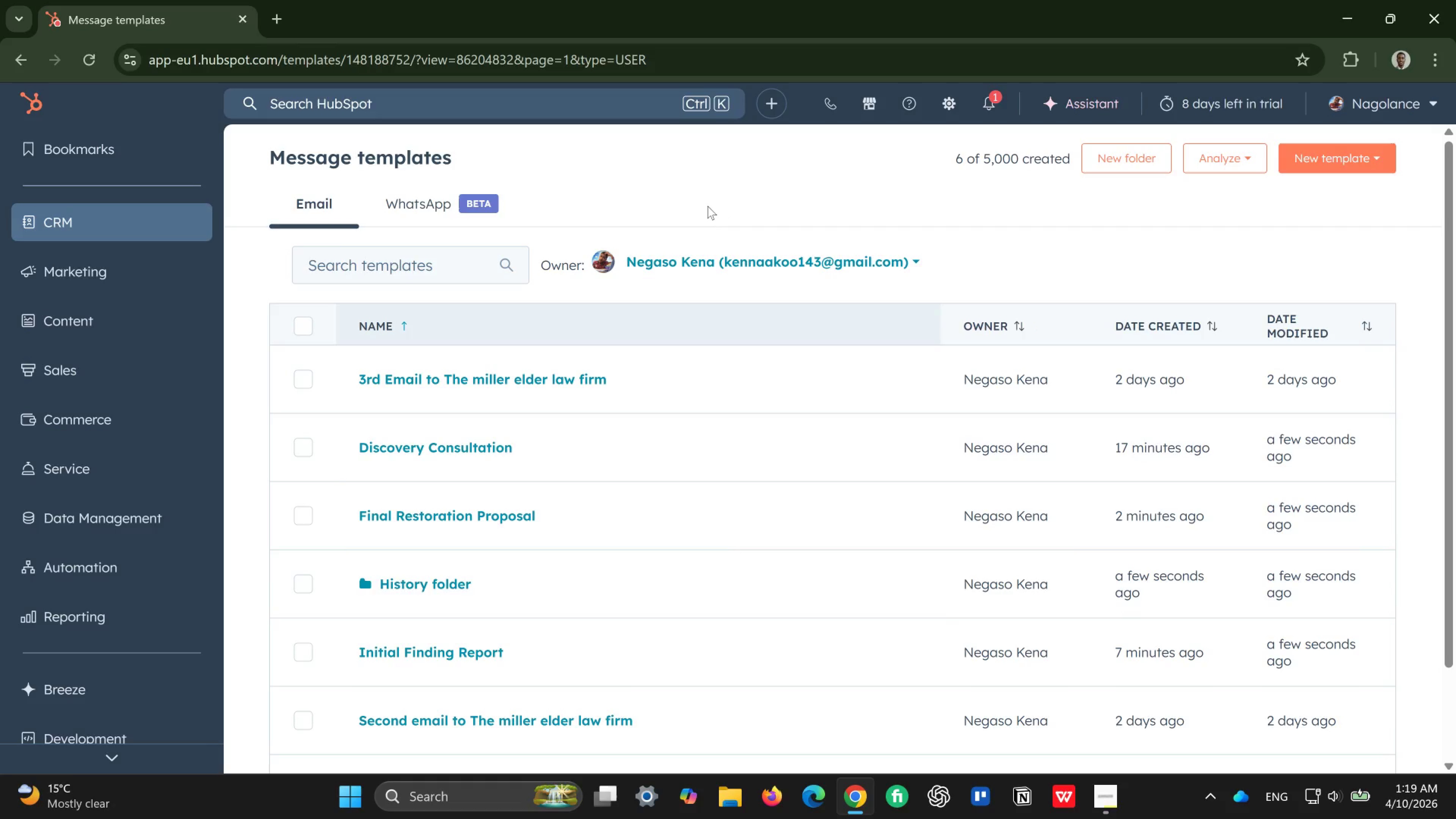 
wait(27.78)
 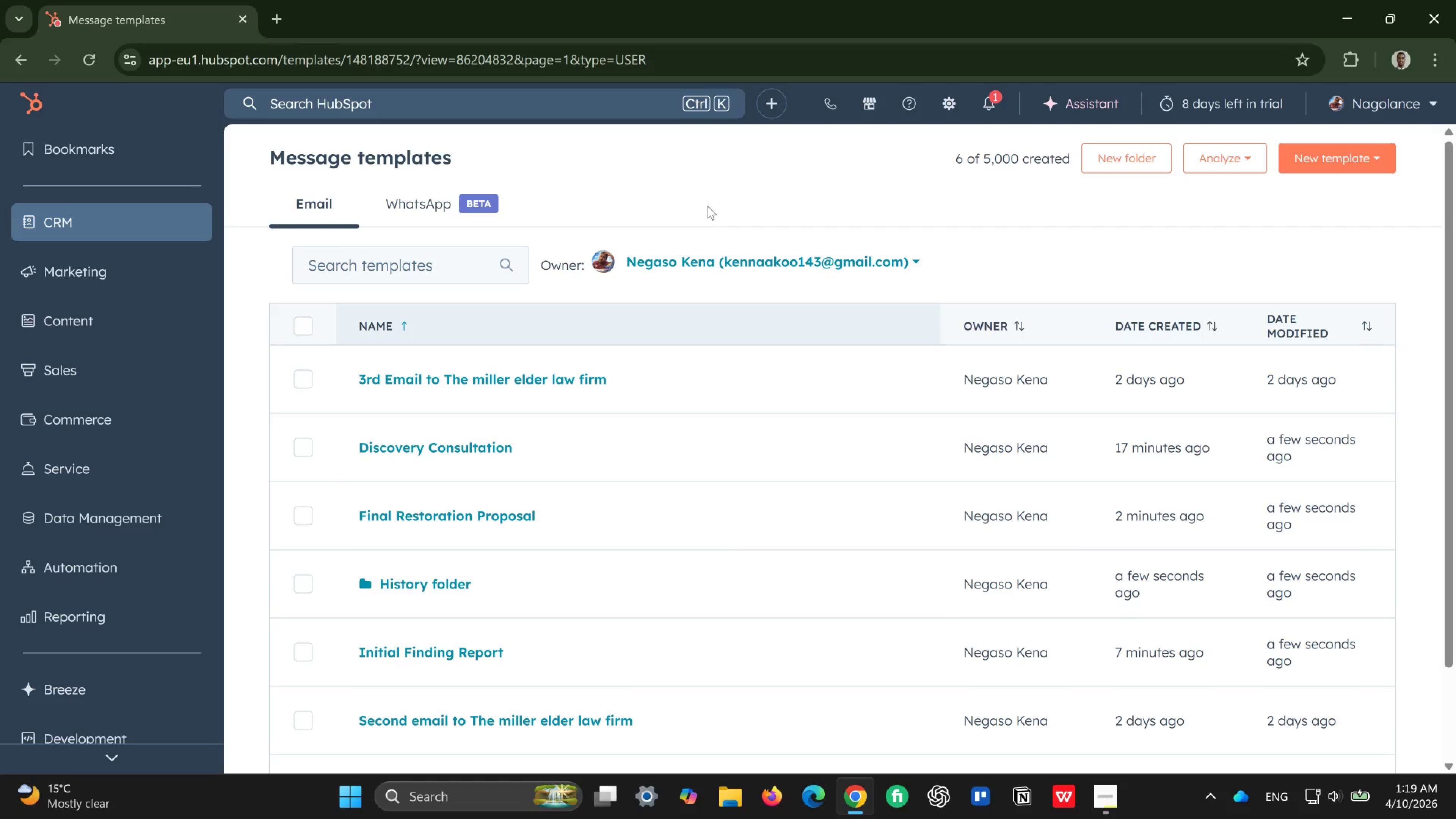 
left_click([177, 232])
 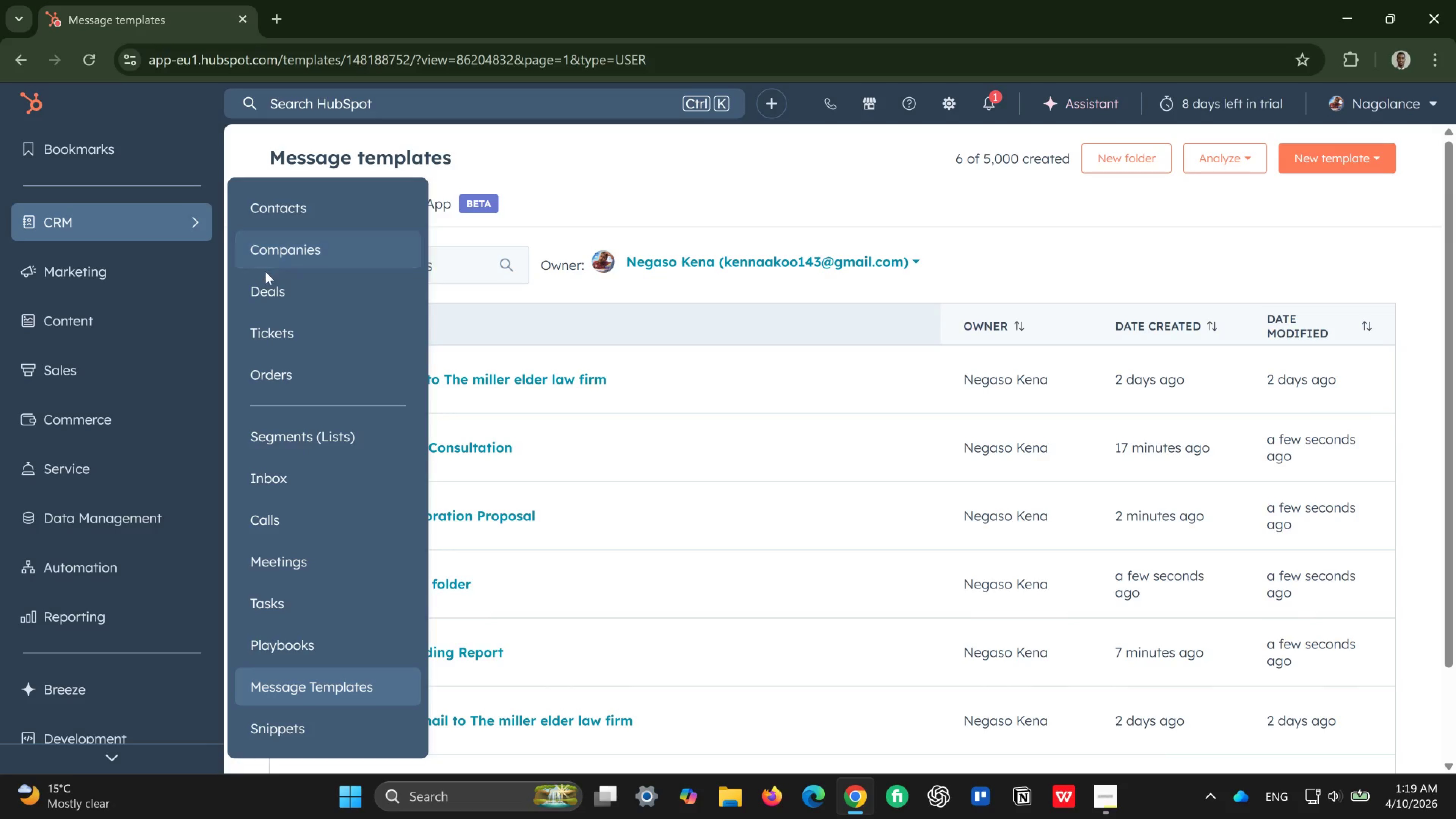 
left_click([274, 276])
 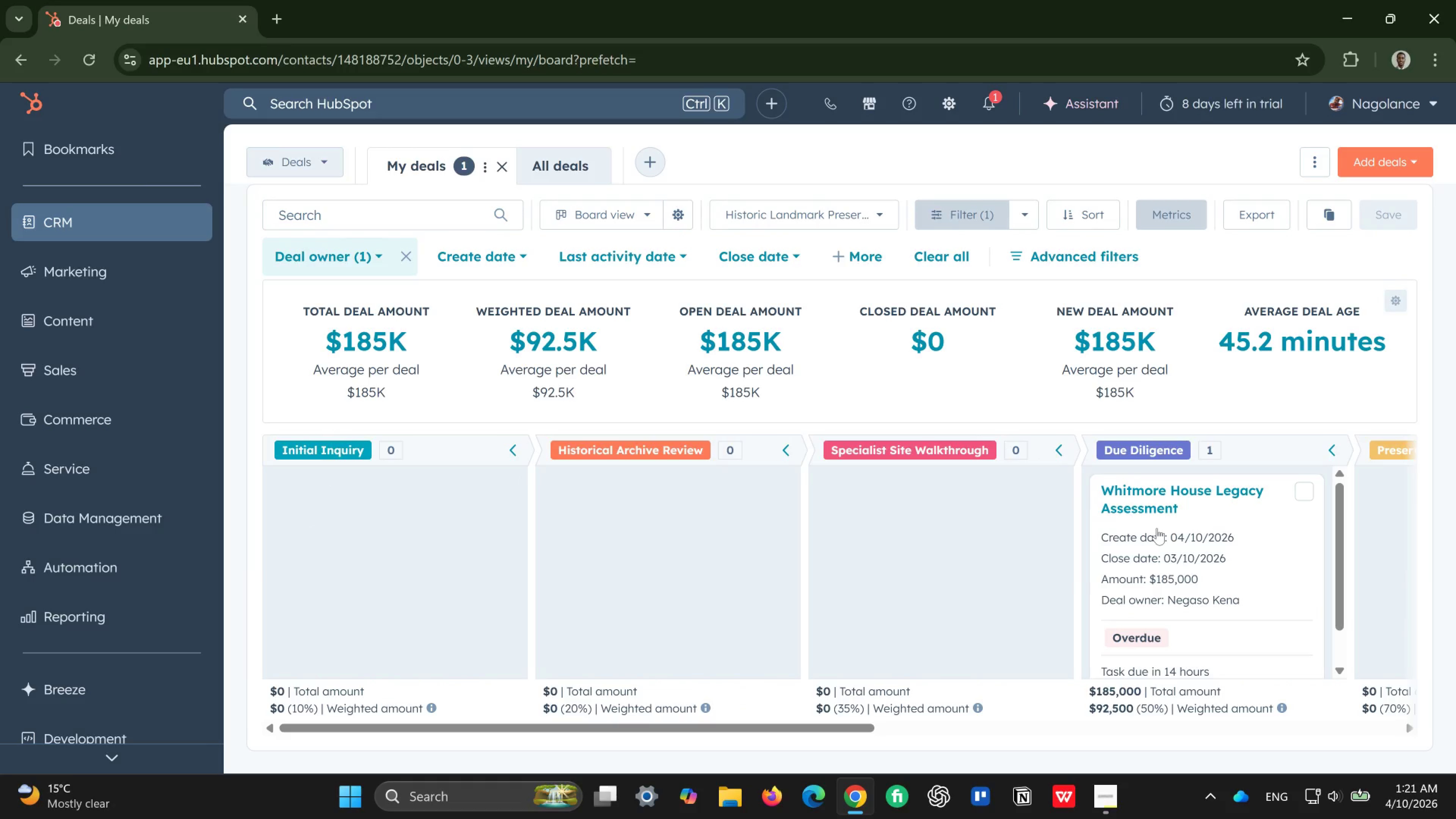 
wait(90.57)
 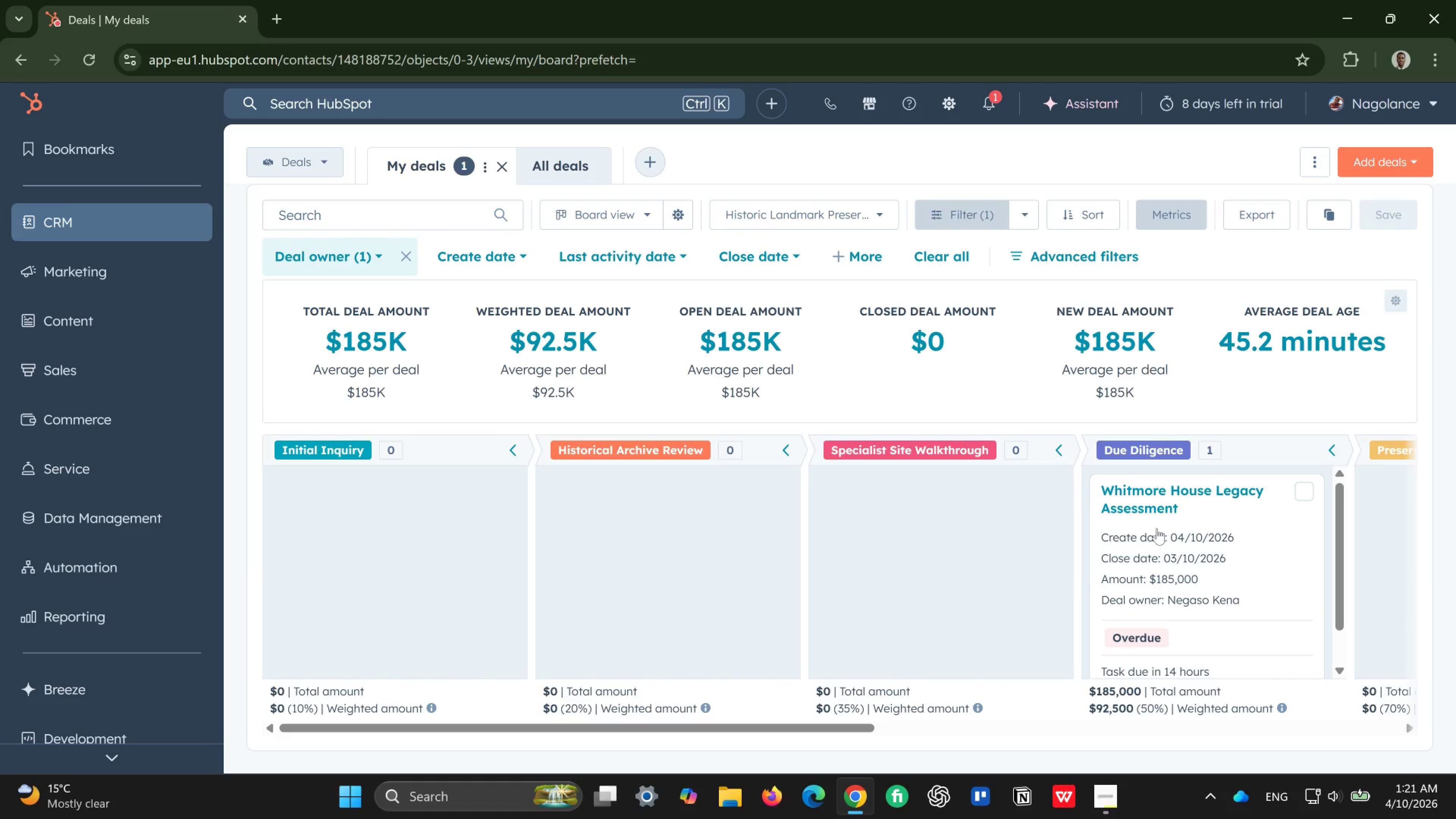 
mouse_move([656, 218])
 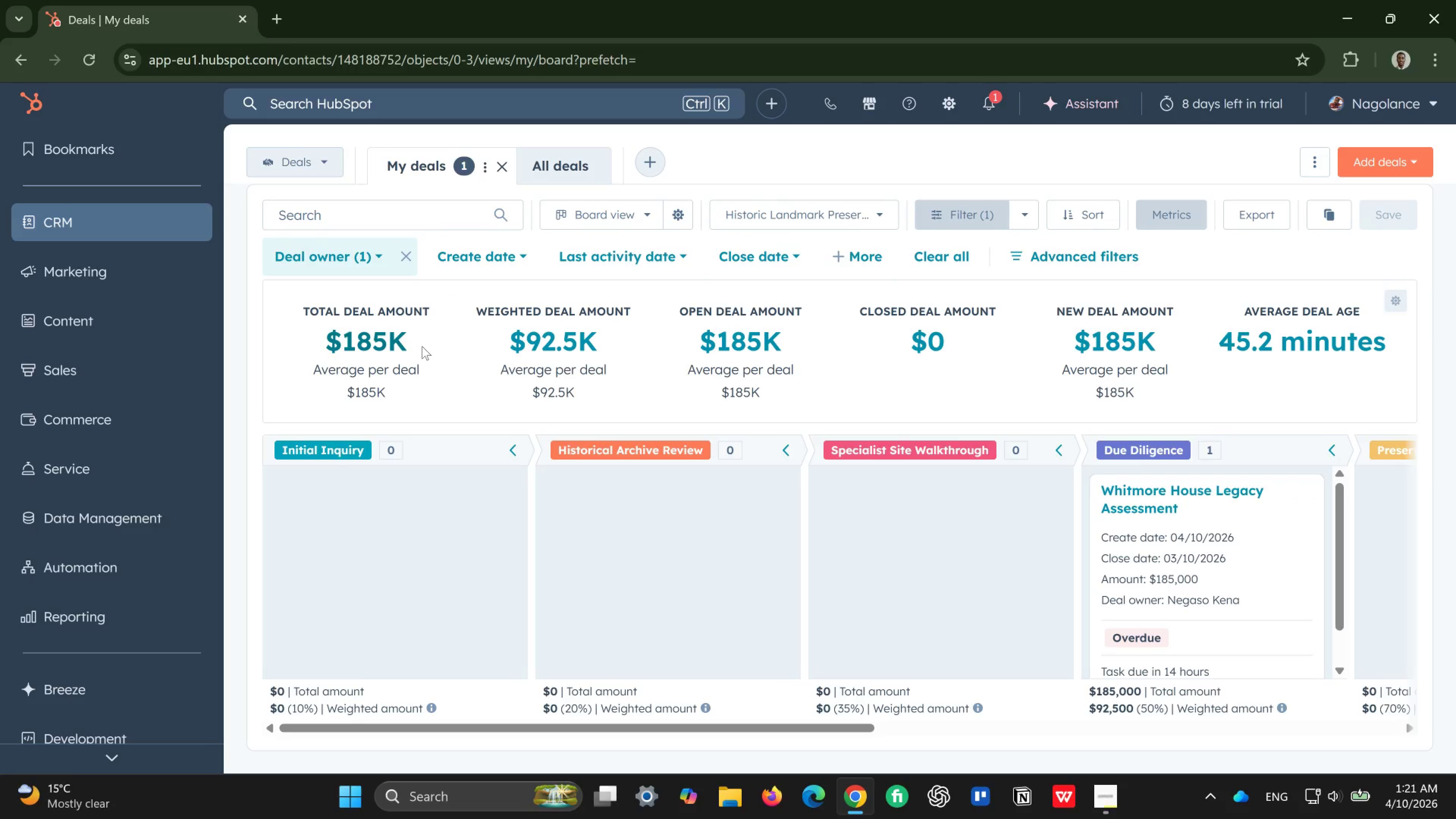 
left_click([392, 349])
 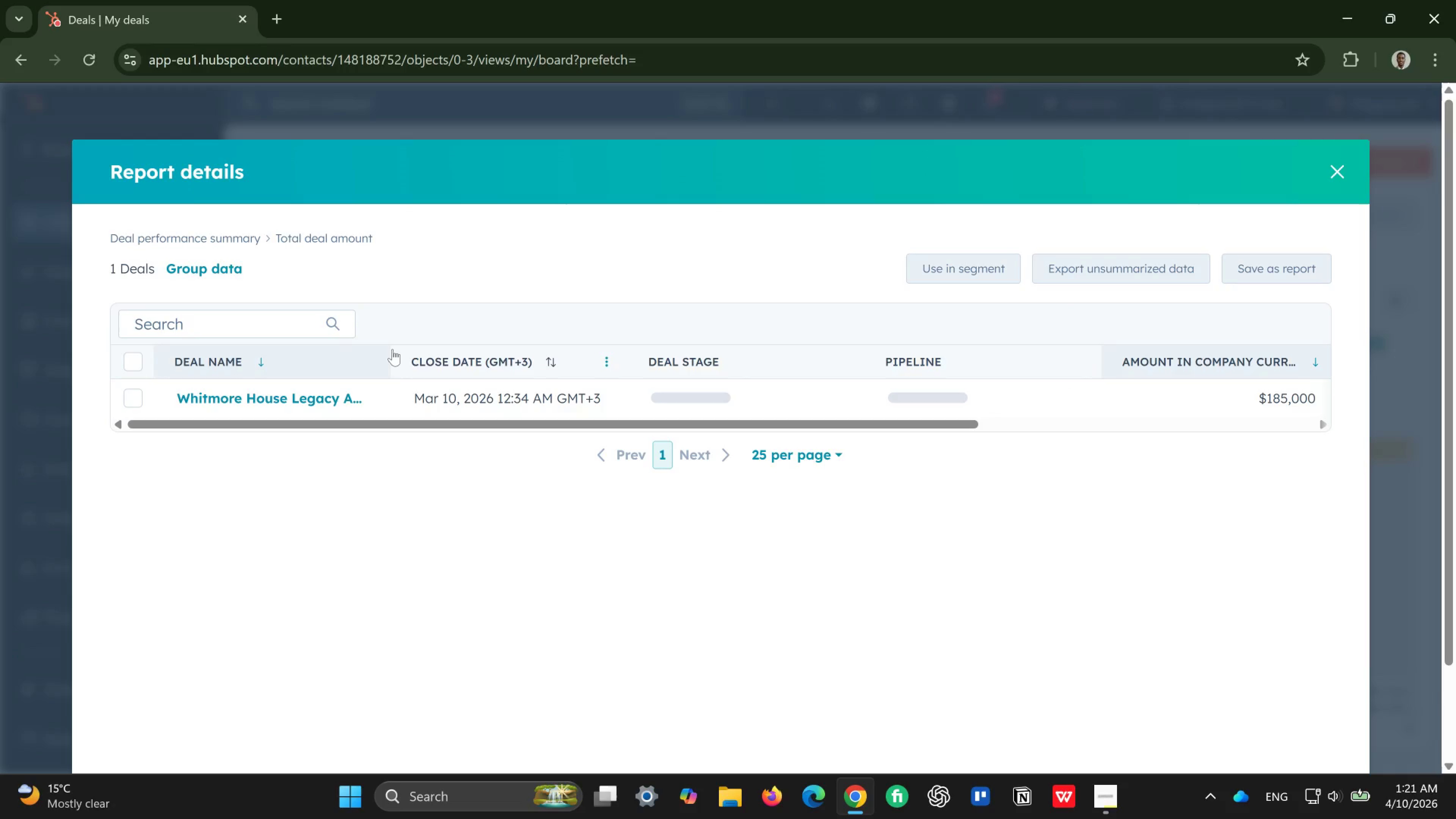 
mouse_move([366, 391])
 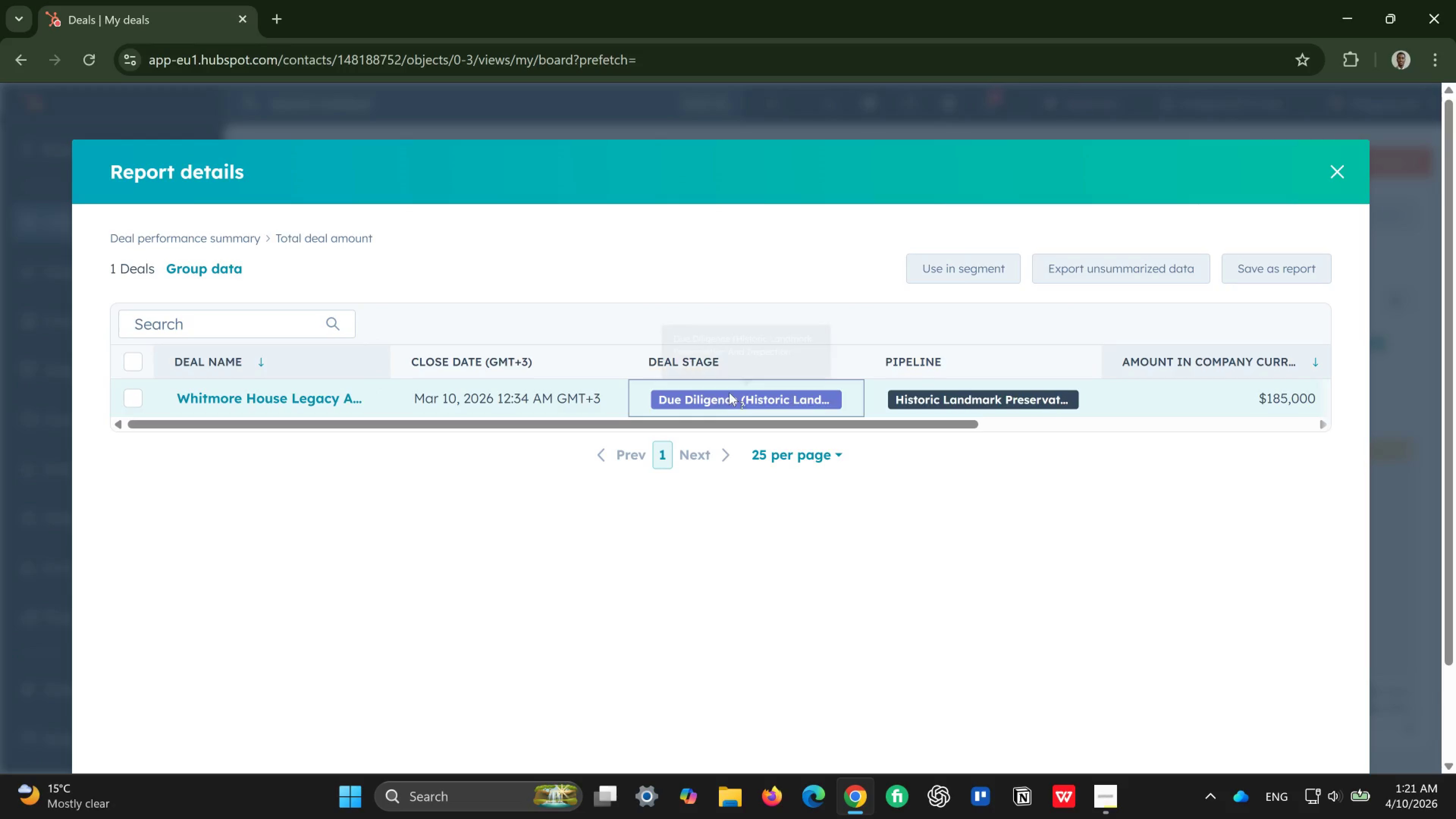 
left_click([729, 390])
 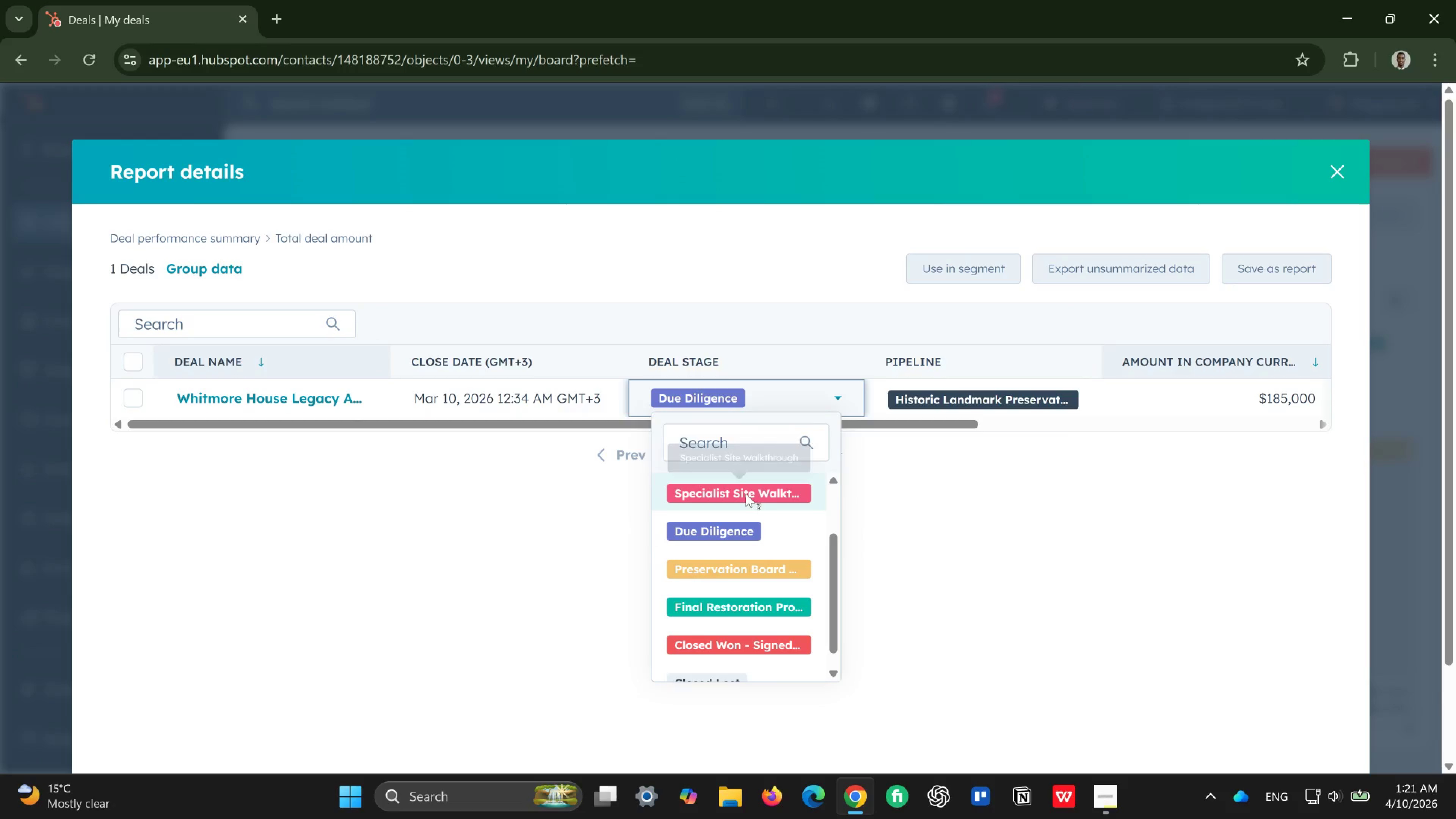 
left_click([746, 494])
 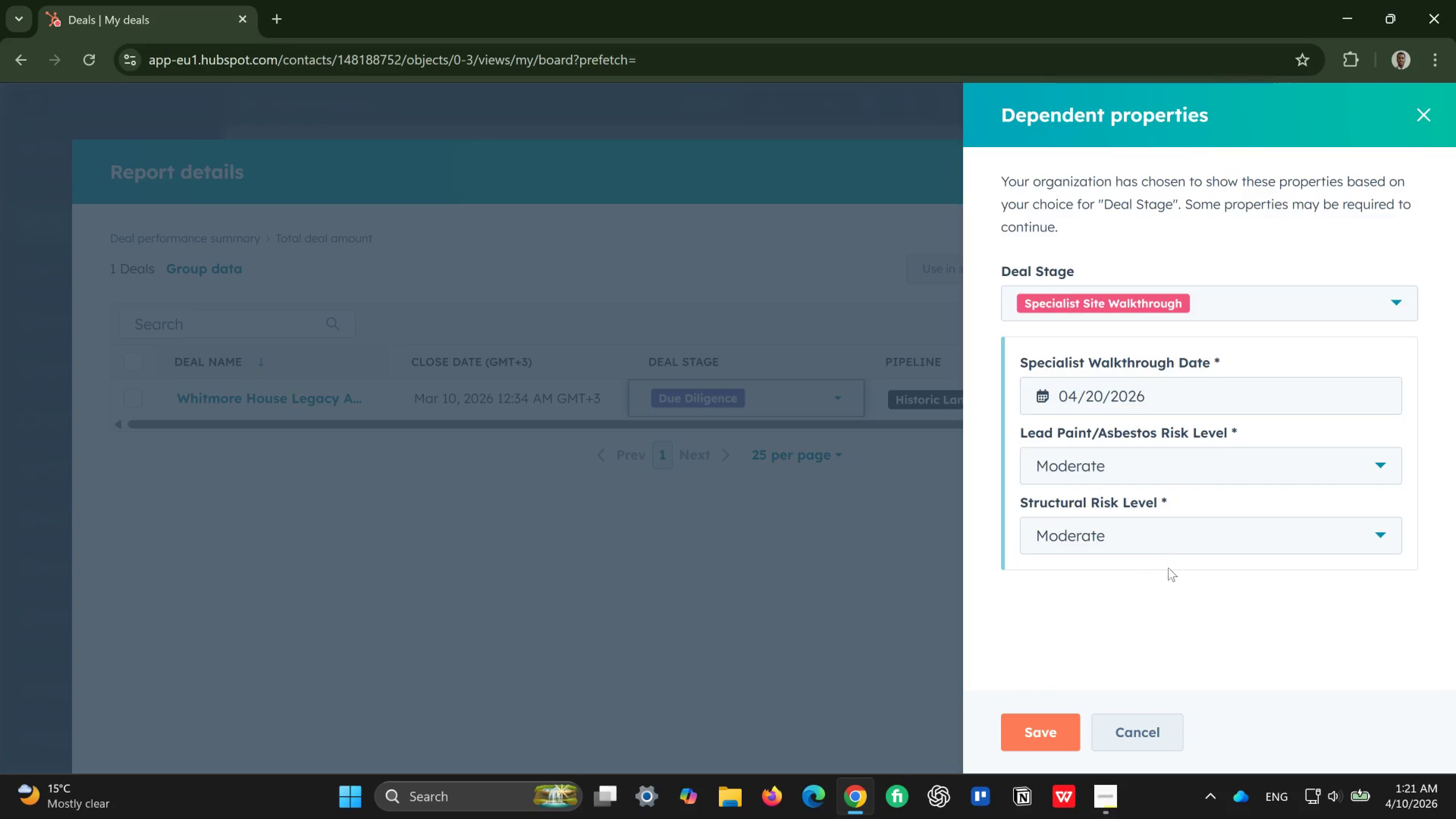 
wait(8.09)
 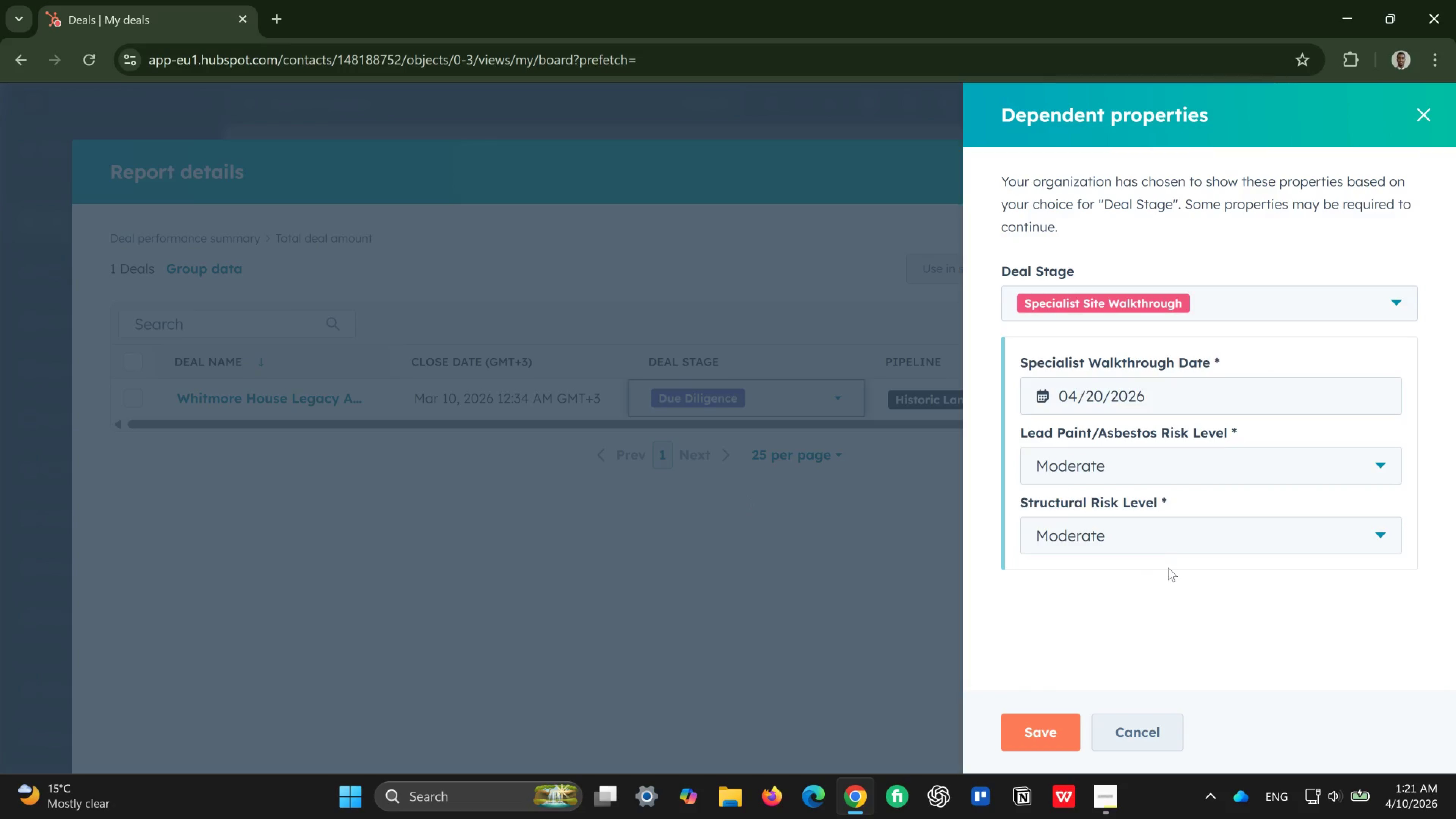 
left_click([1052, 727])
 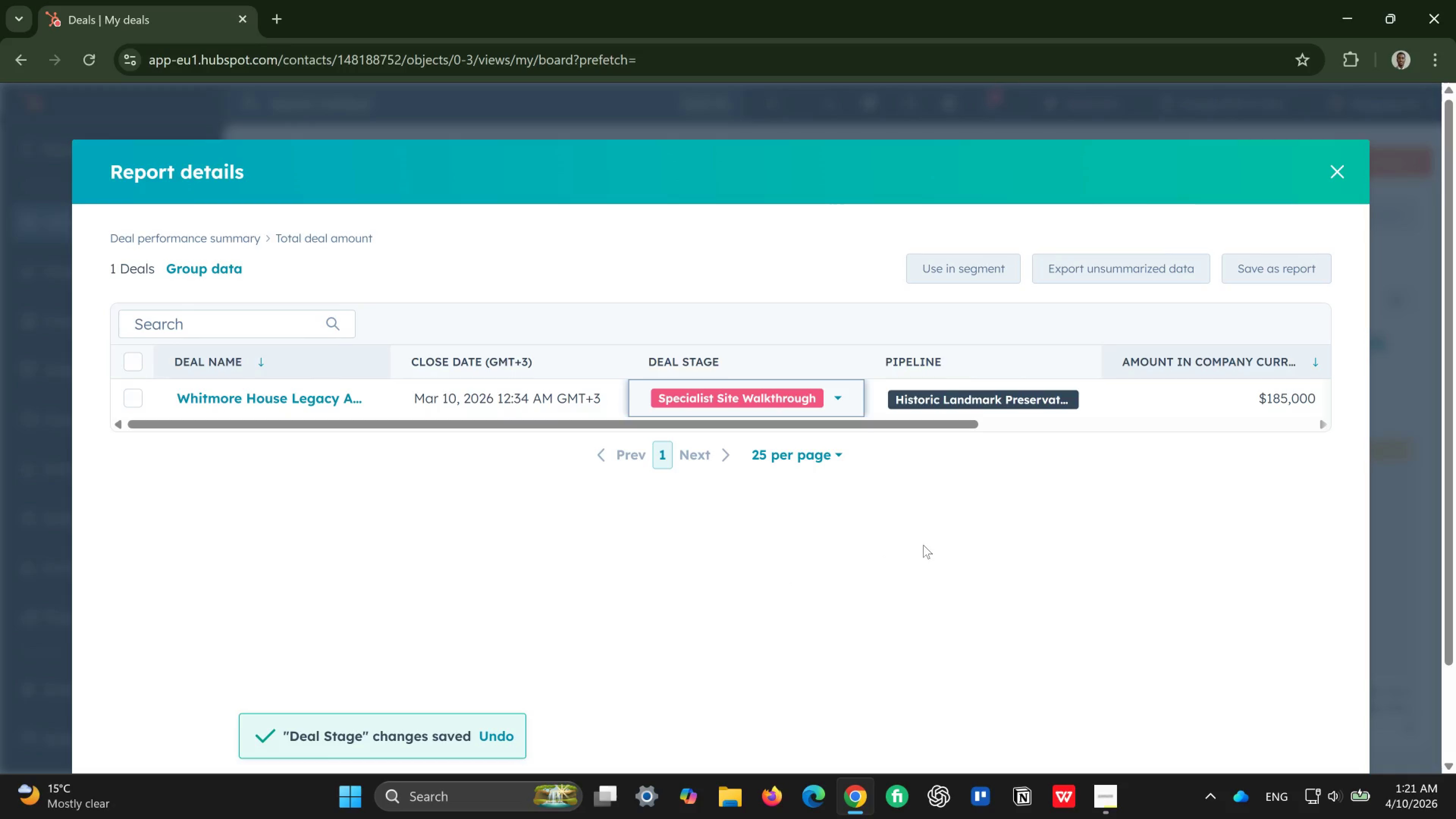 
wait(9.29)
 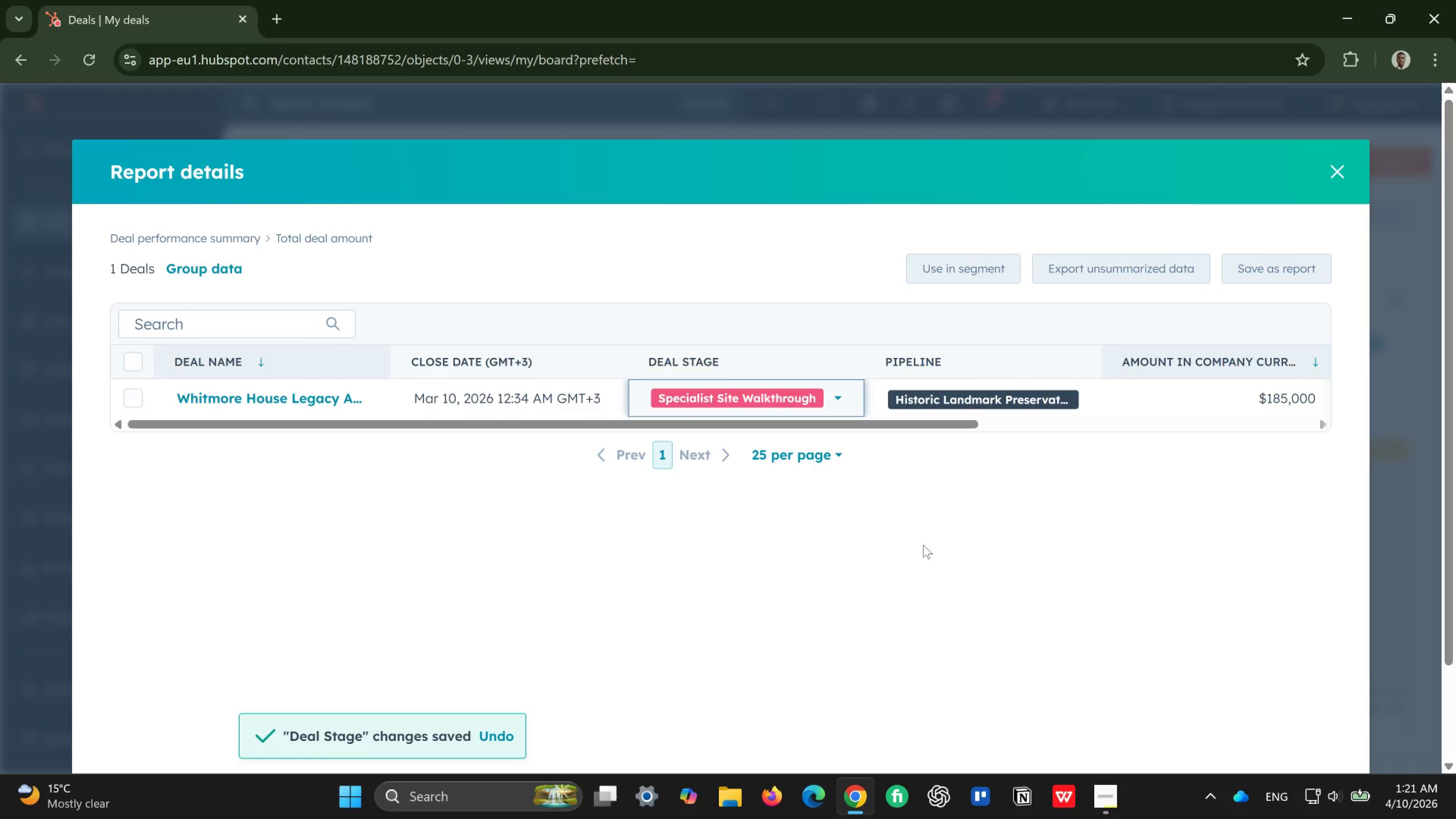 
left_click([1345, 157])
 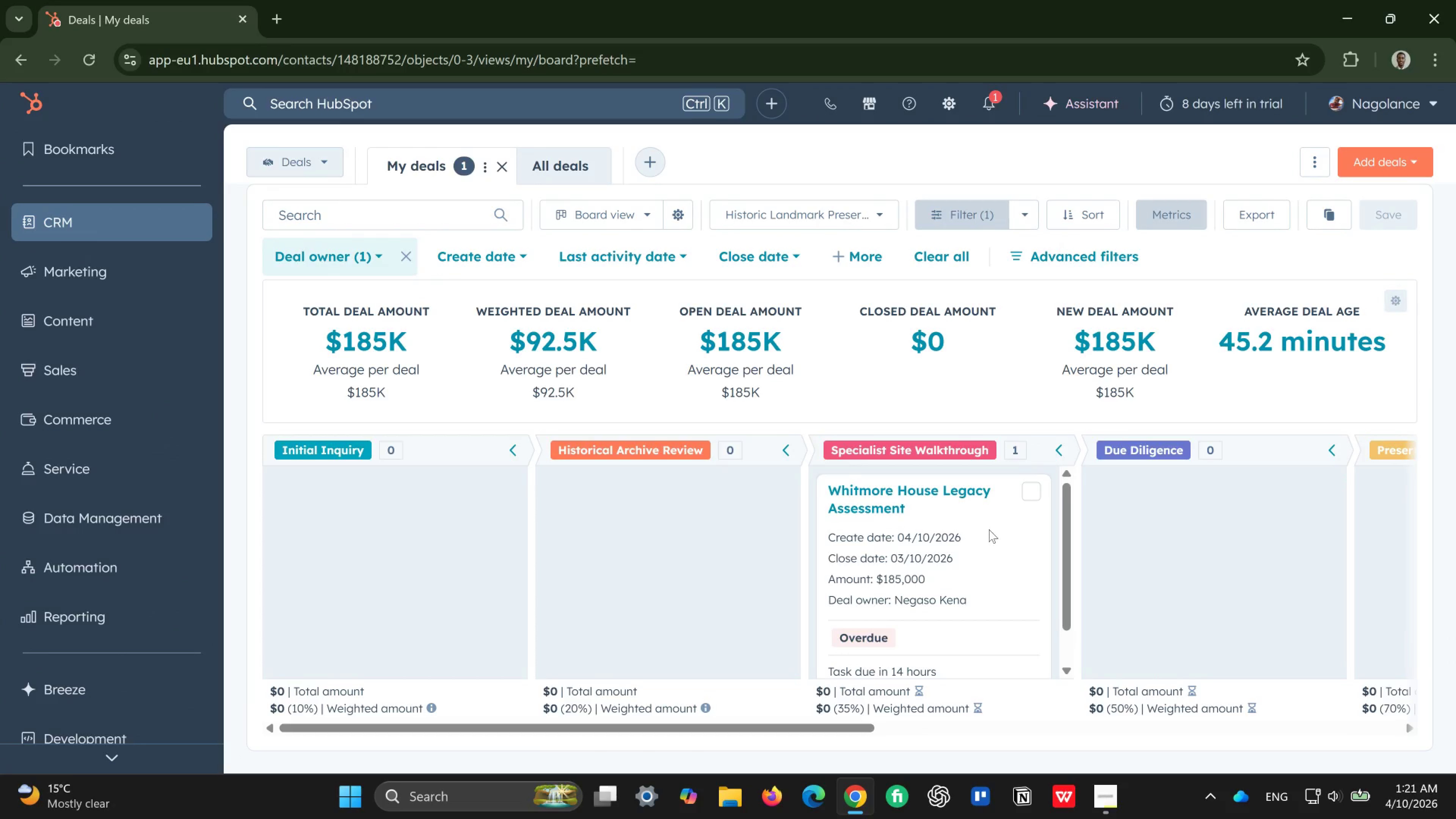 
left_click([1034, 492])
 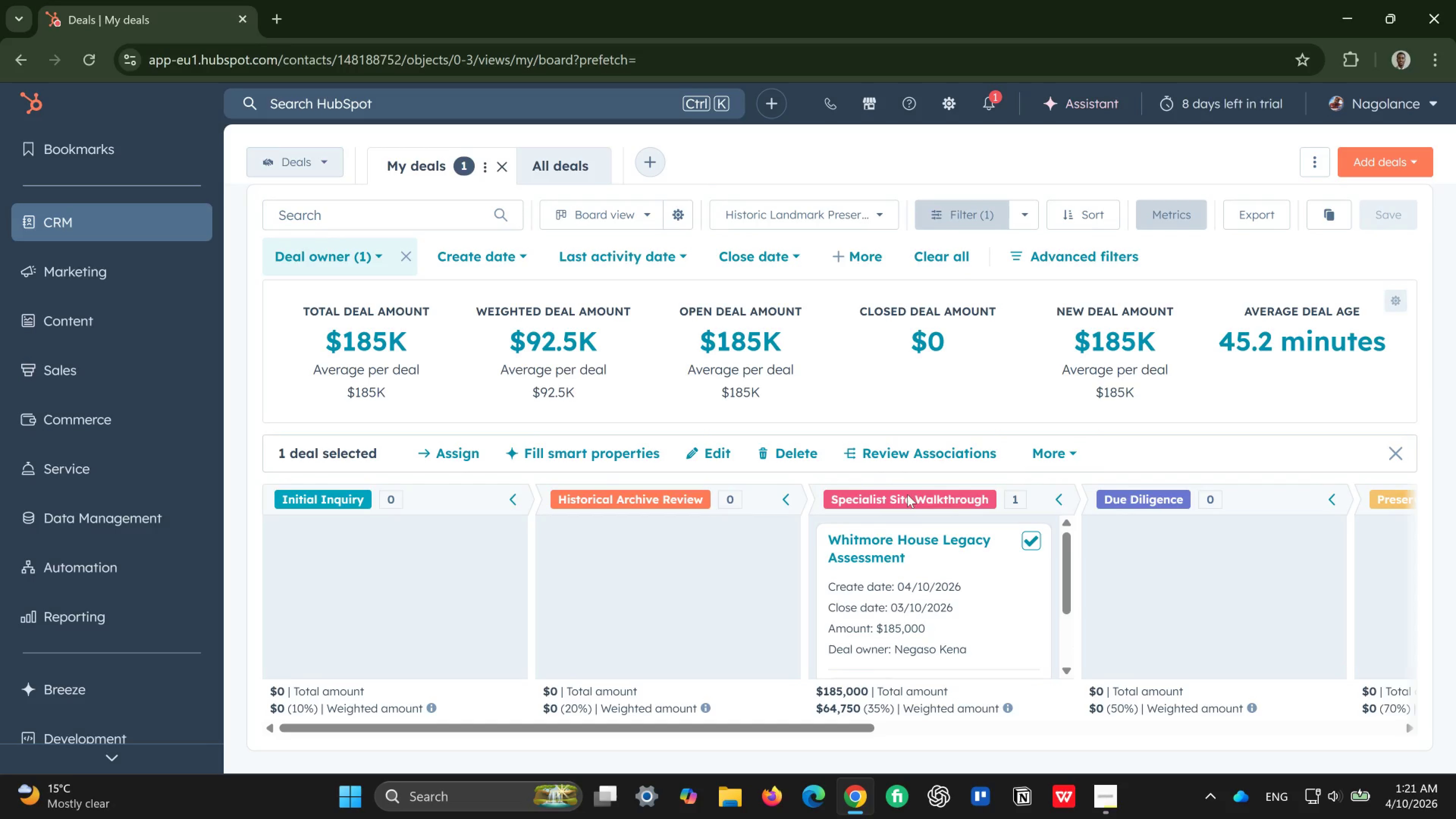 
wait(5.06)
 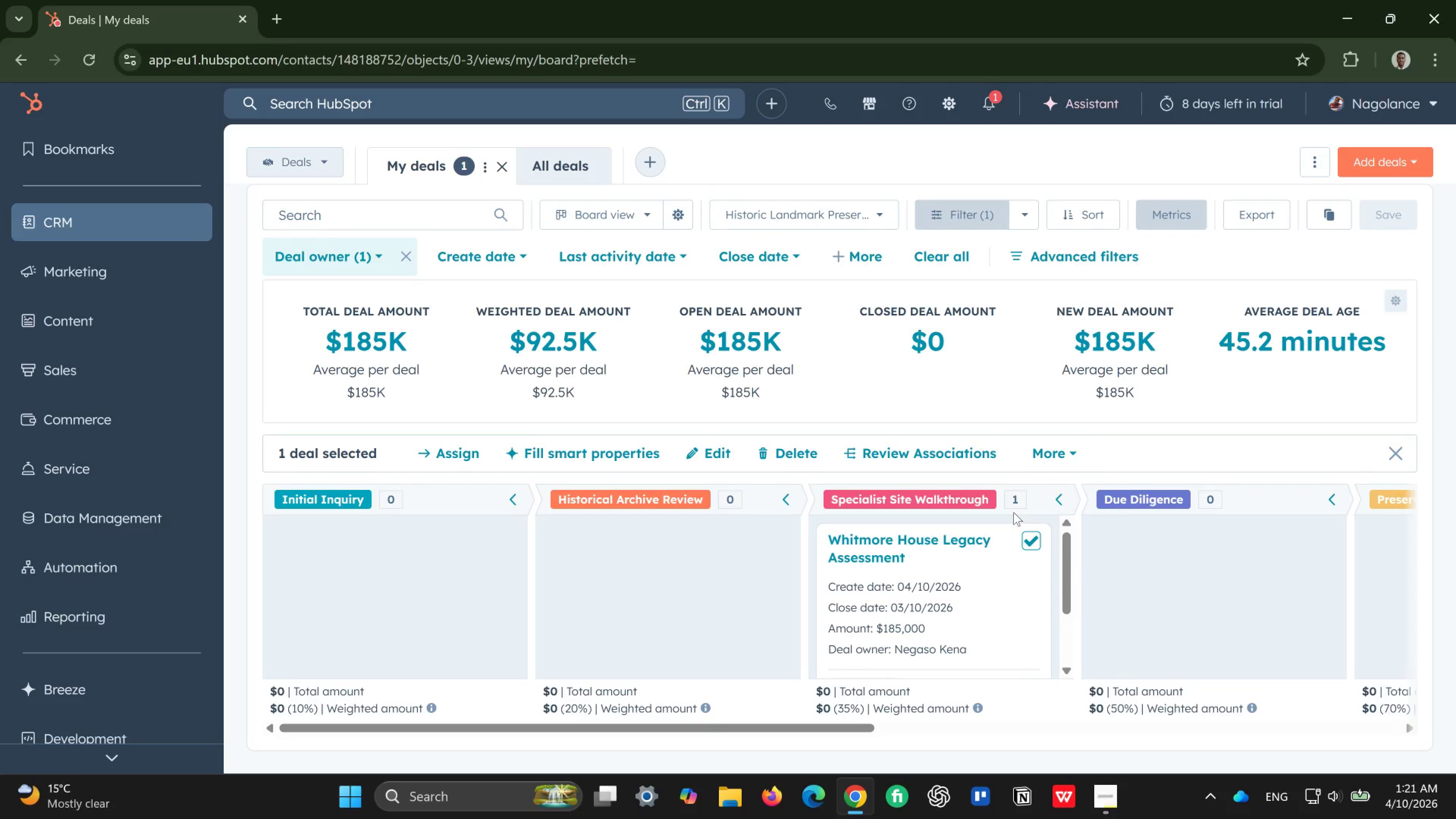 
left_click([742, 540])
 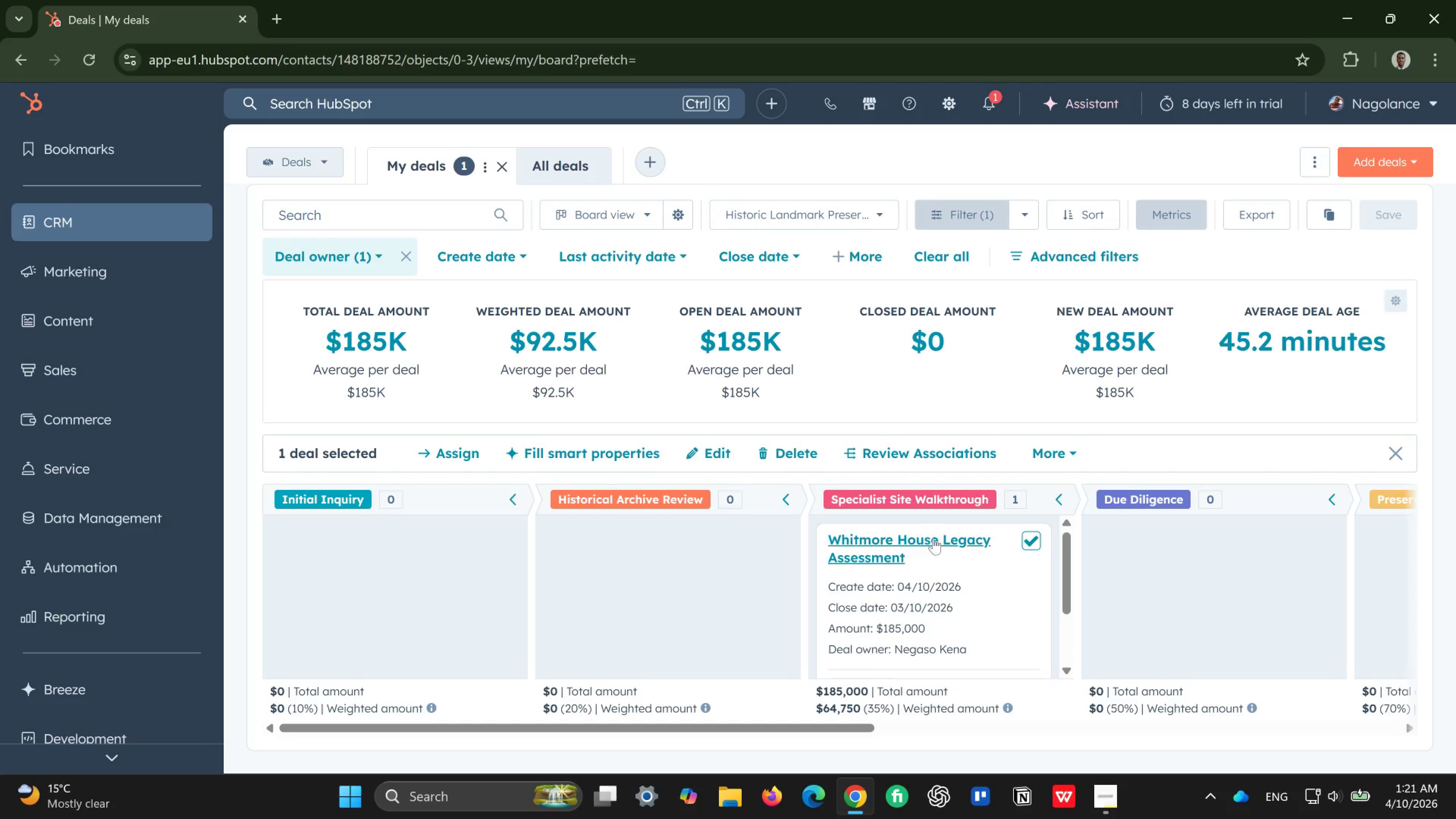 
wait(8.42)
 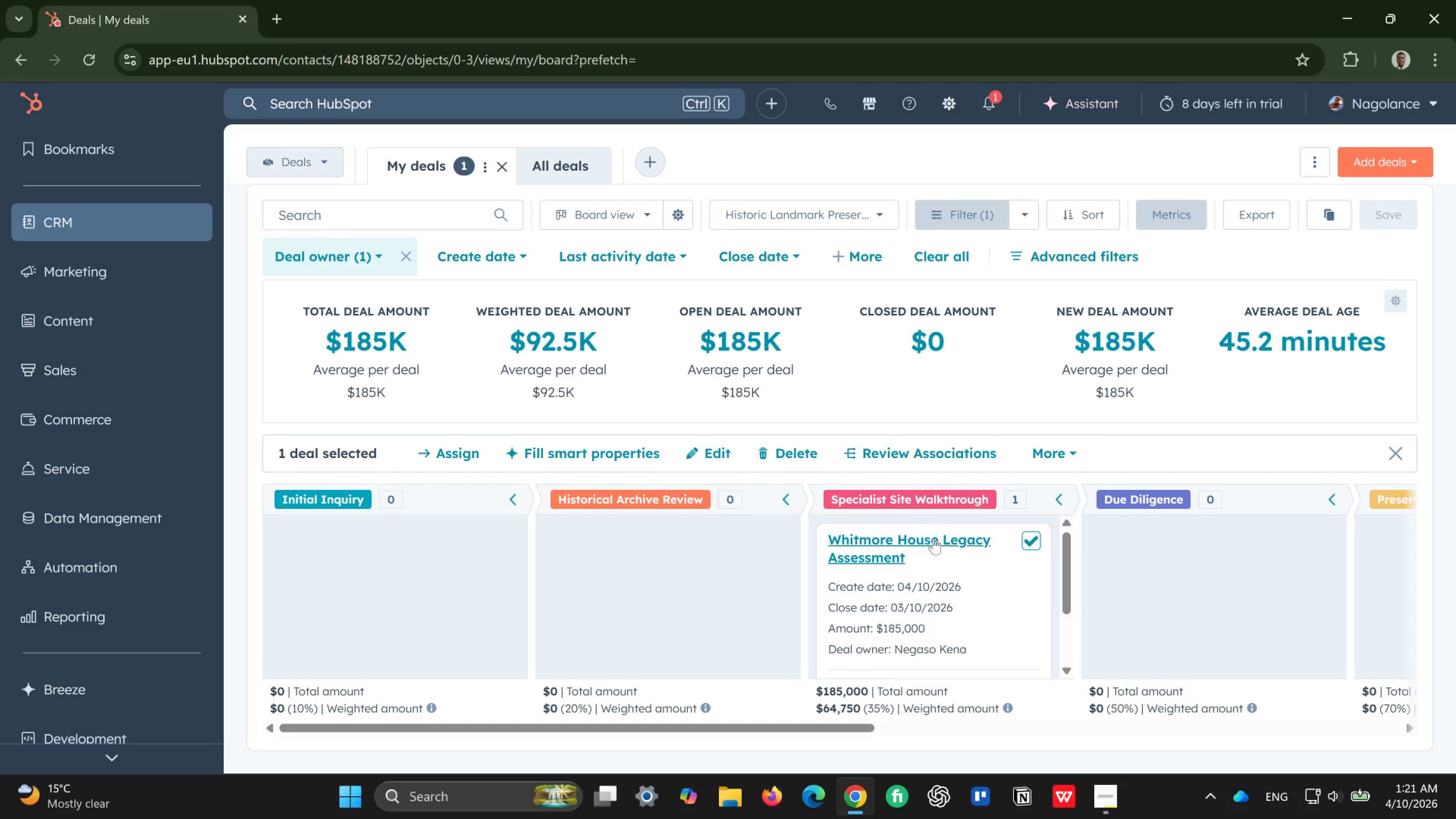 
left_click_drag(start_coordinate=[647, 496], to_coordinate=[791, 497])
 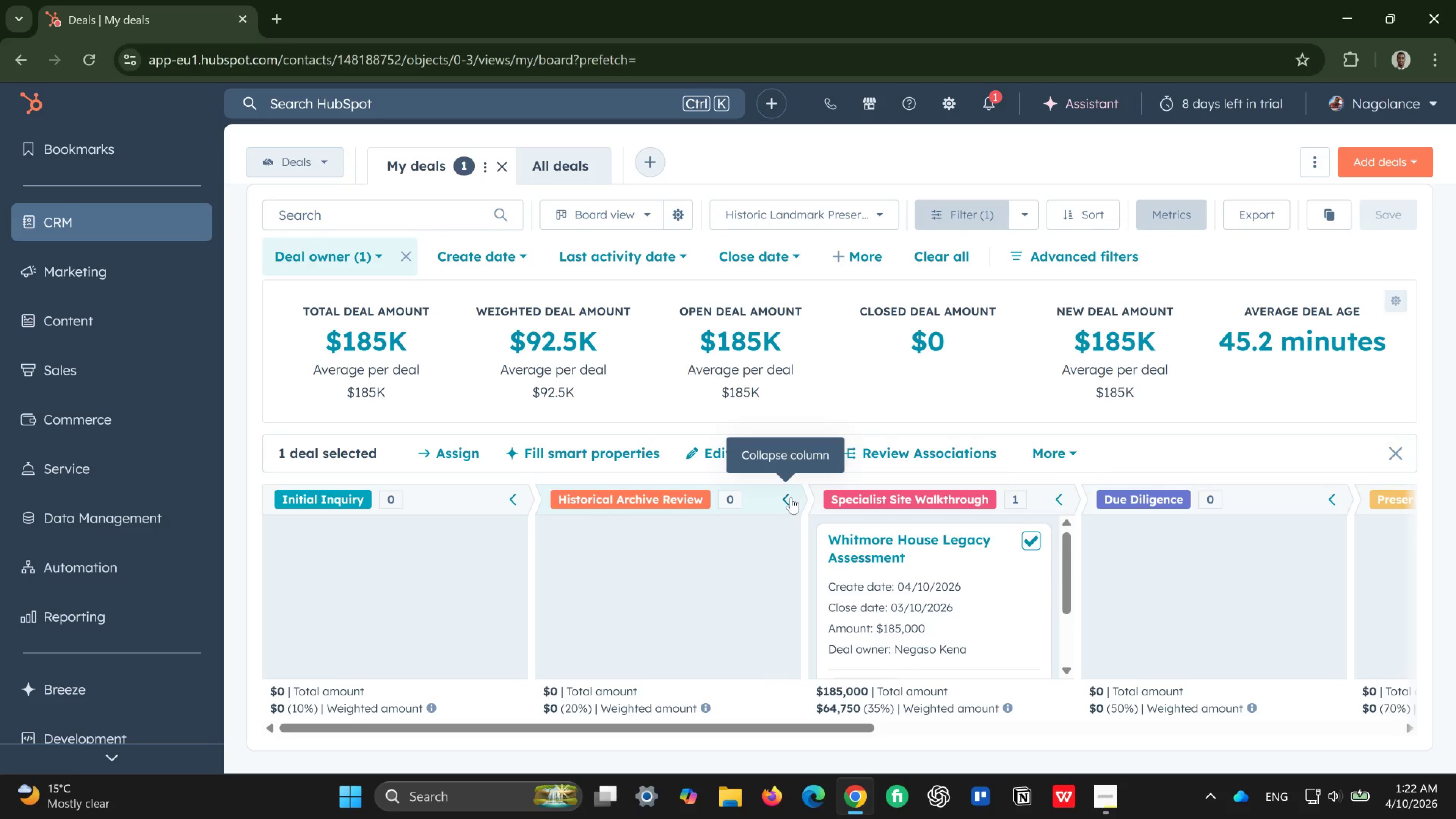 
left_click([791, 497])
 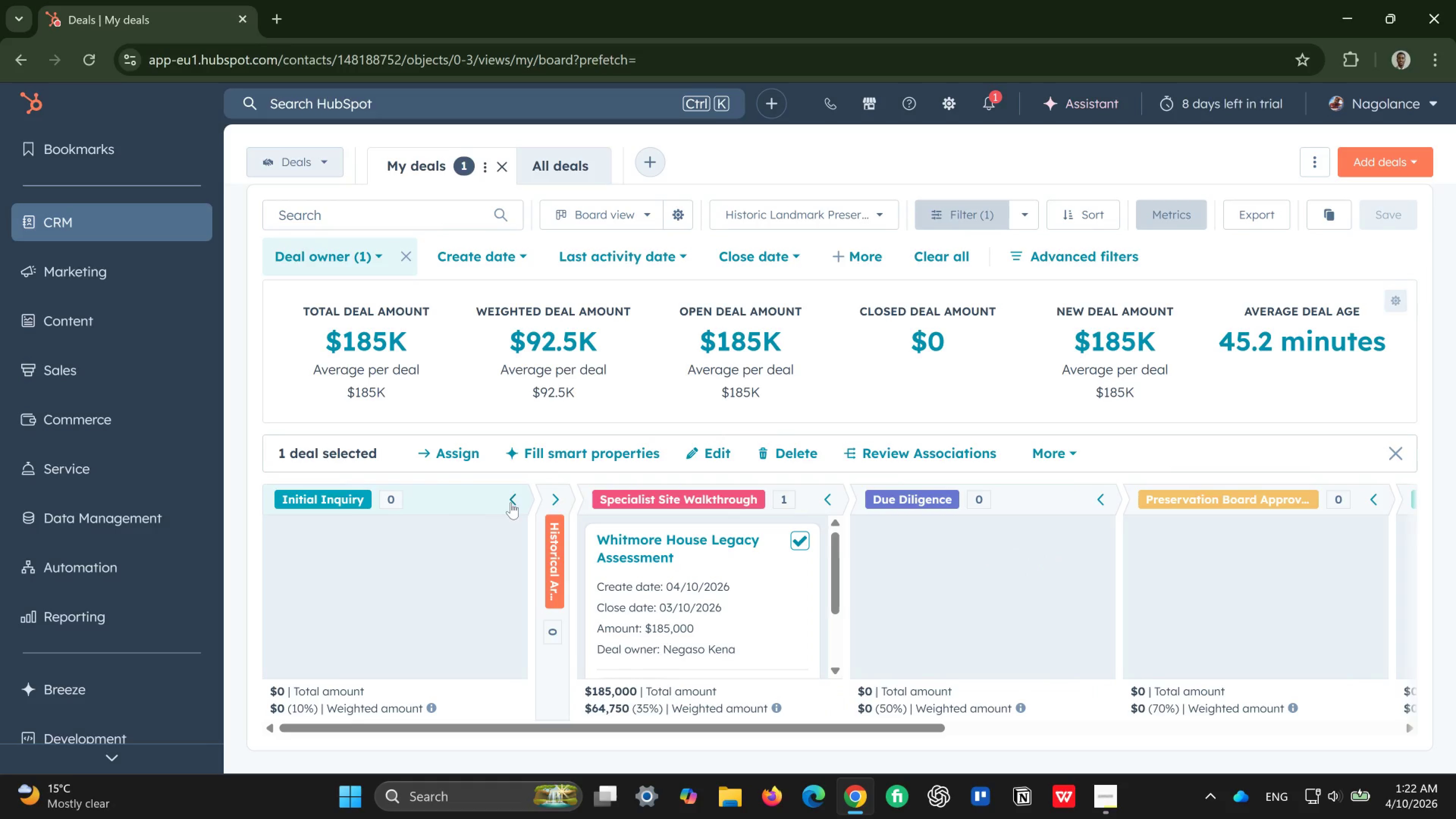 
left_click([509, 502])
 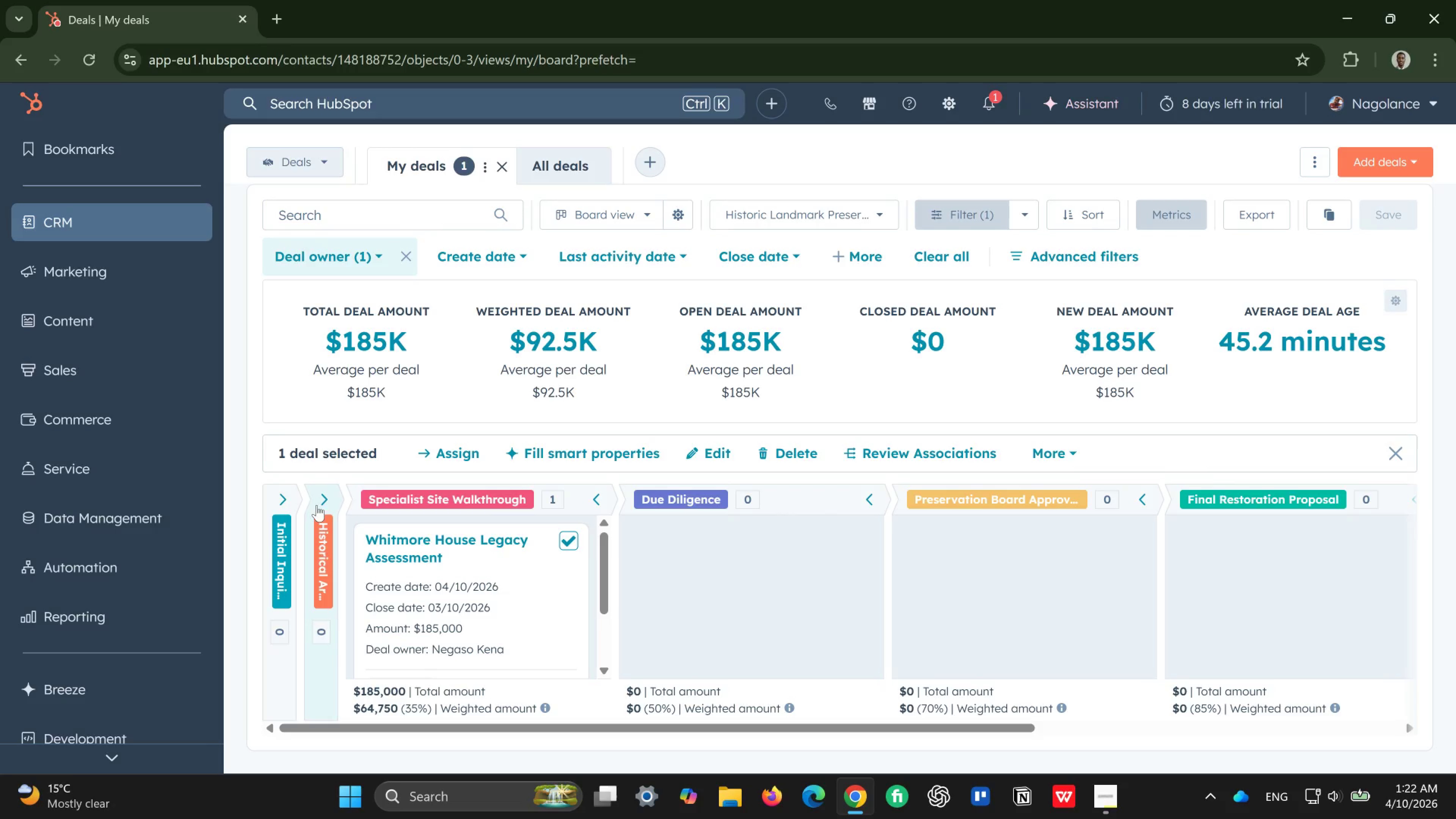 
left_click([289, 494])
 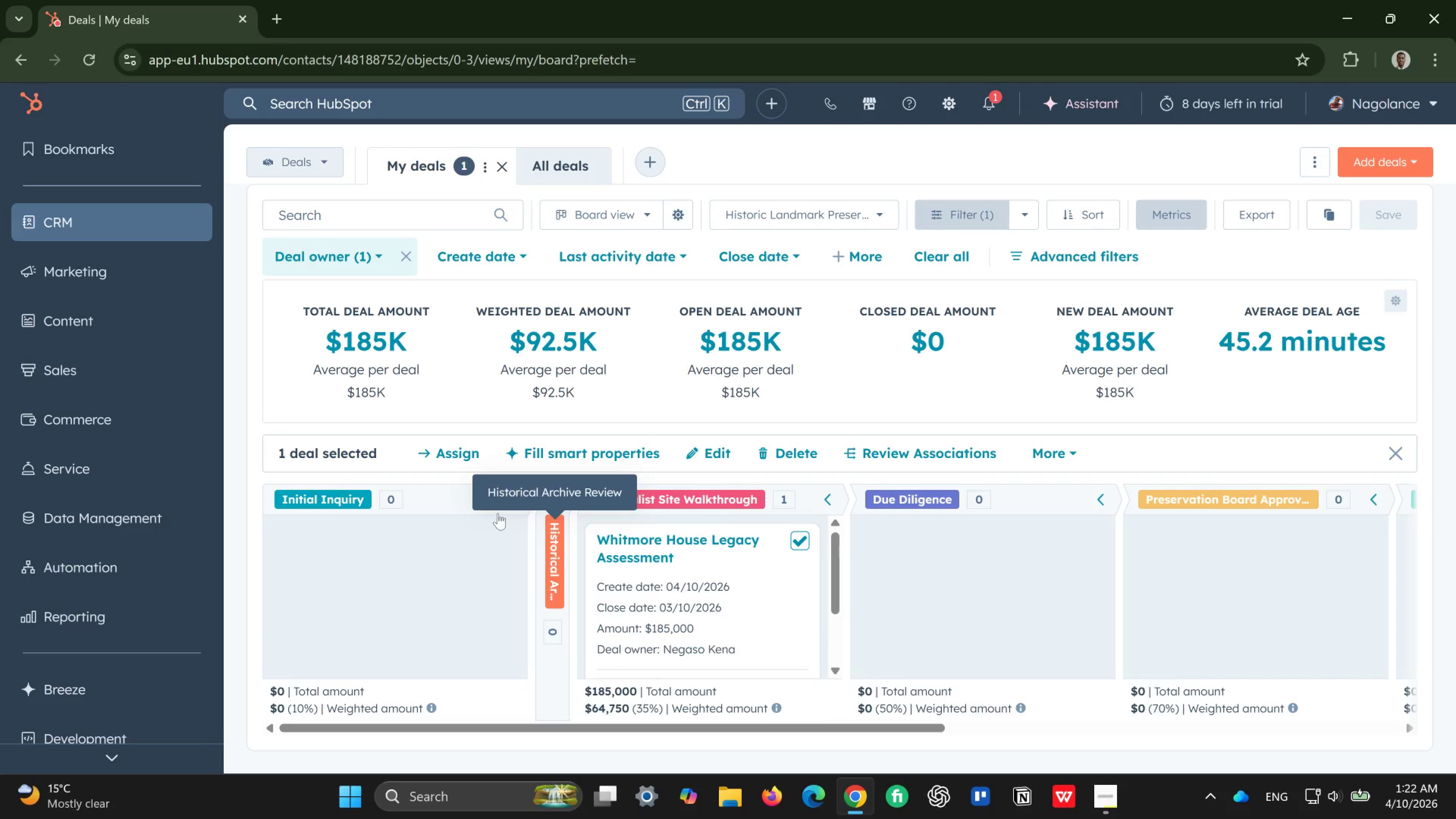 
mouse_move([569, 494])
 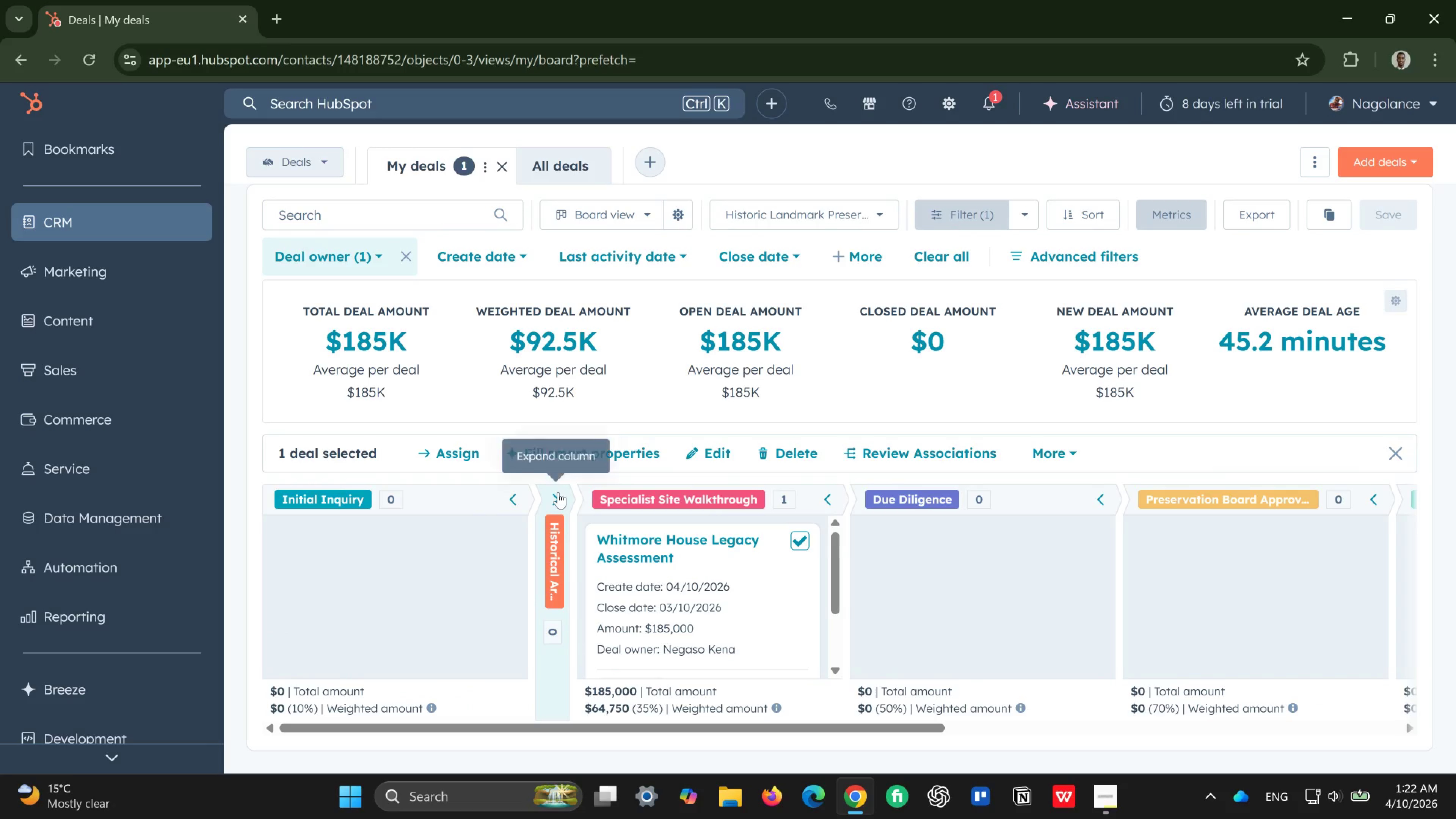 
left_click([558, 492])
 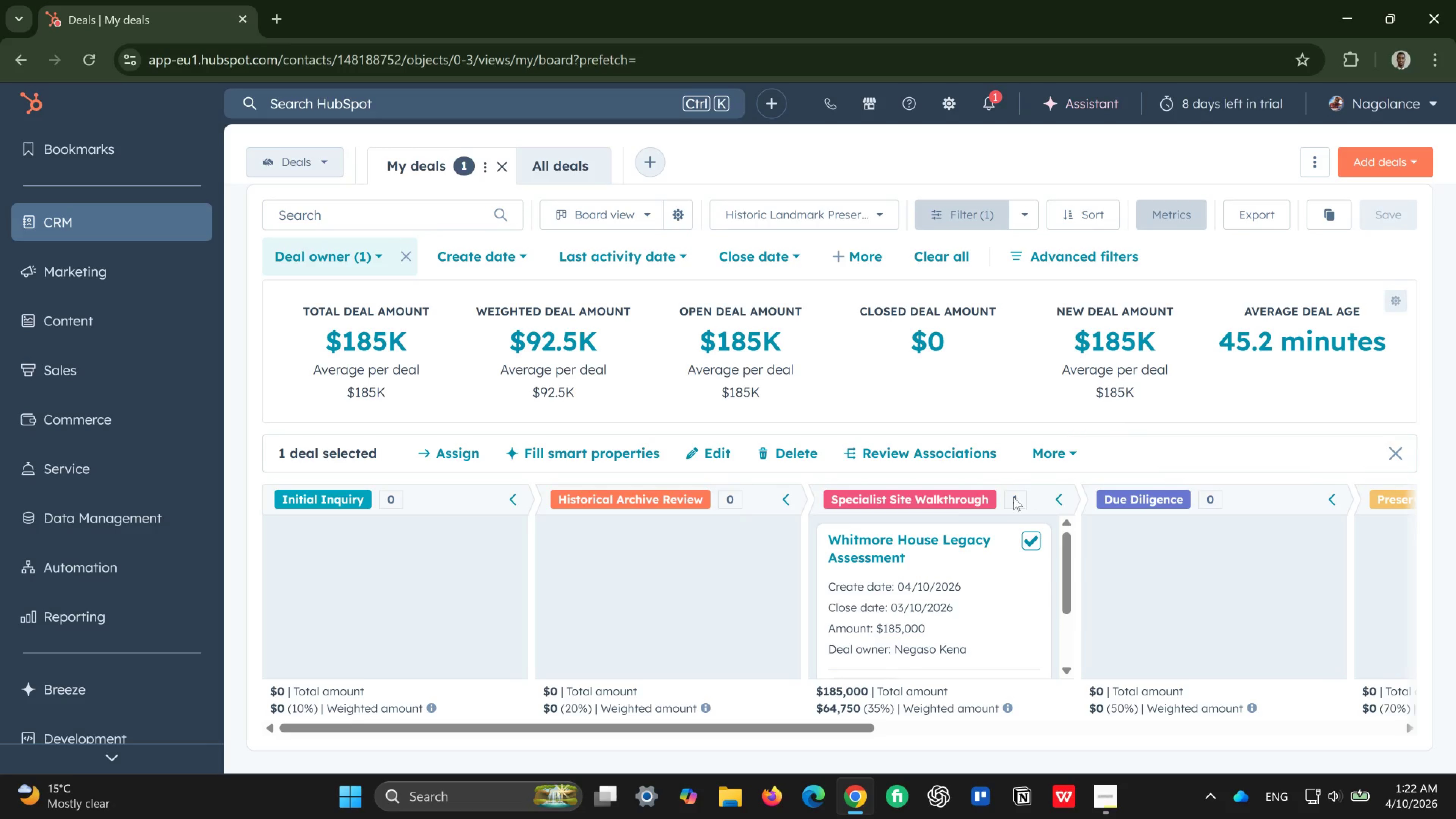 
wait(6.01)
 